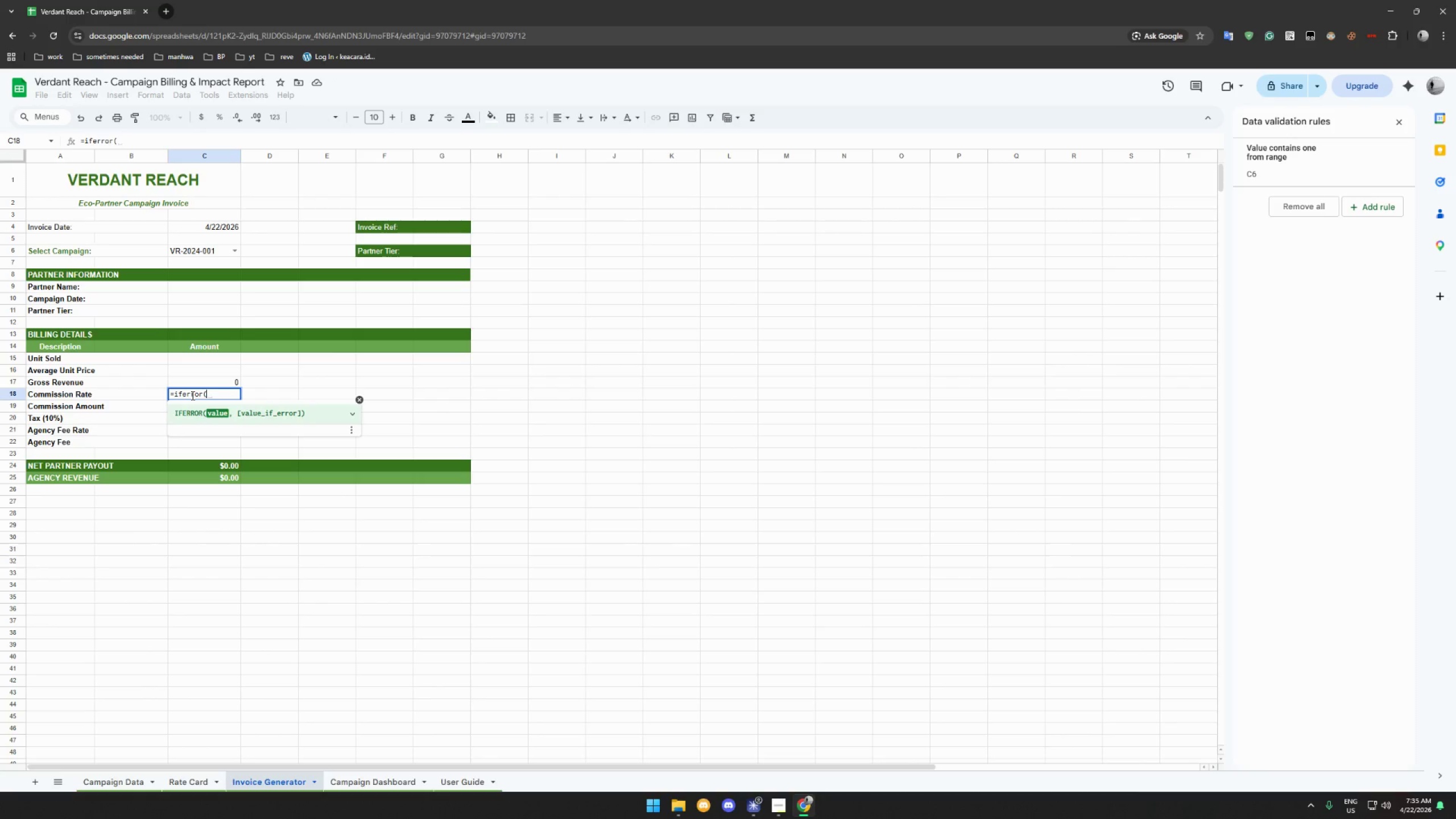 
type(vlookup(b6,'Campaign Data')
 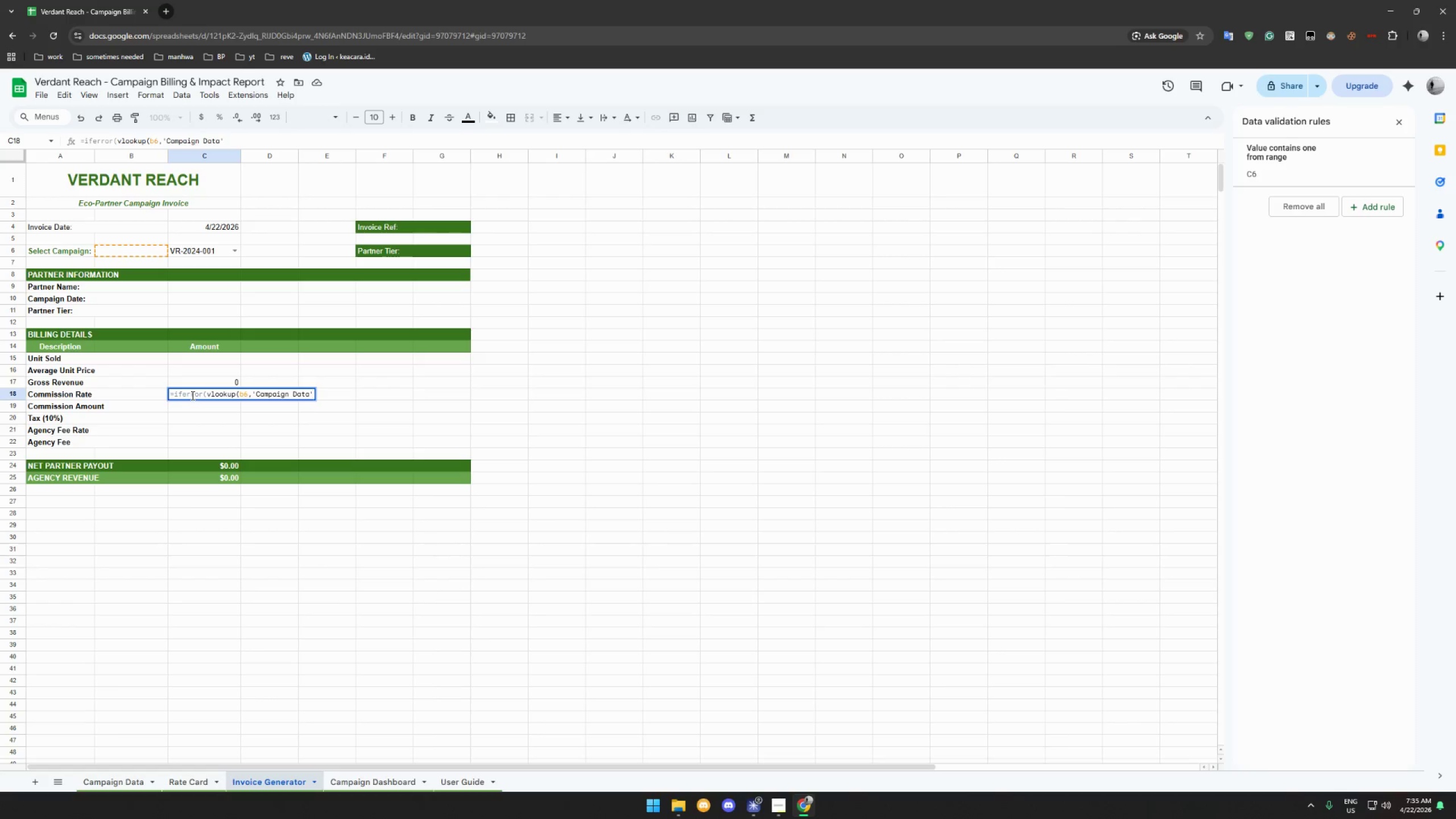 
type(!a2:j101,7,FALSE,)
key(Backspace)
type(),""))
 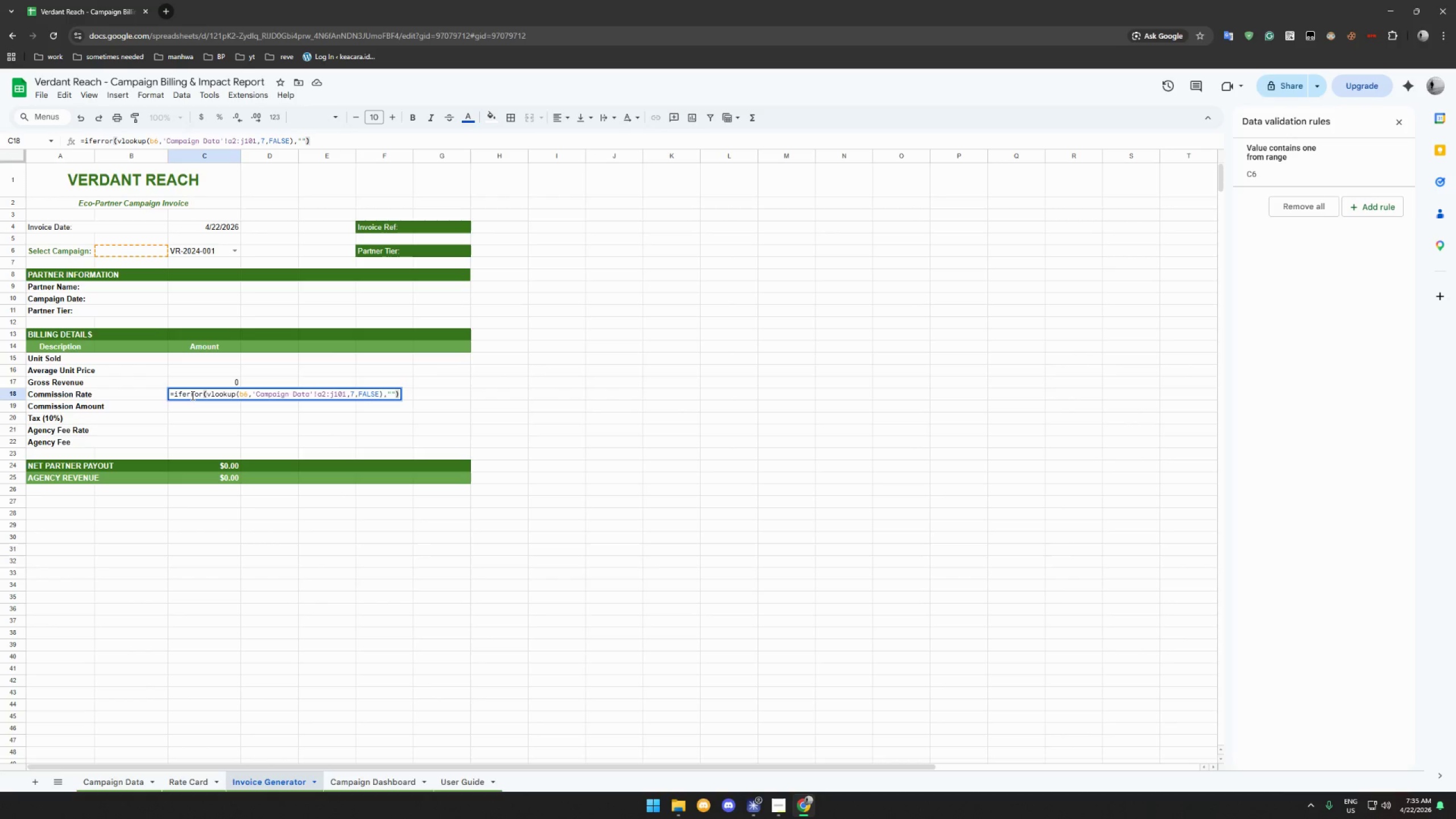 
key(Enter)
 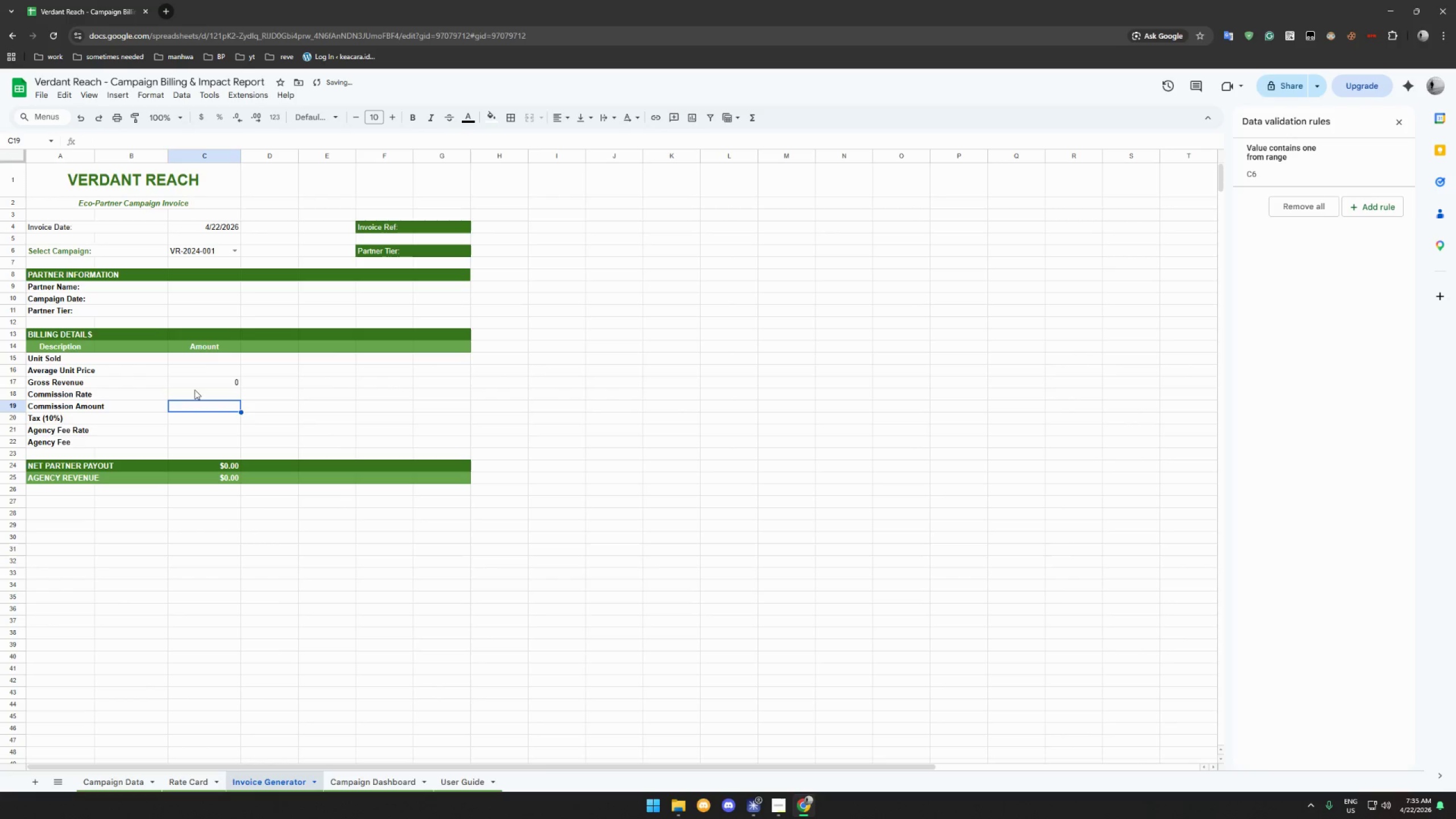 
left_click([204, 372])
 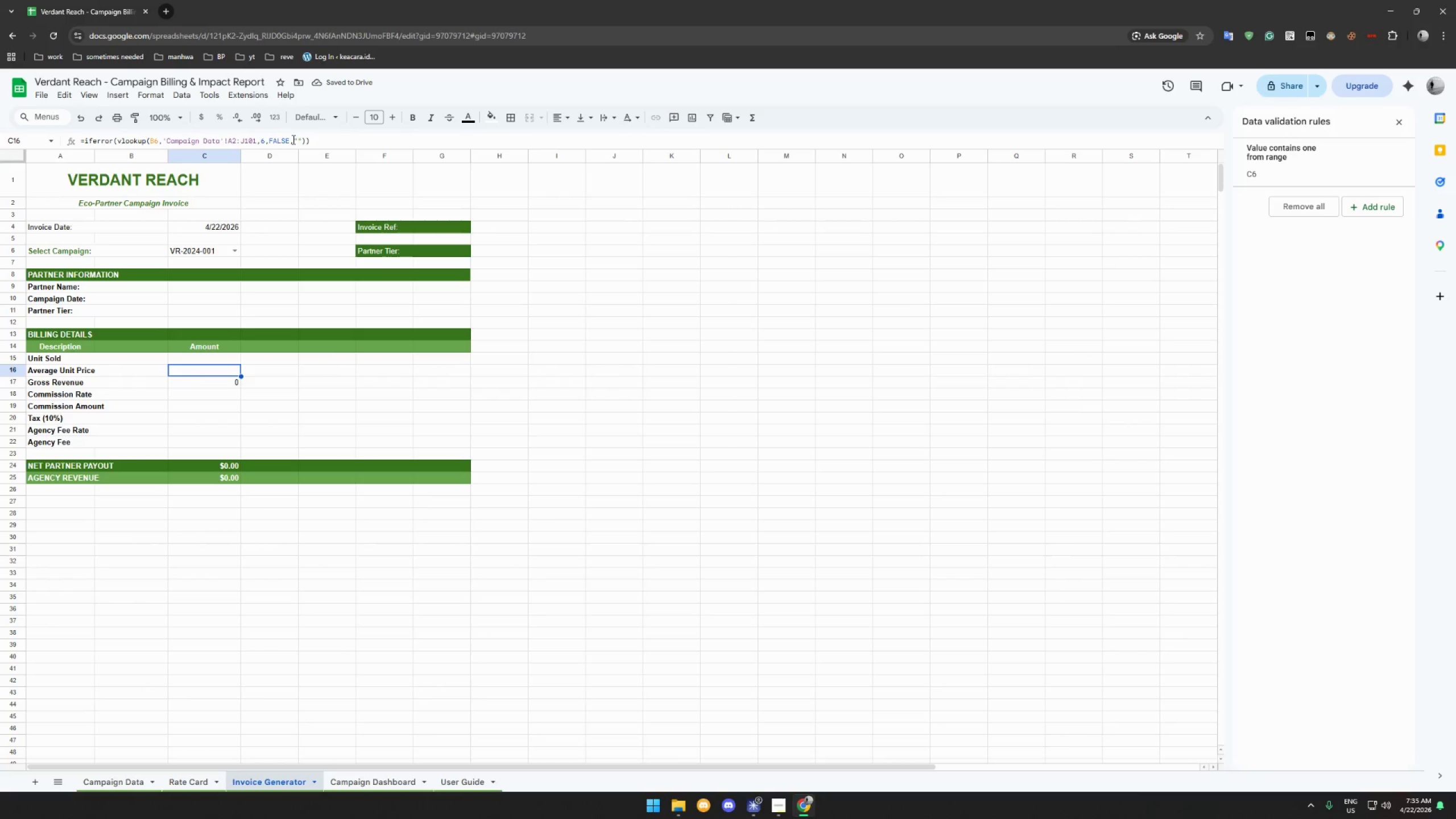 
left_click([289, 138])
 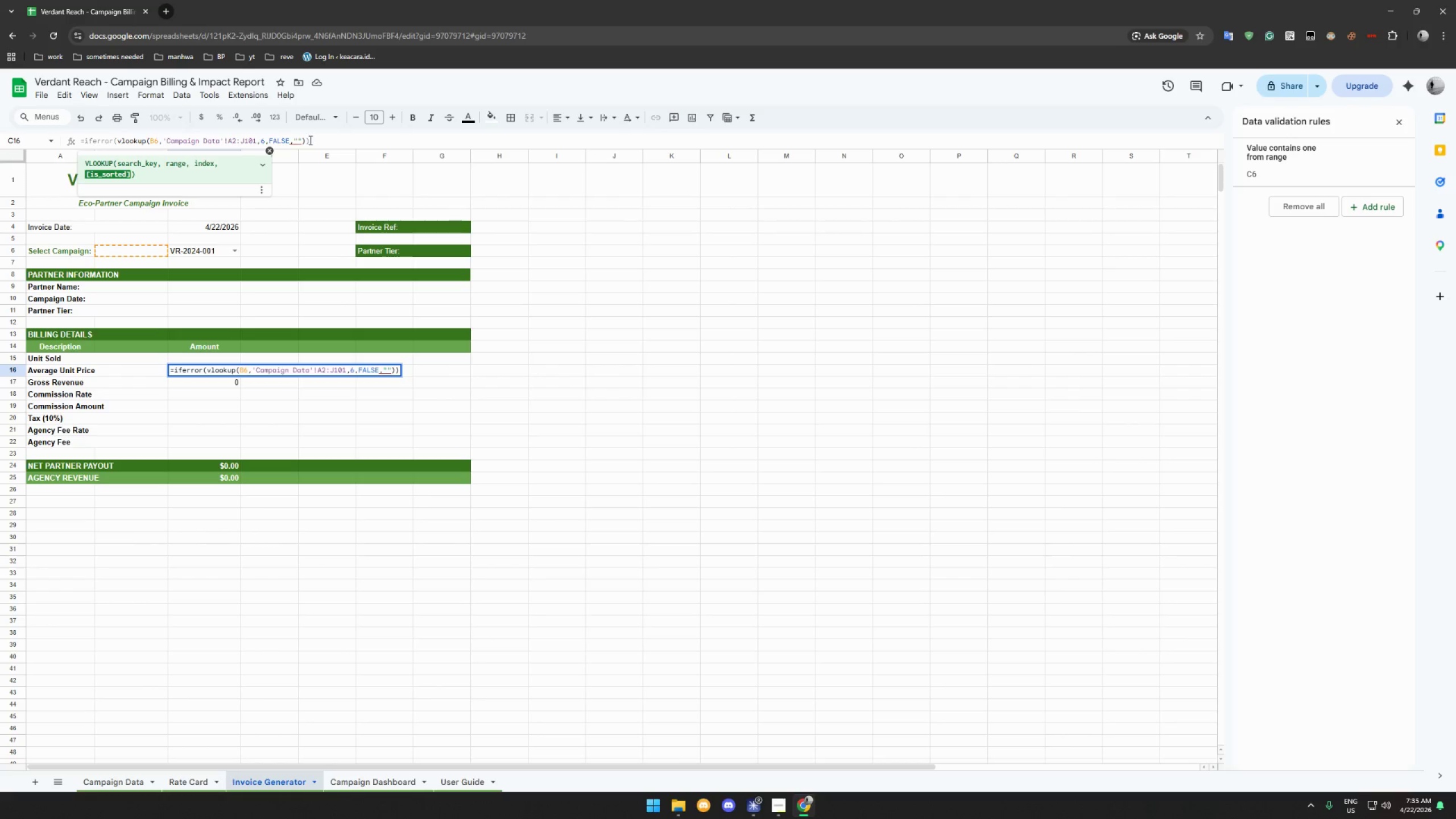 
left_click([309, 140])
 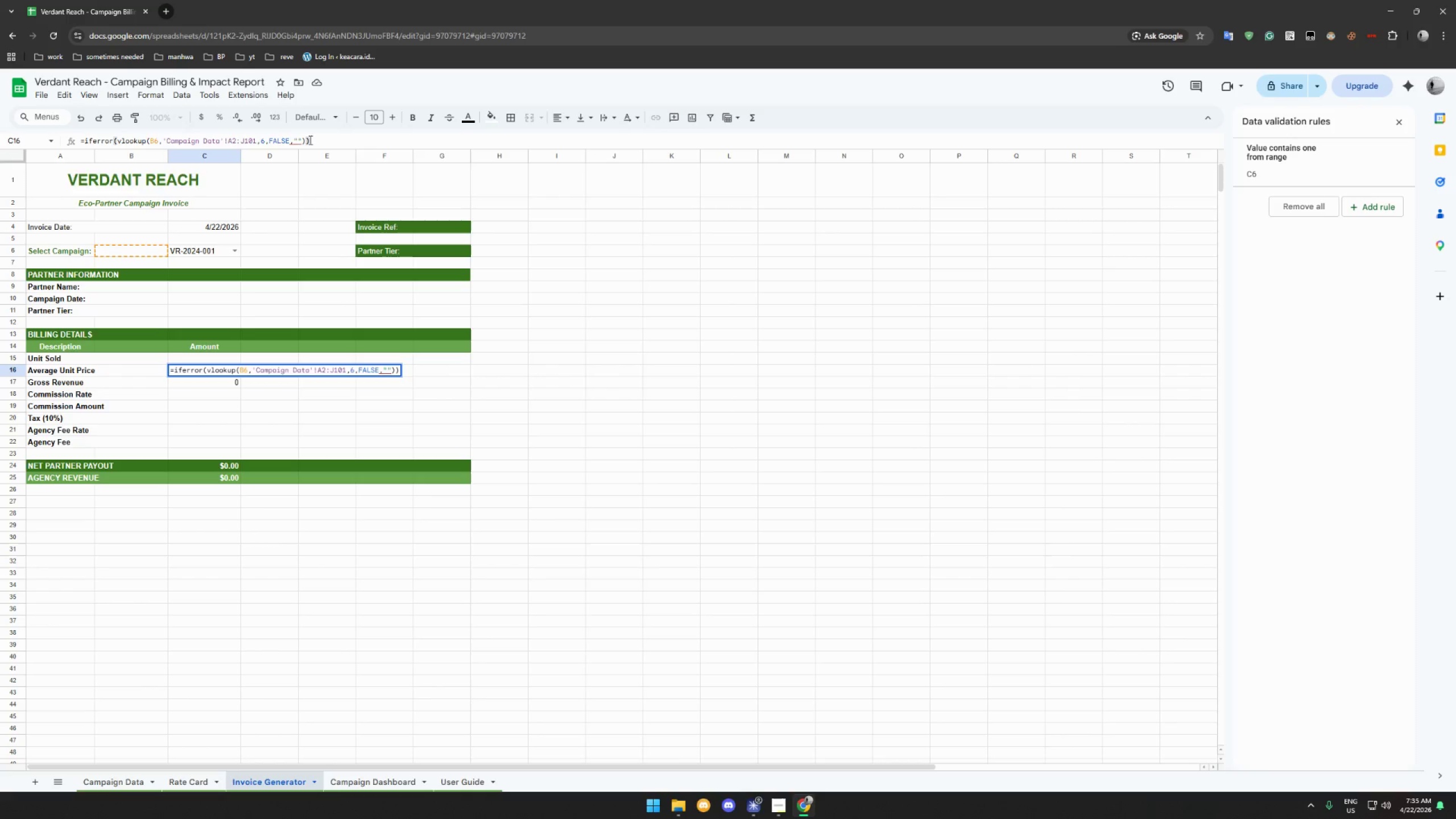 
key(Backspace)
 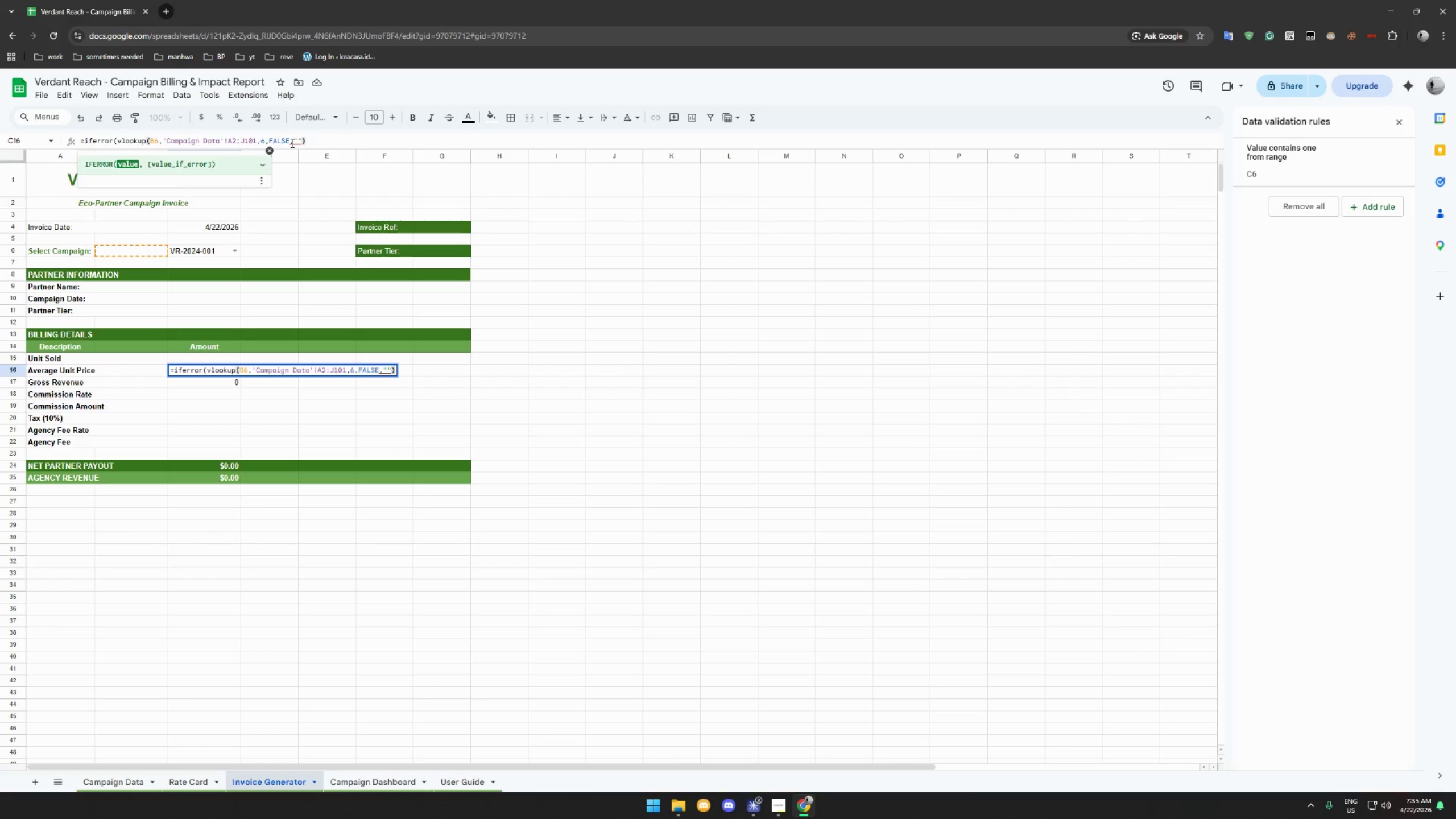 
left_click([289, 141])
 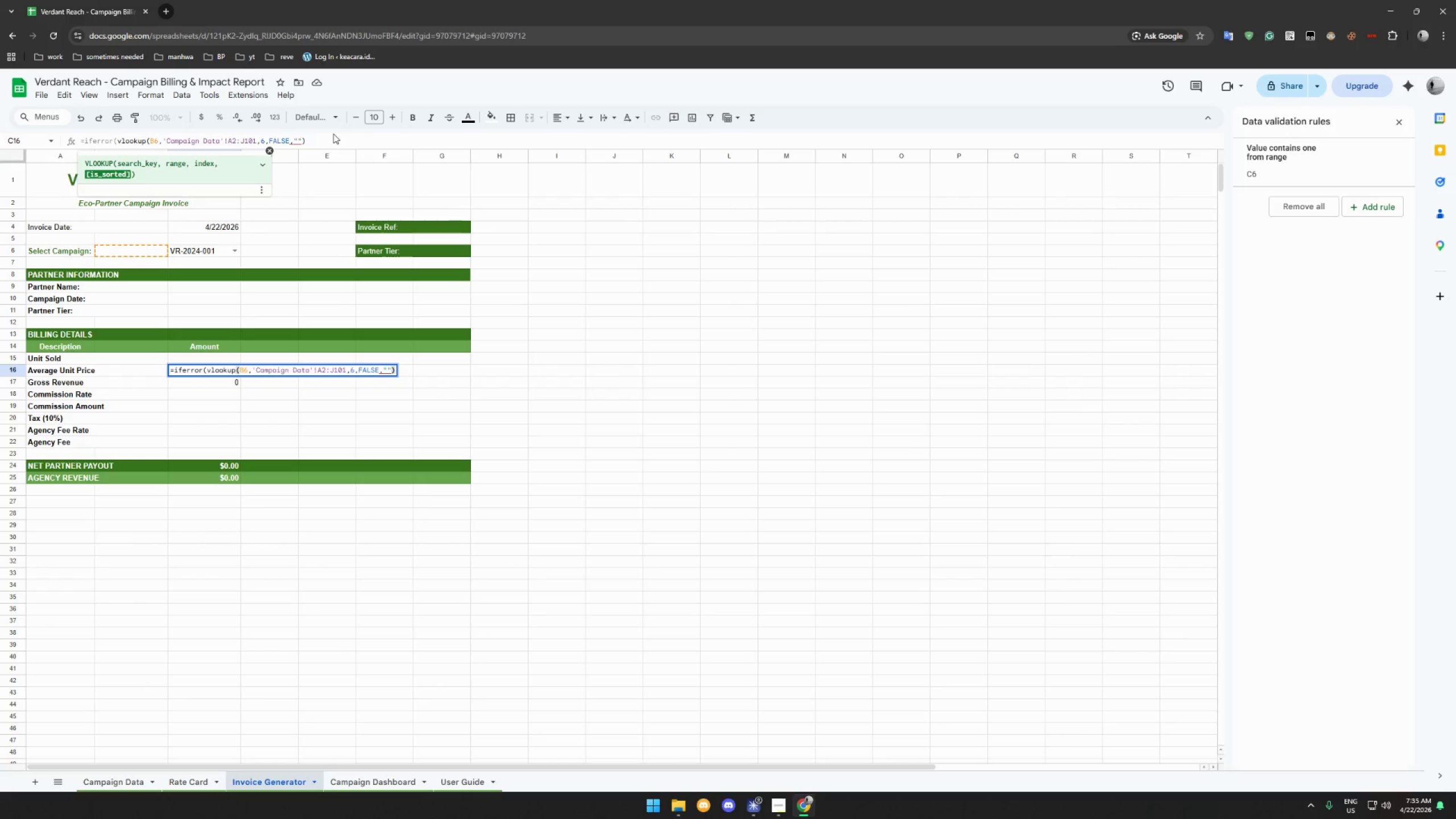 
key(Shift+0)
 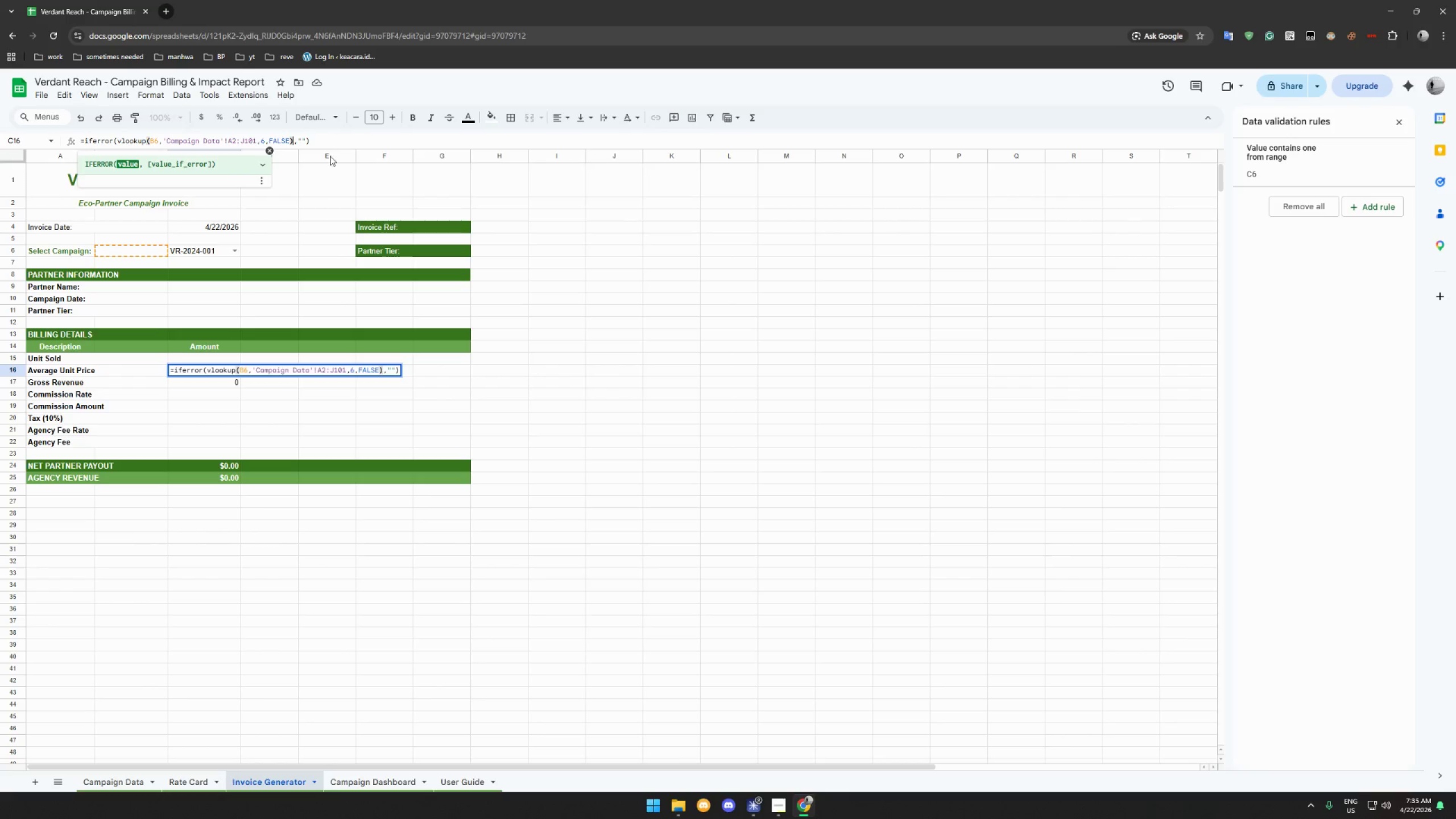 
left_click([224, 357])
 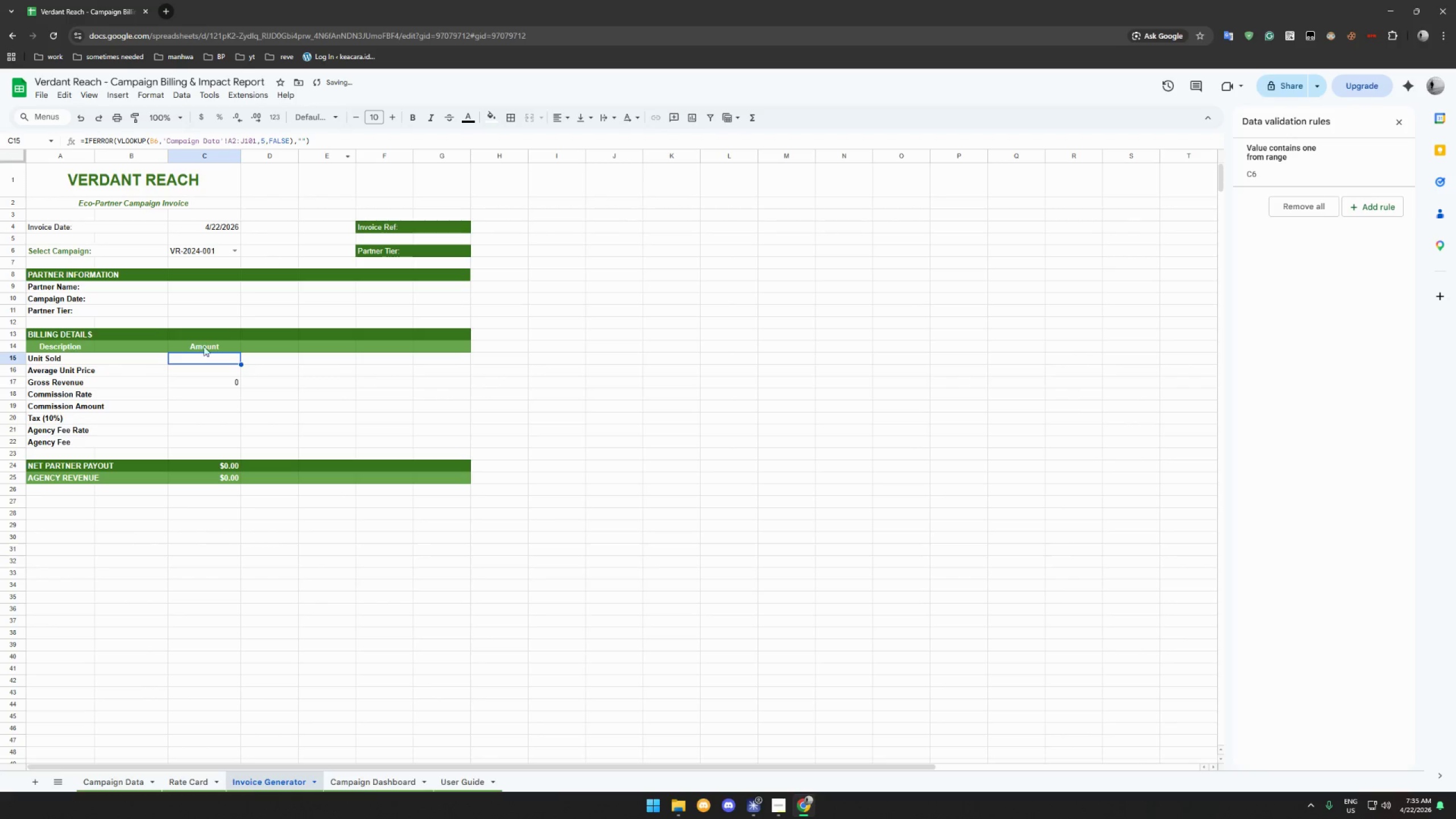 
left_click([195, 370])
 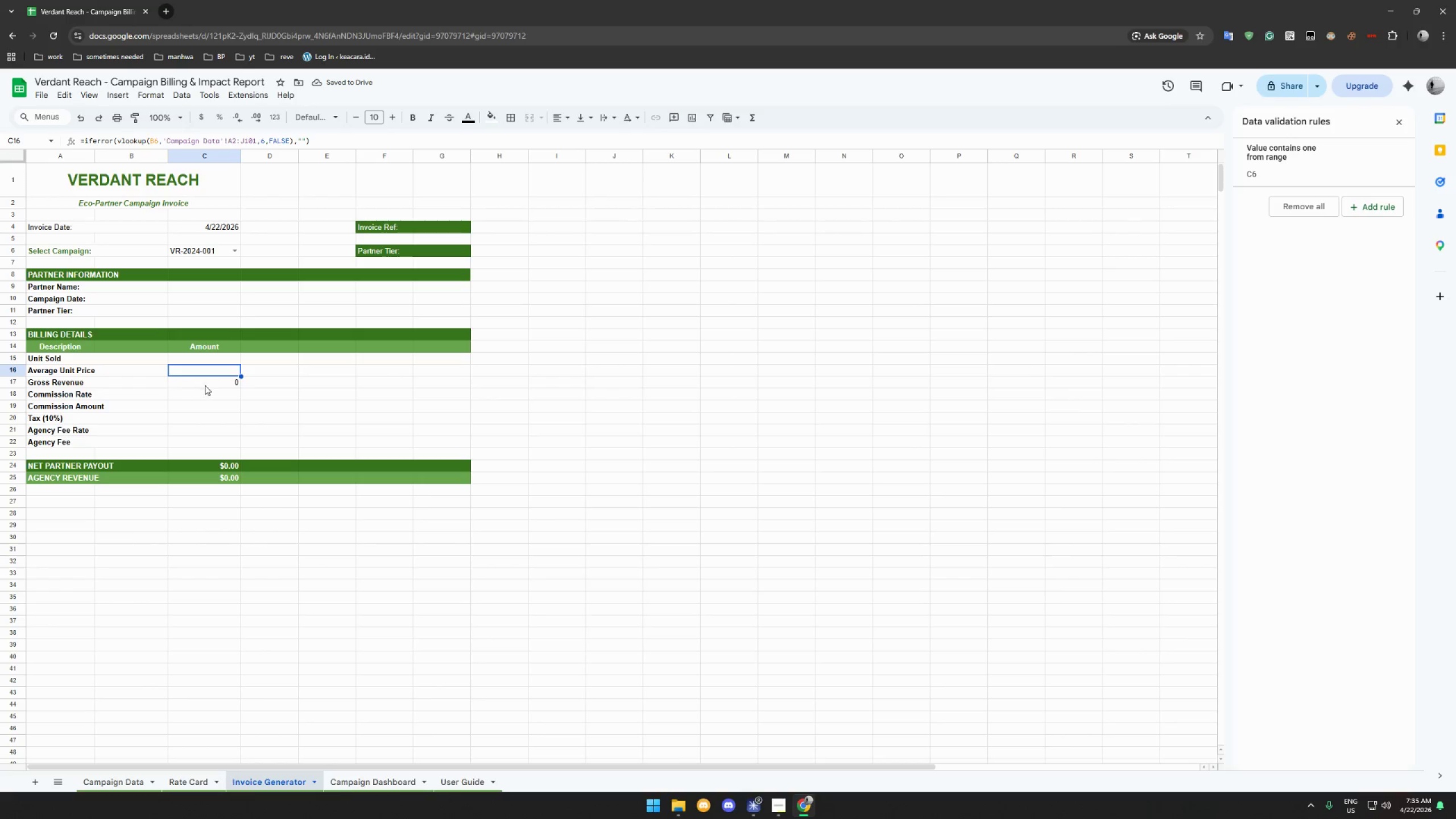 
left_click([205, 391])
 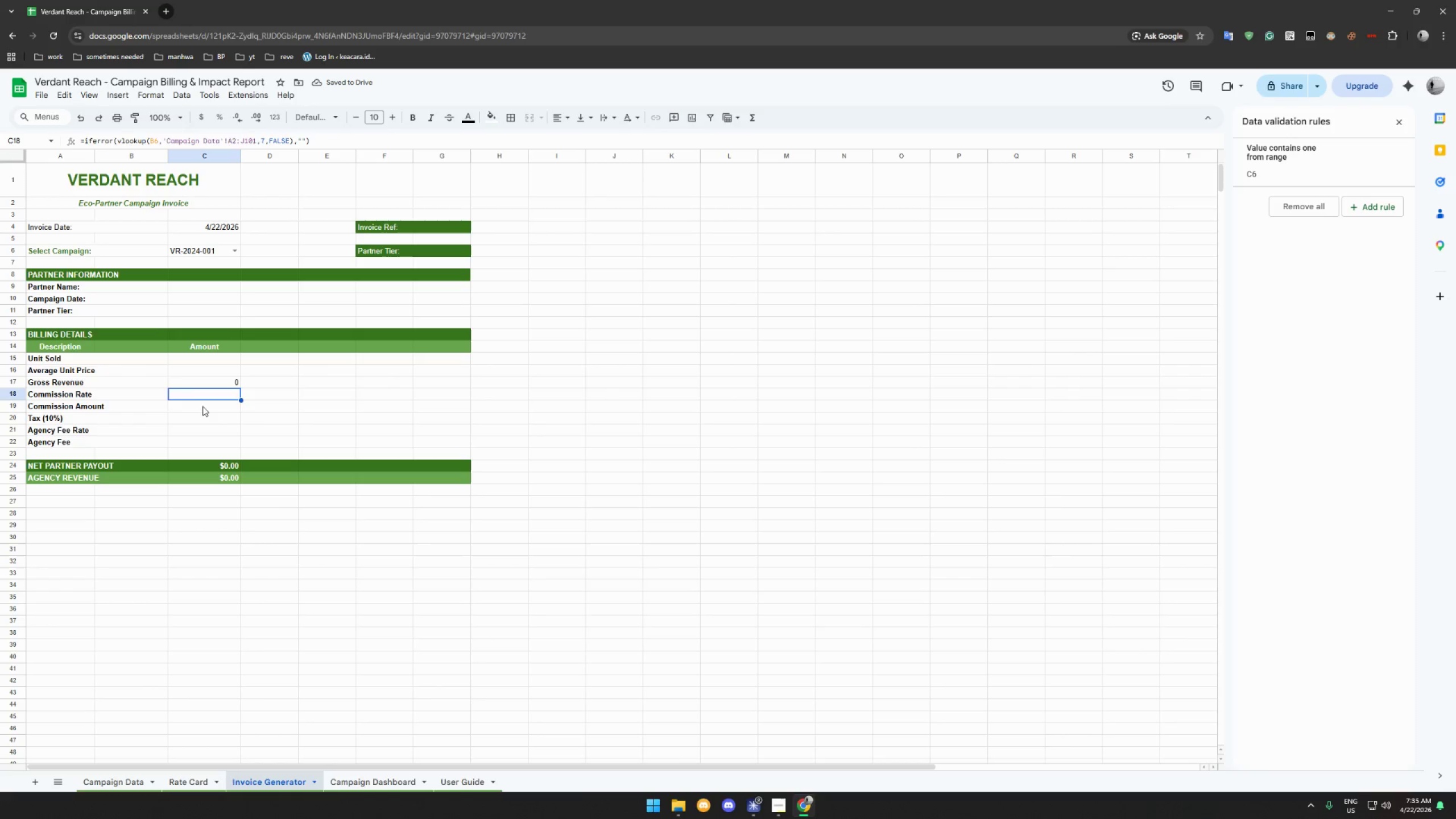 
left_click([202, 407])
 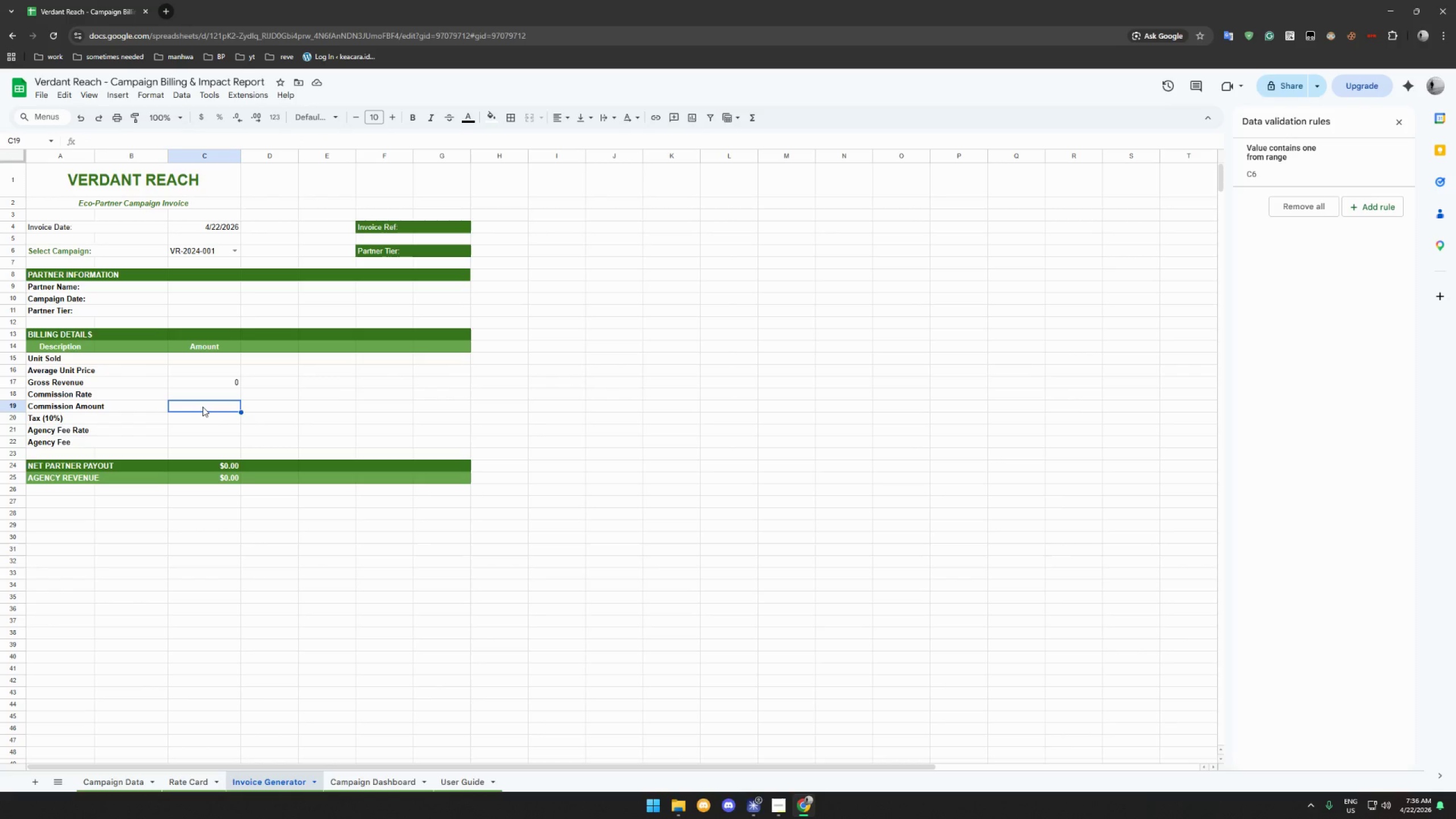 
type(=iferror(c17*c18)
 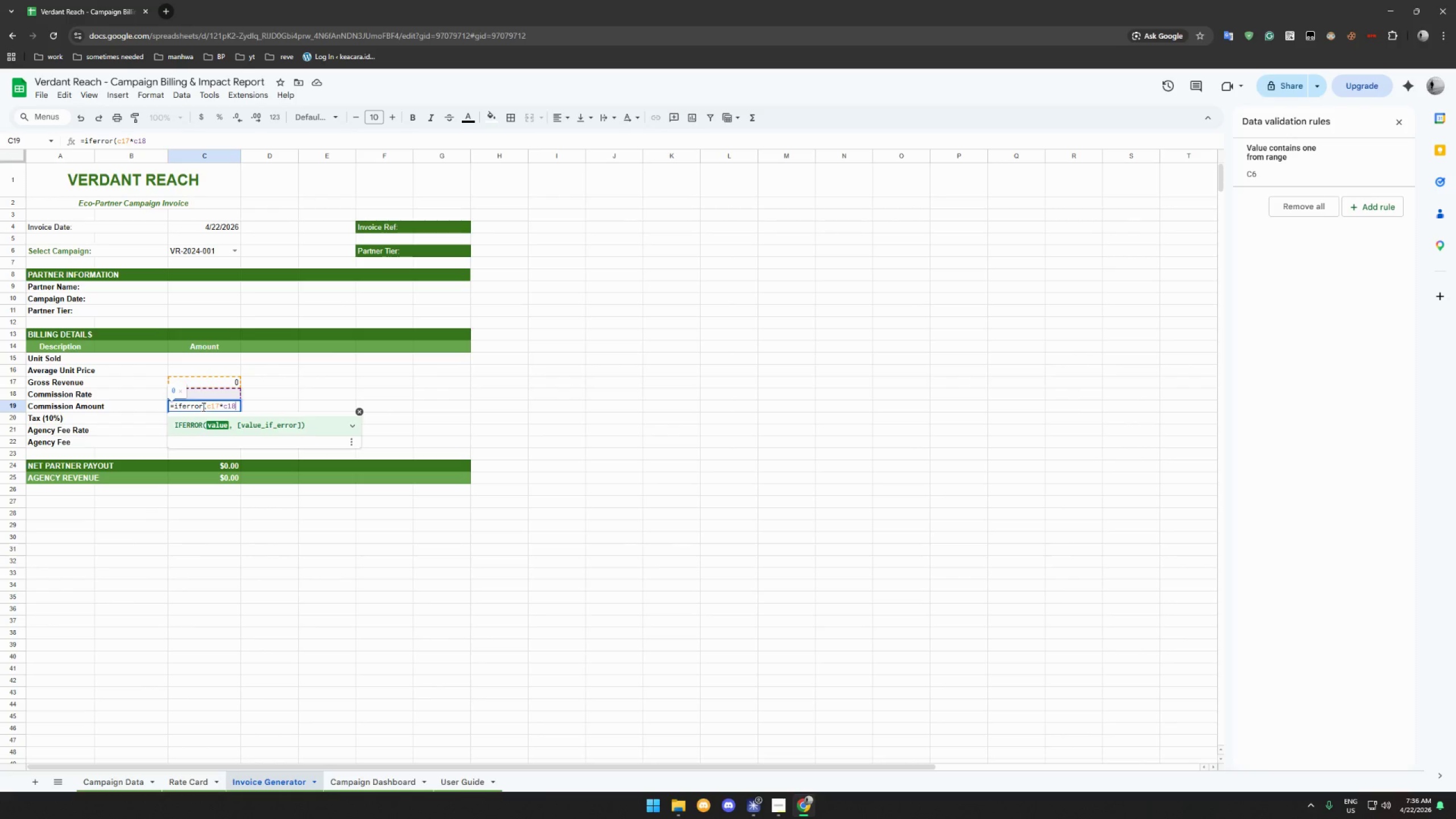 
 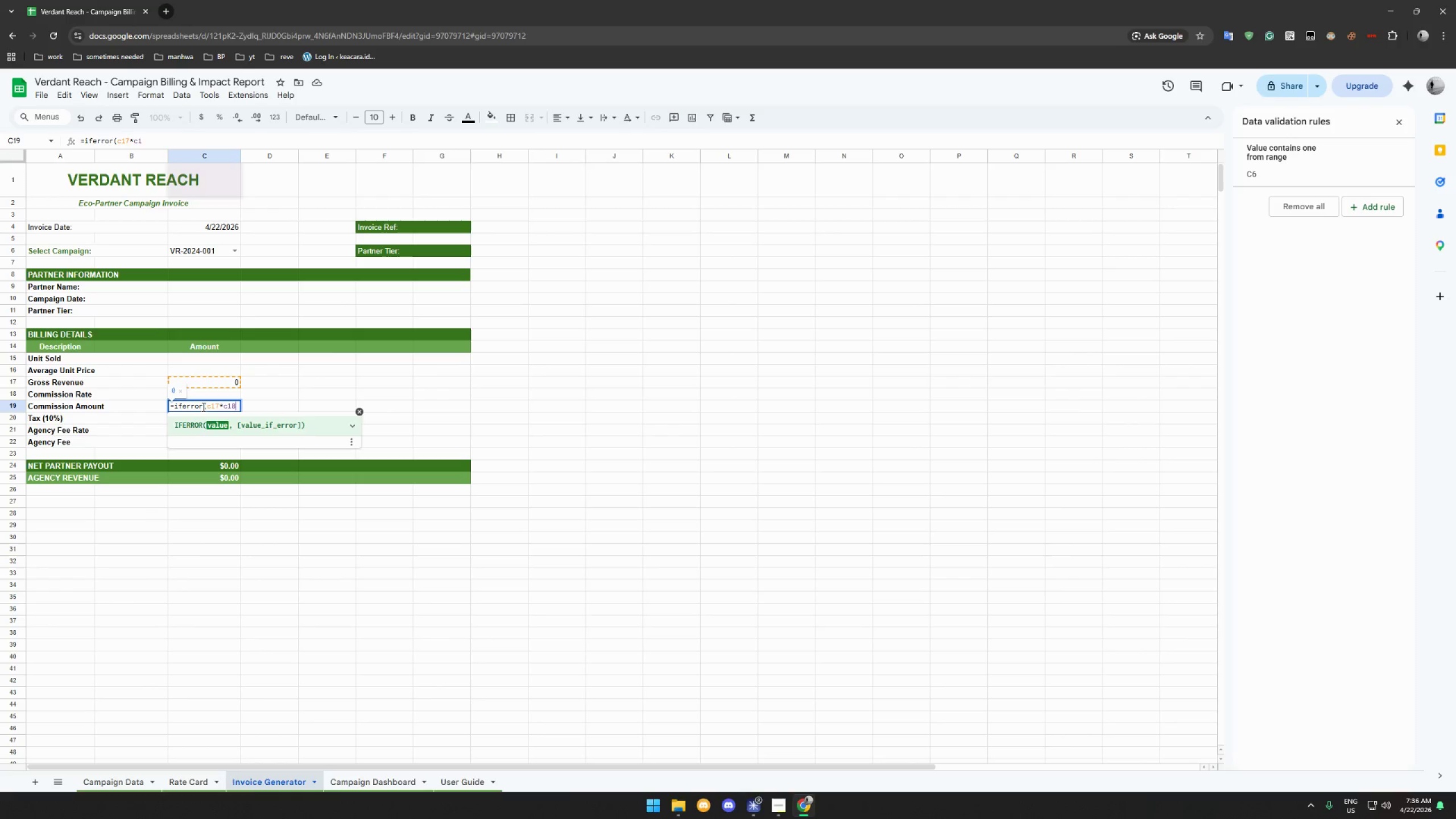 
hold_key(key=ShiftLeft, duration=1.0)
 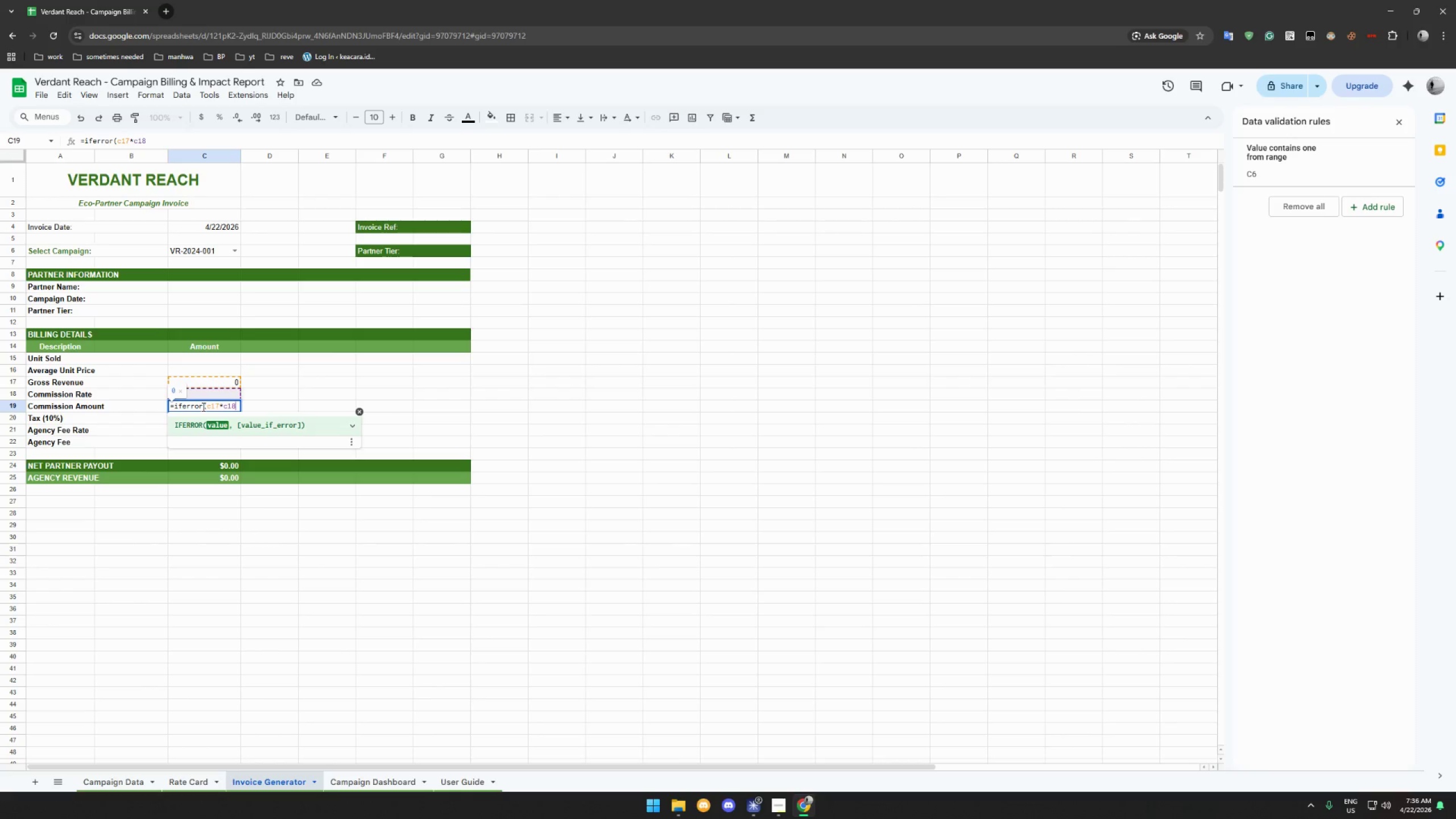 
key(Comma)
 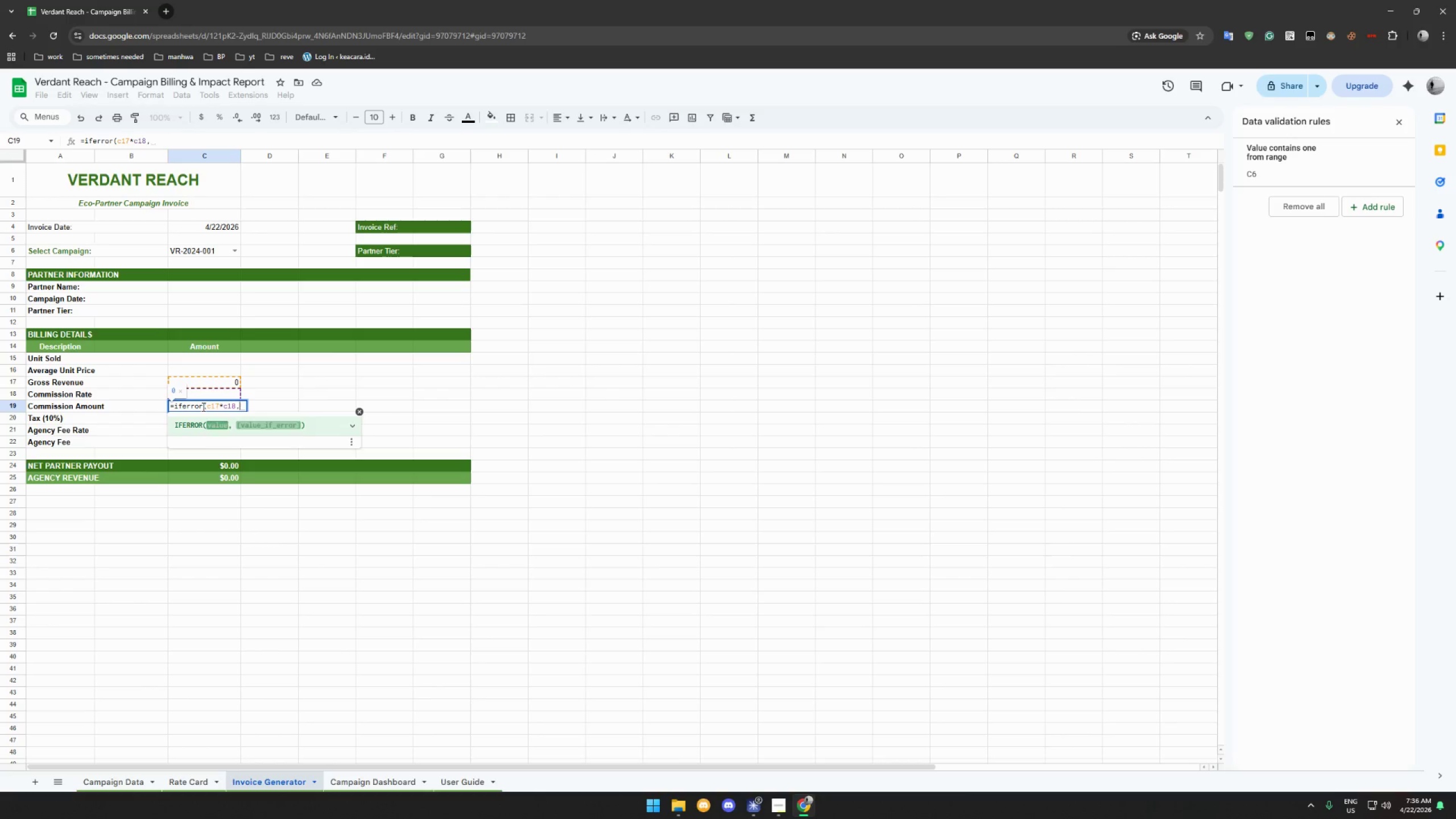 
key(Shift+Quote)
 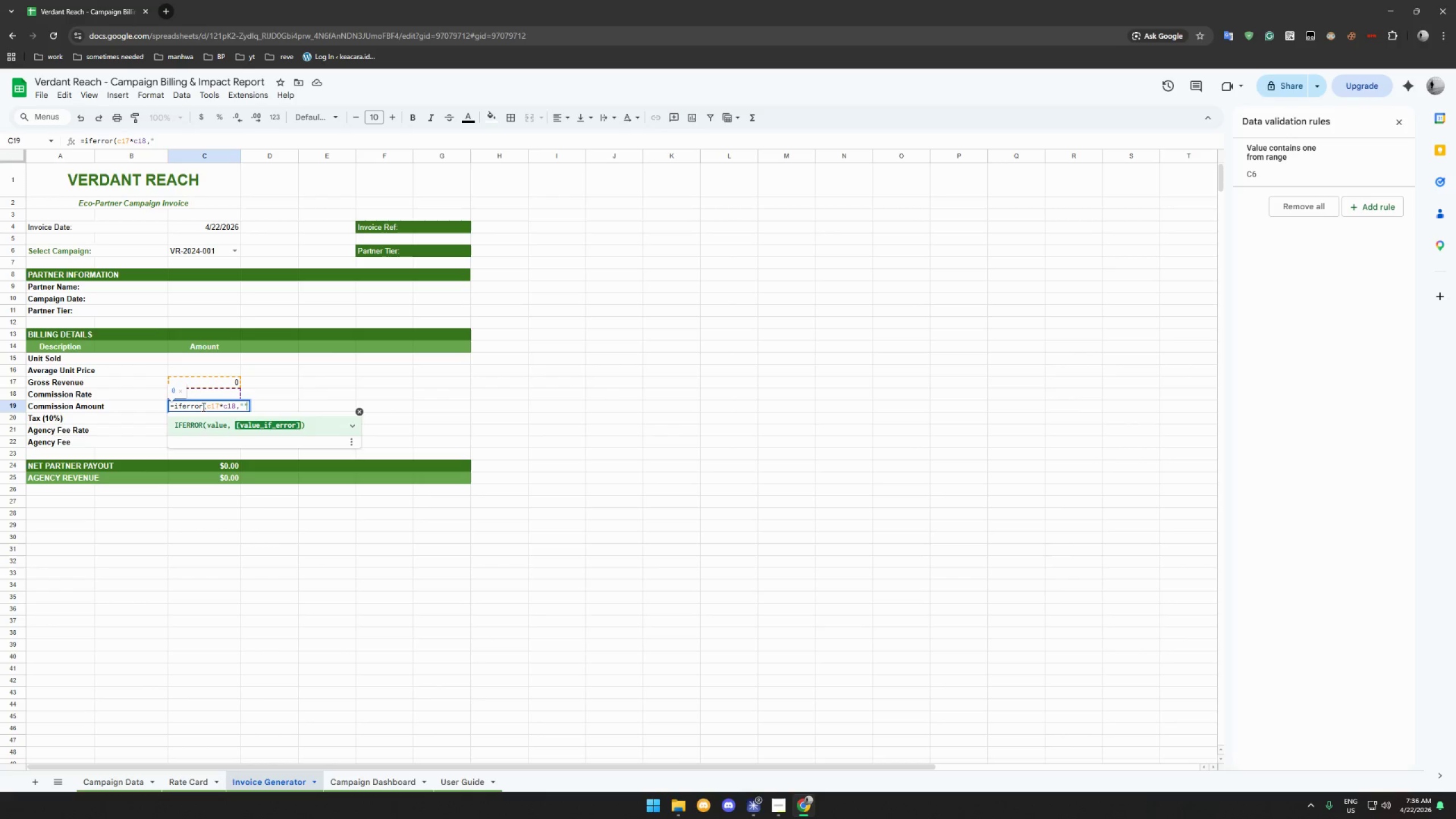 
key(Shift+Quote)
 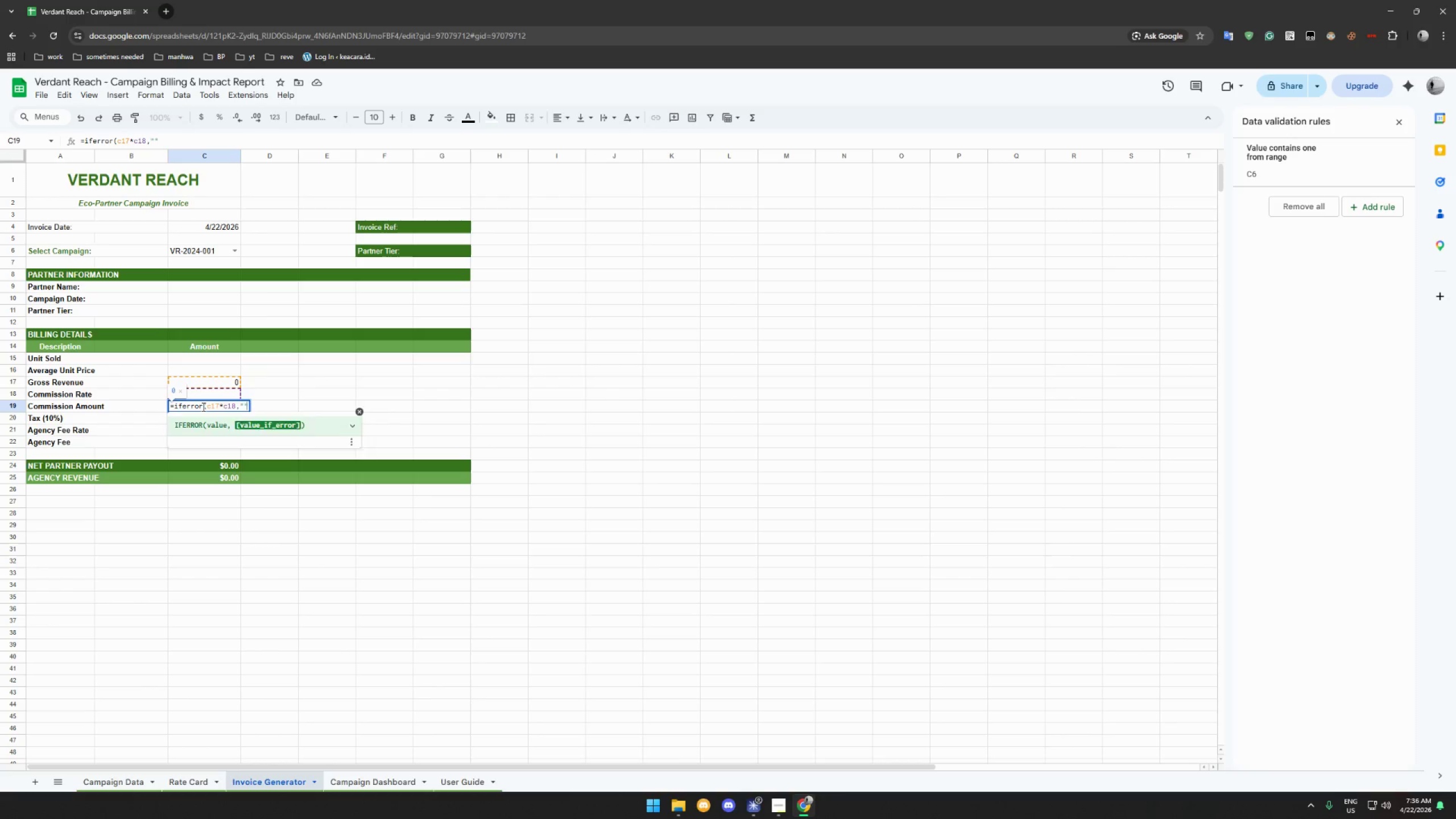 
key(Shift+0)
 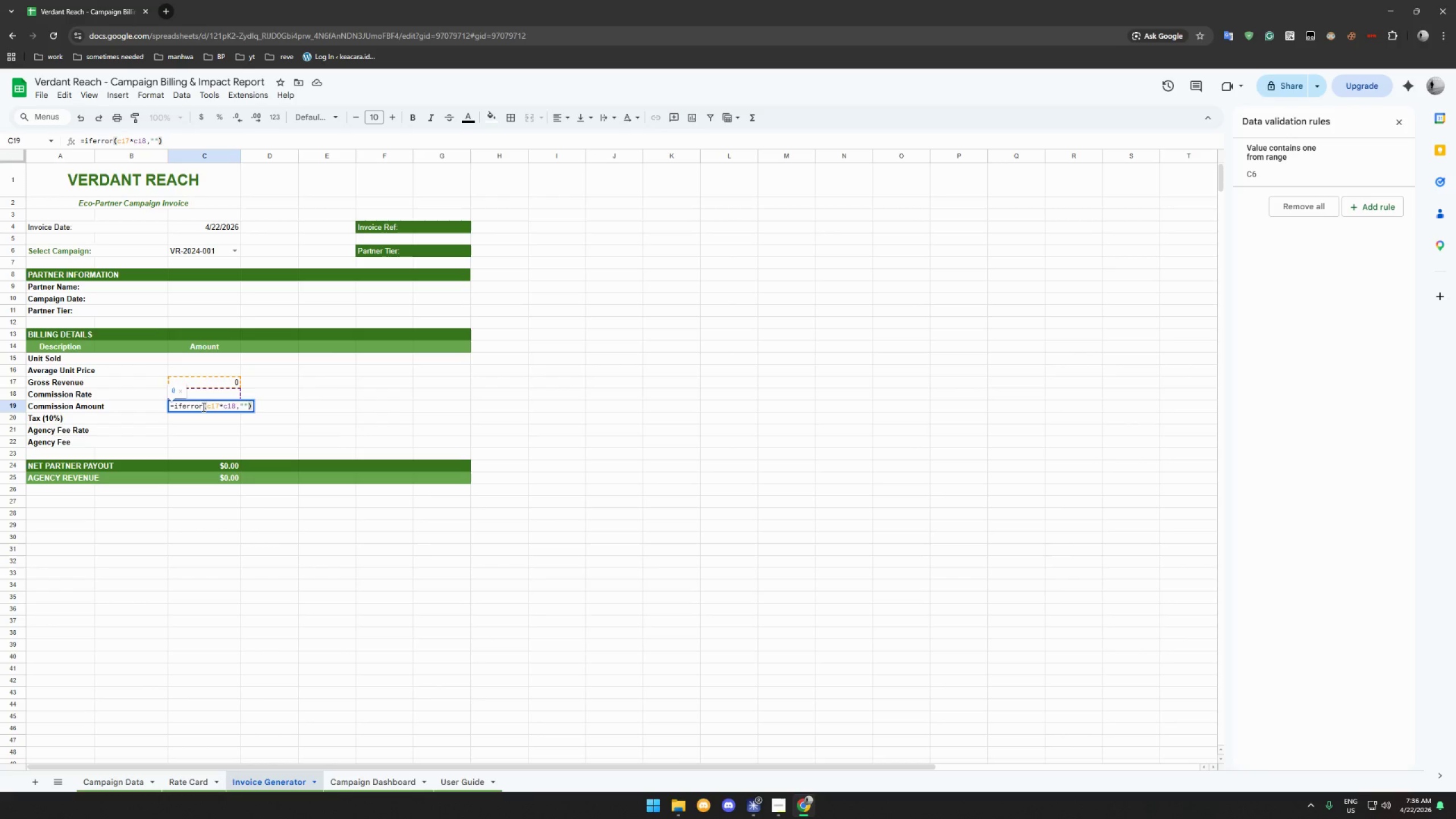 
key(Enter)
 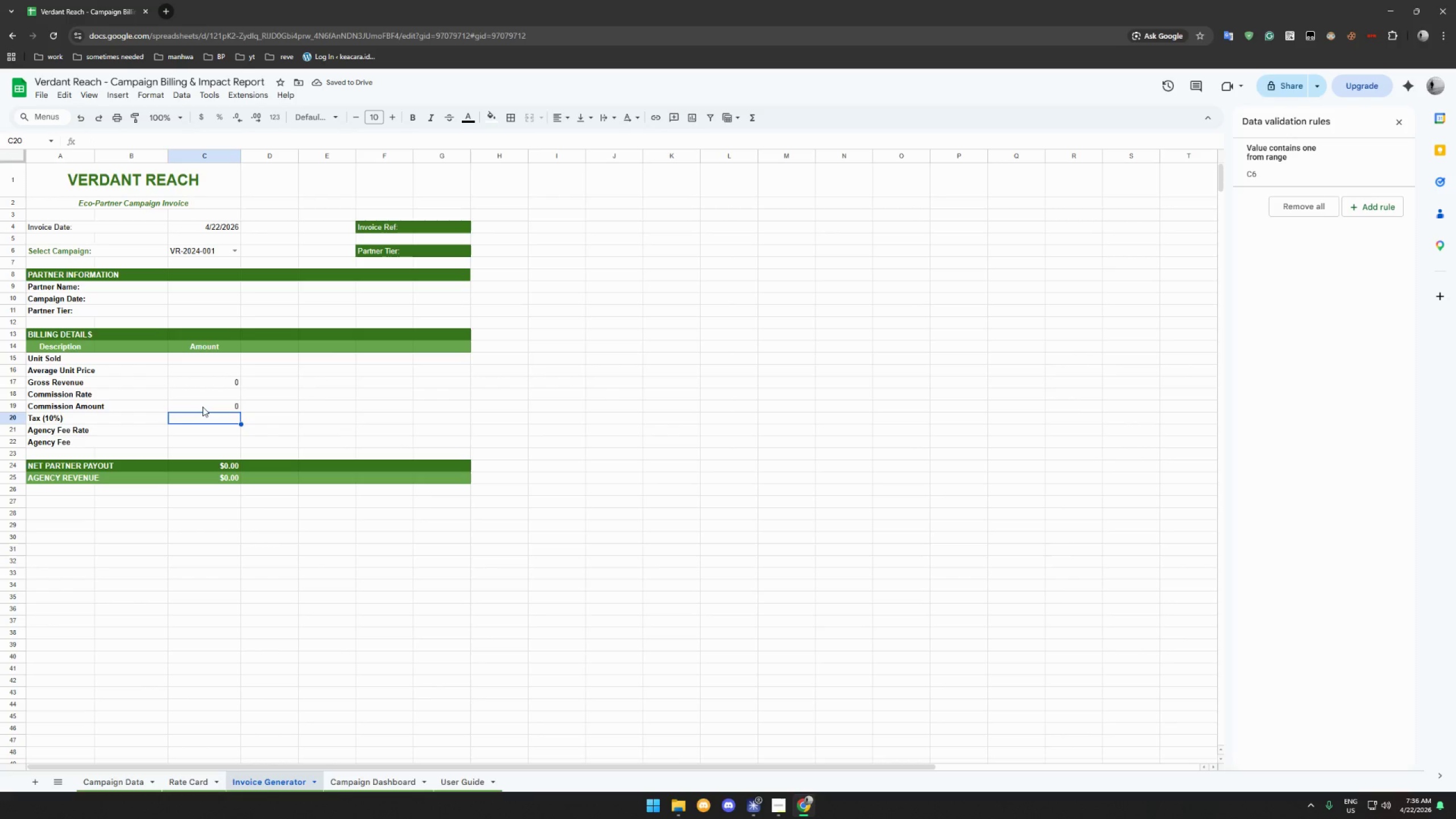 
wait(5.85)
 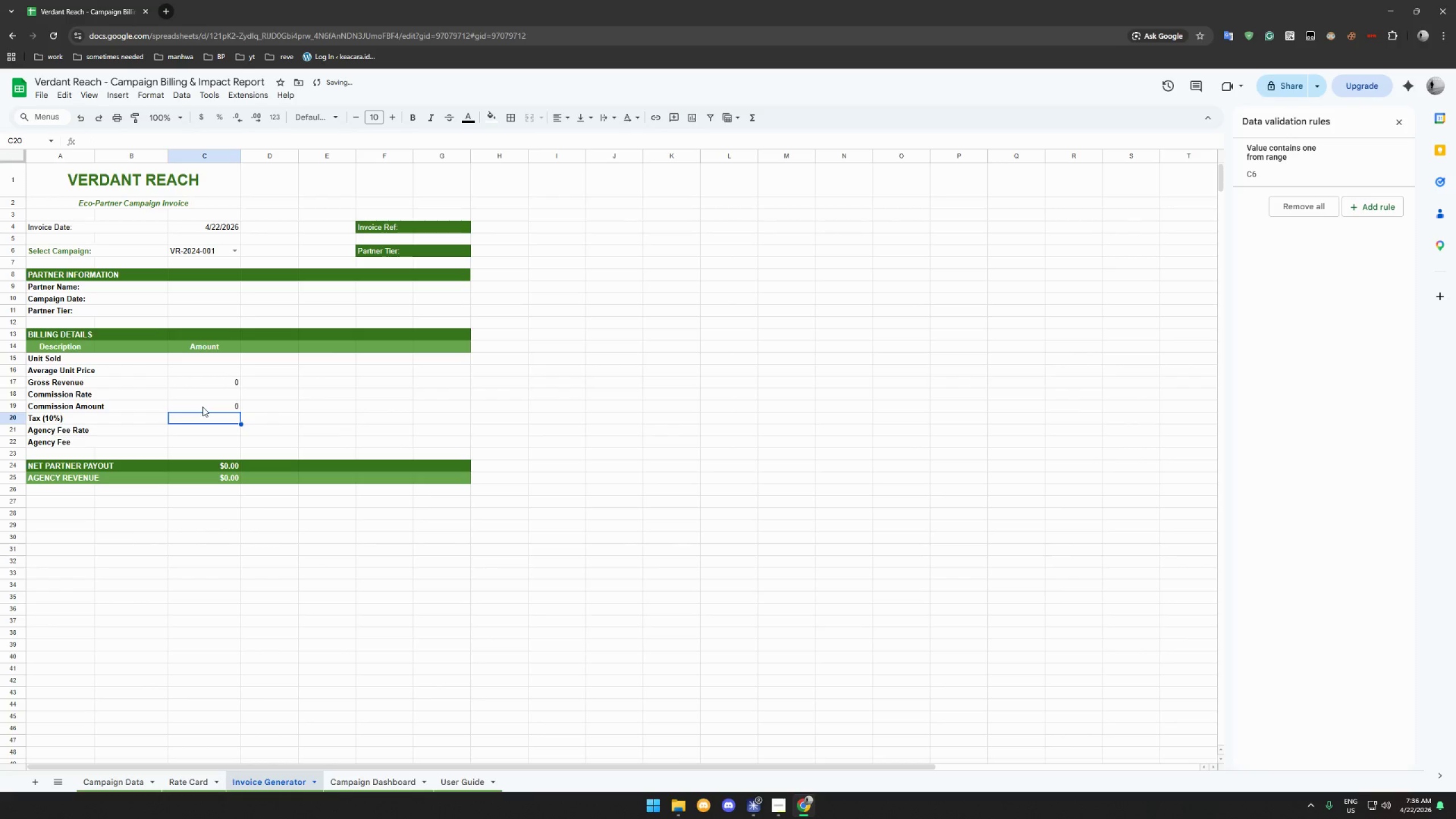 
type(=iferror()
 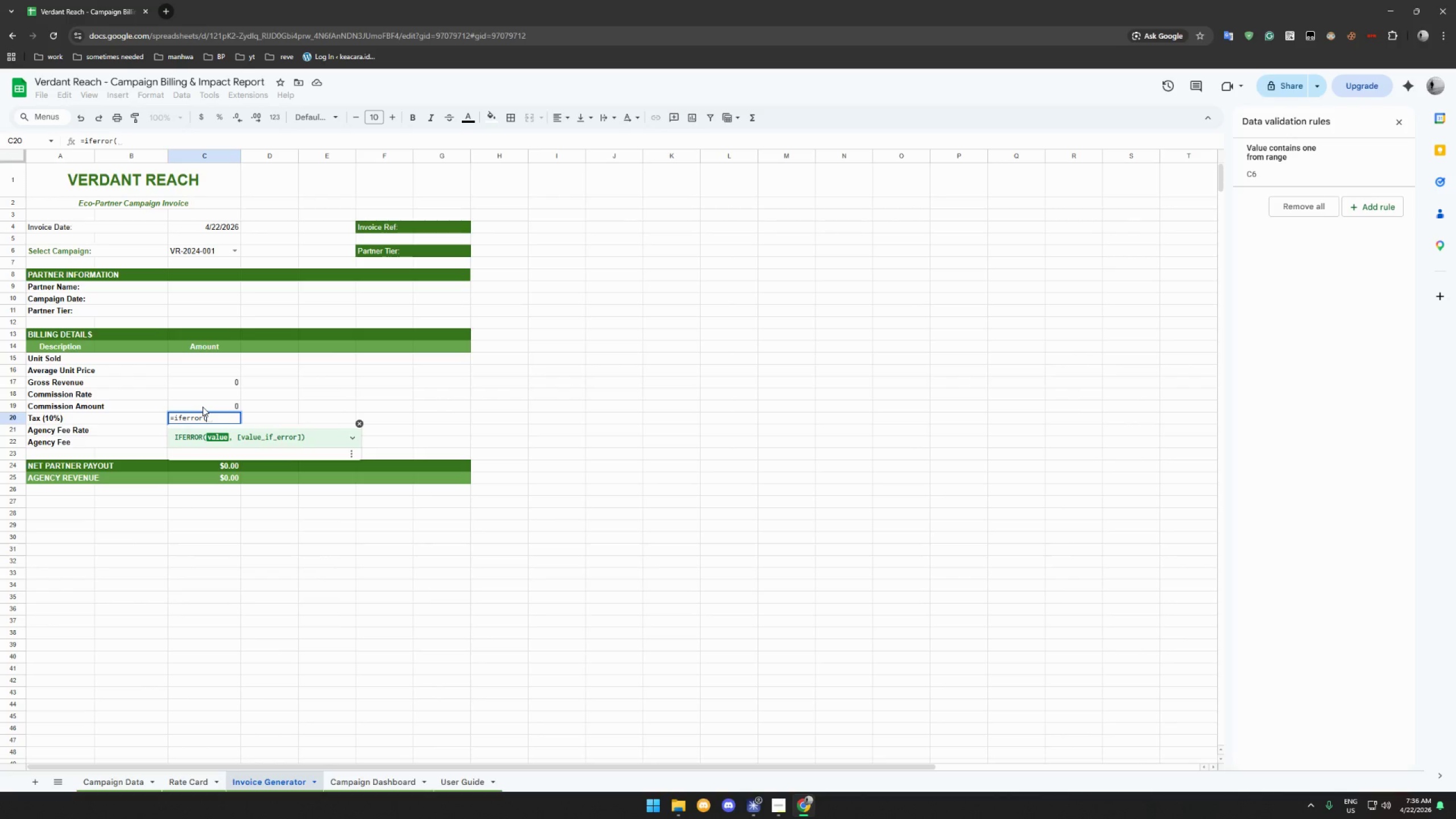 
type(c17)
 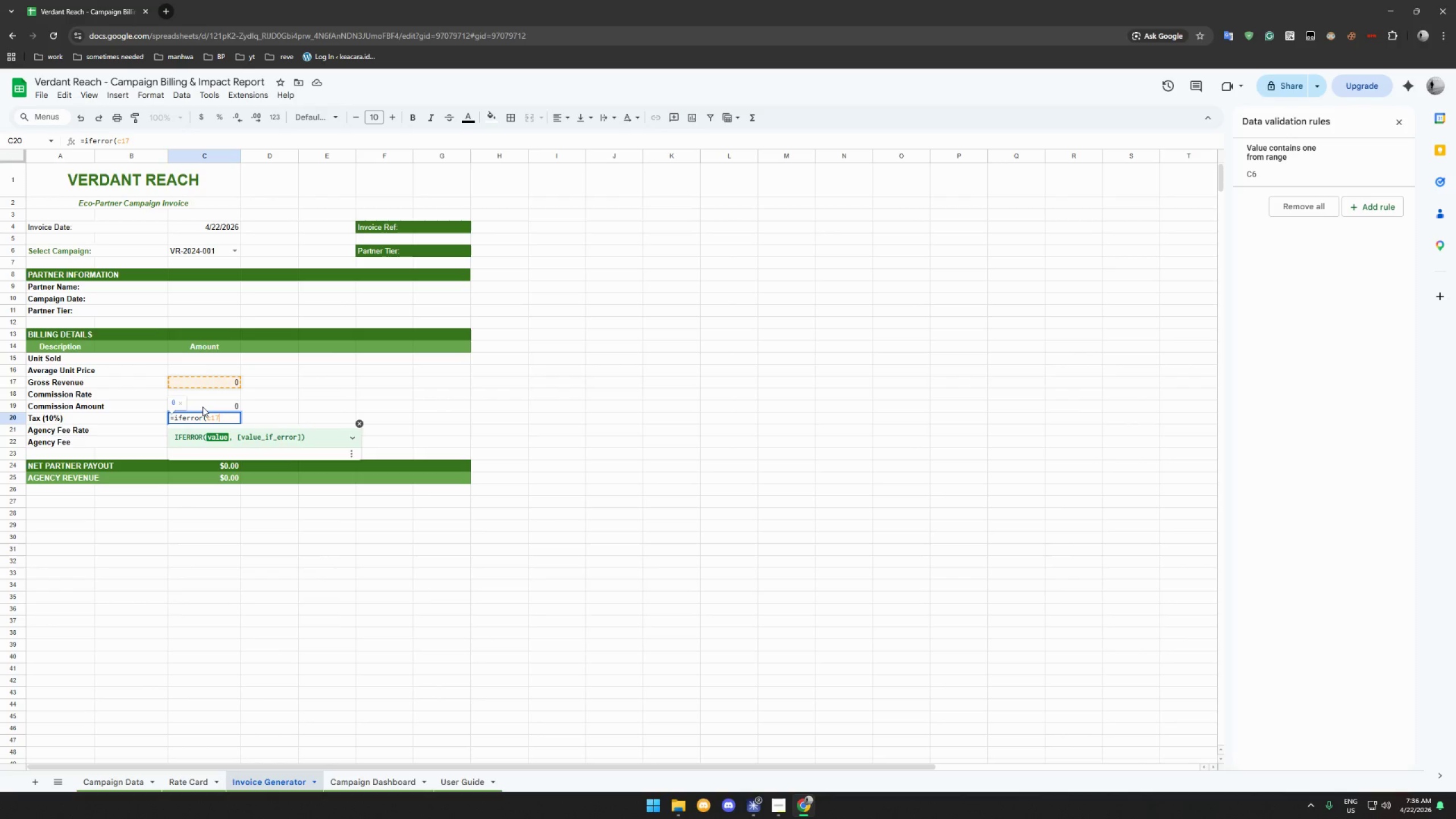 
hold_key(key=ShiftLeft, duration=1.54)
 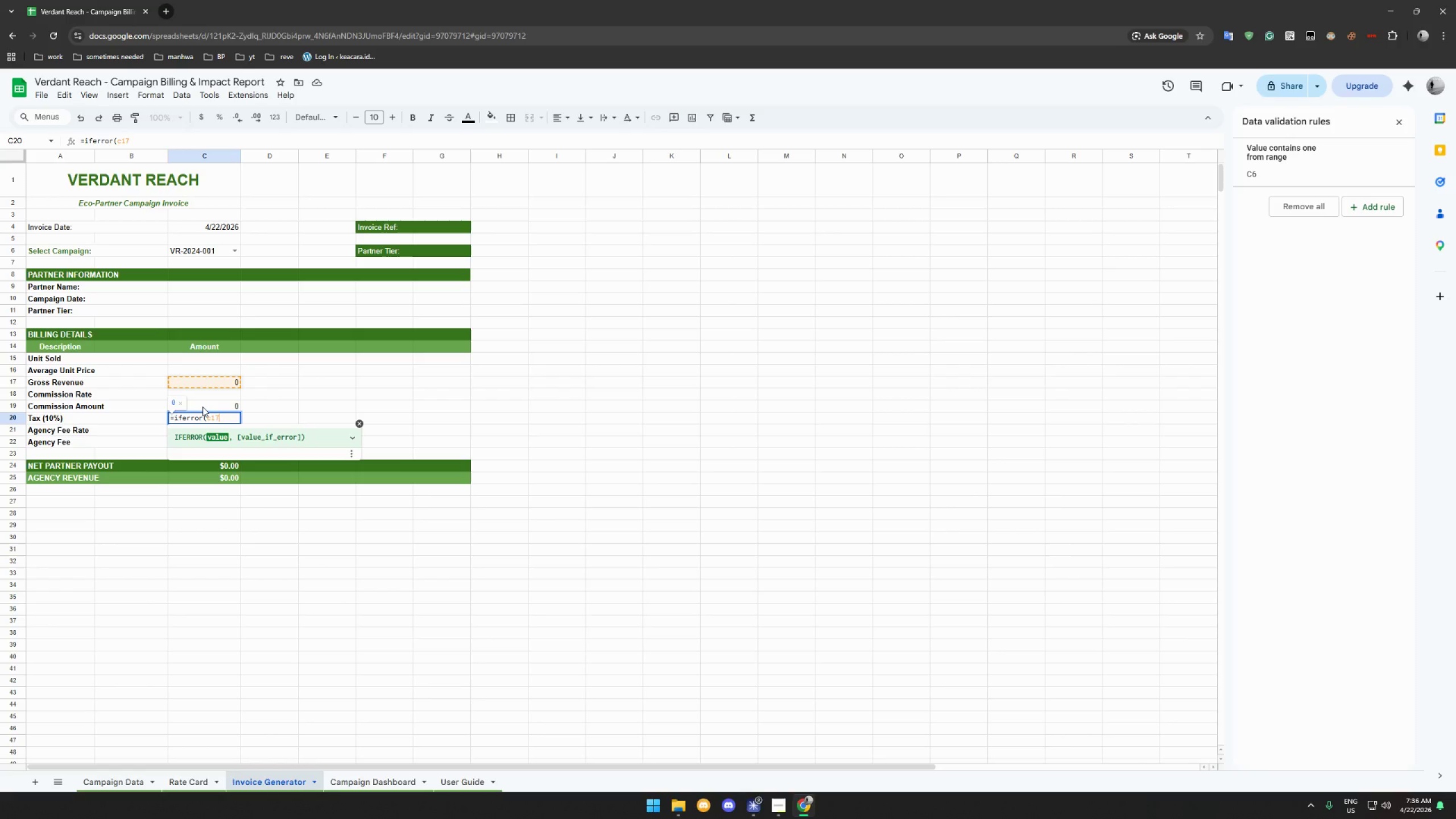 
hold_key(key=ShiftLeft, duration=1.51)
 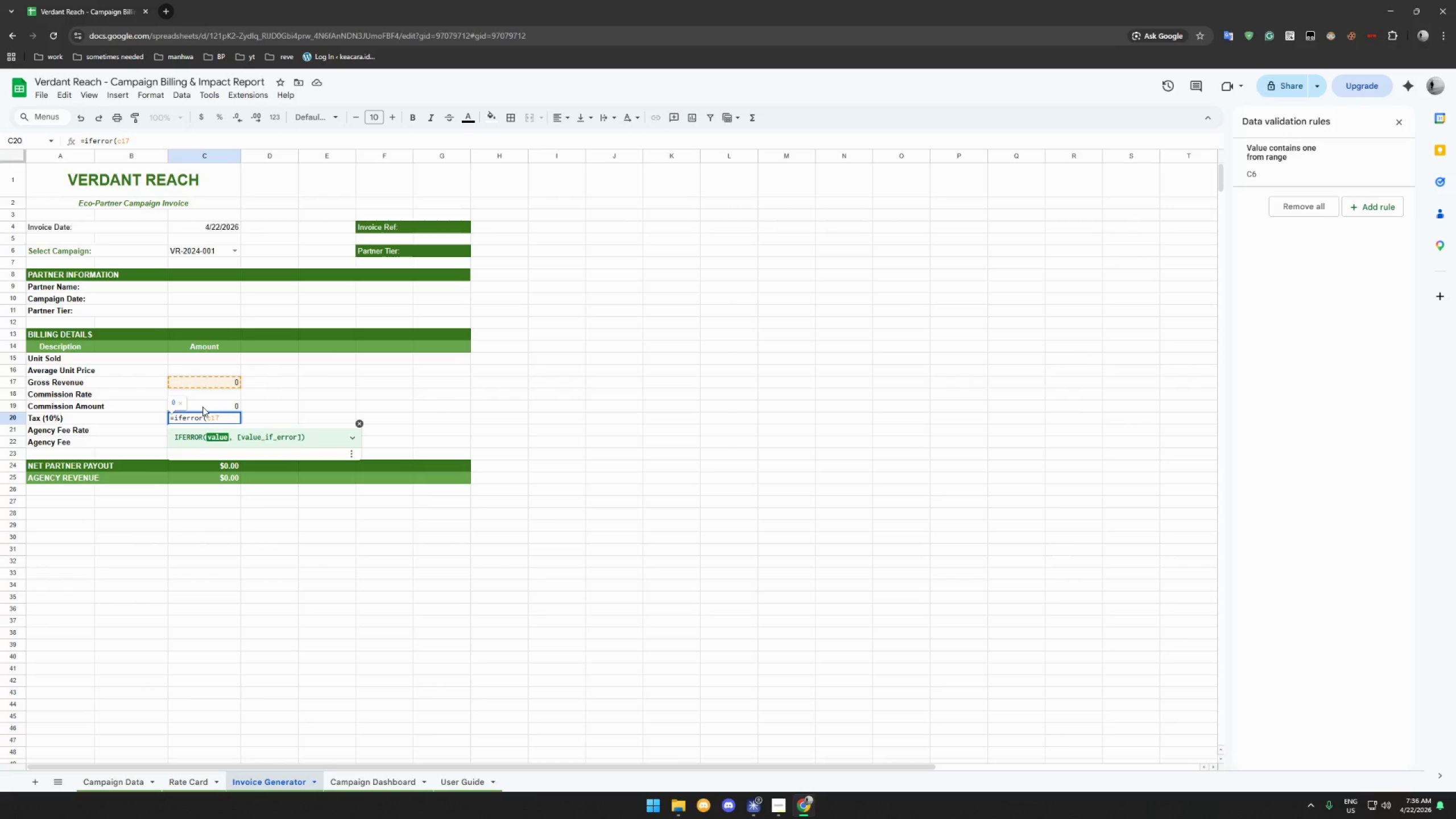 
type(*c21)
 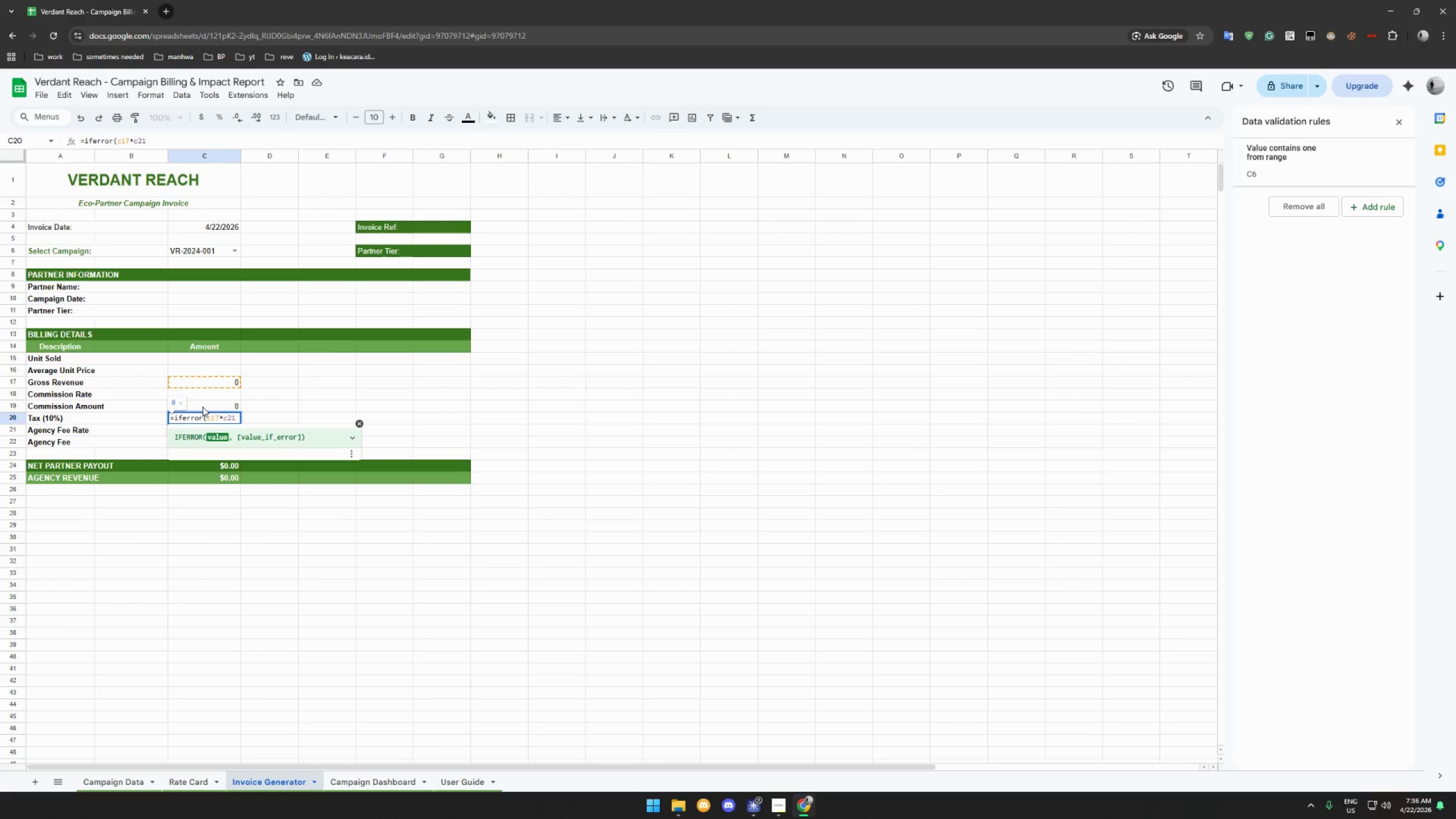 
key(Comma)
 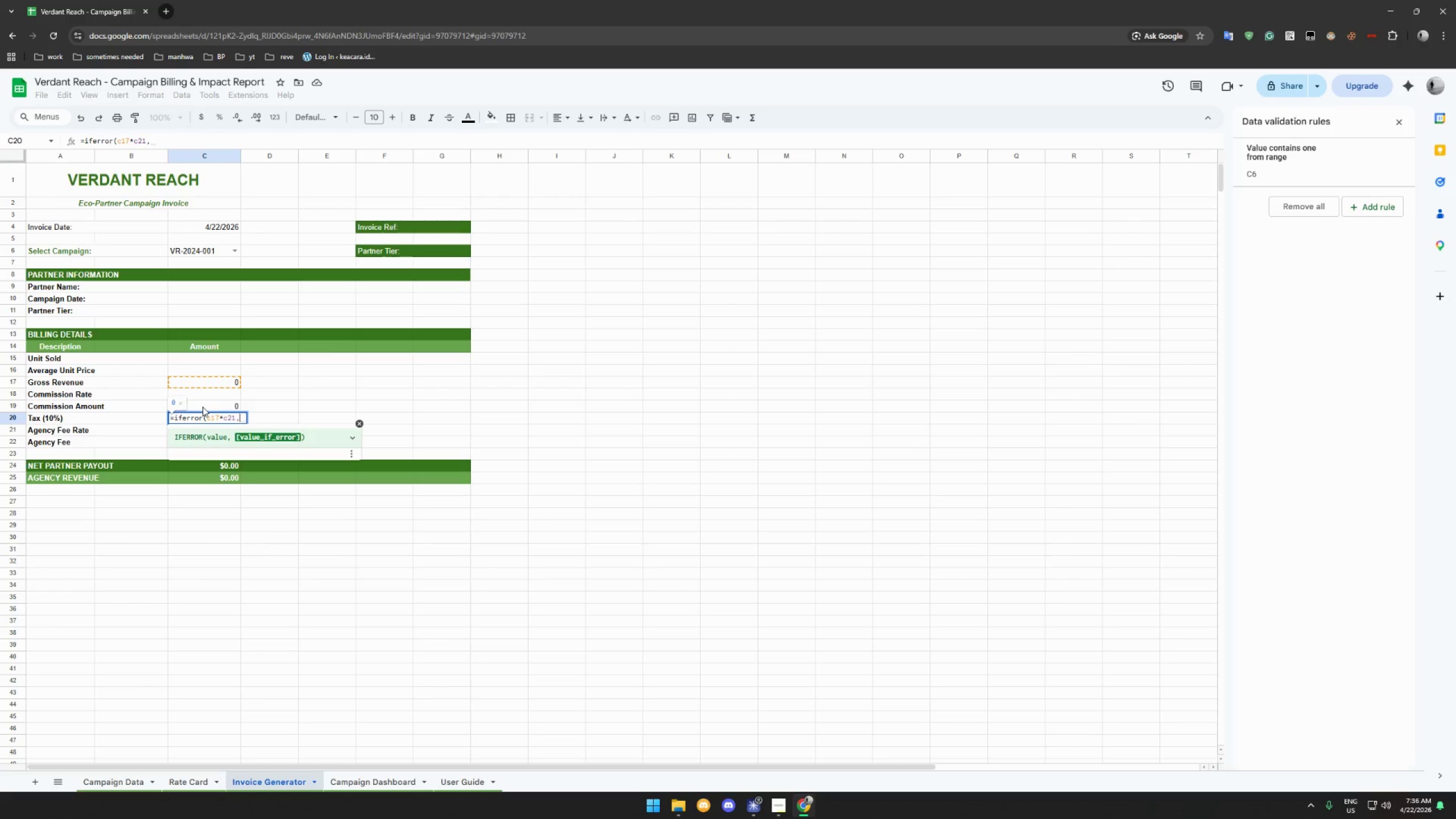 
key(Shift+Quote)
 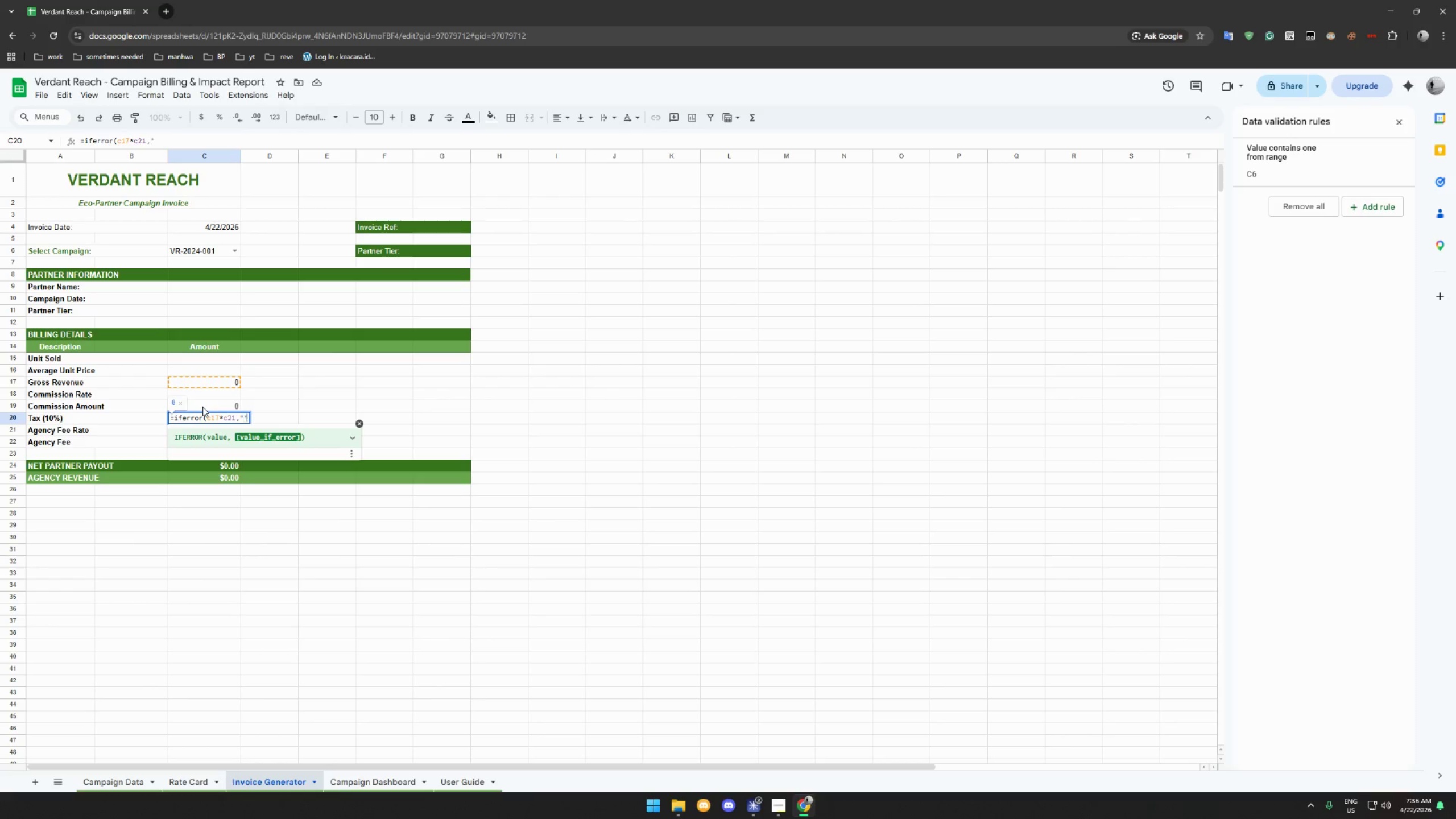 
key(Shift+Quote)
 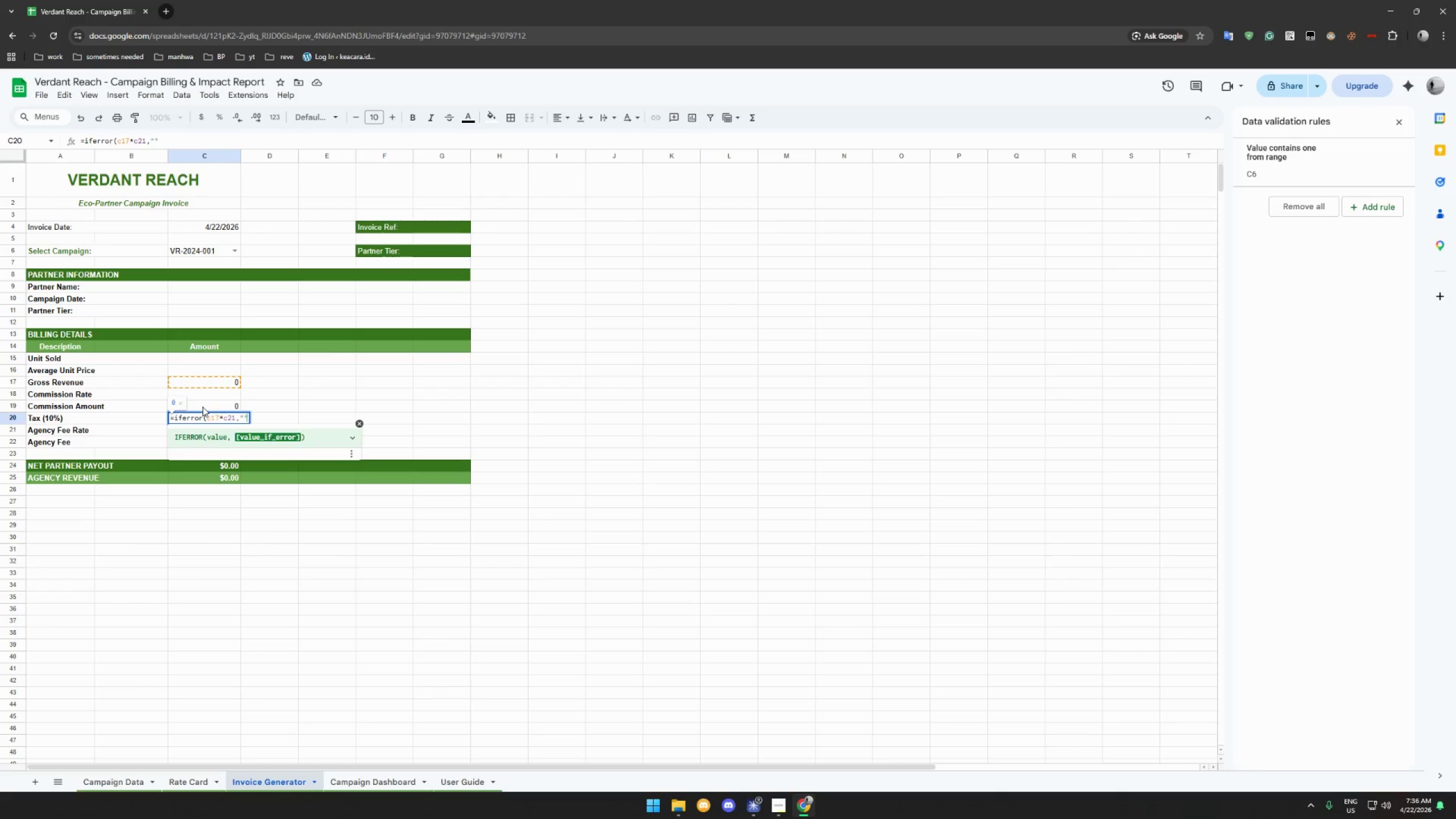 
key(Shift+0)
 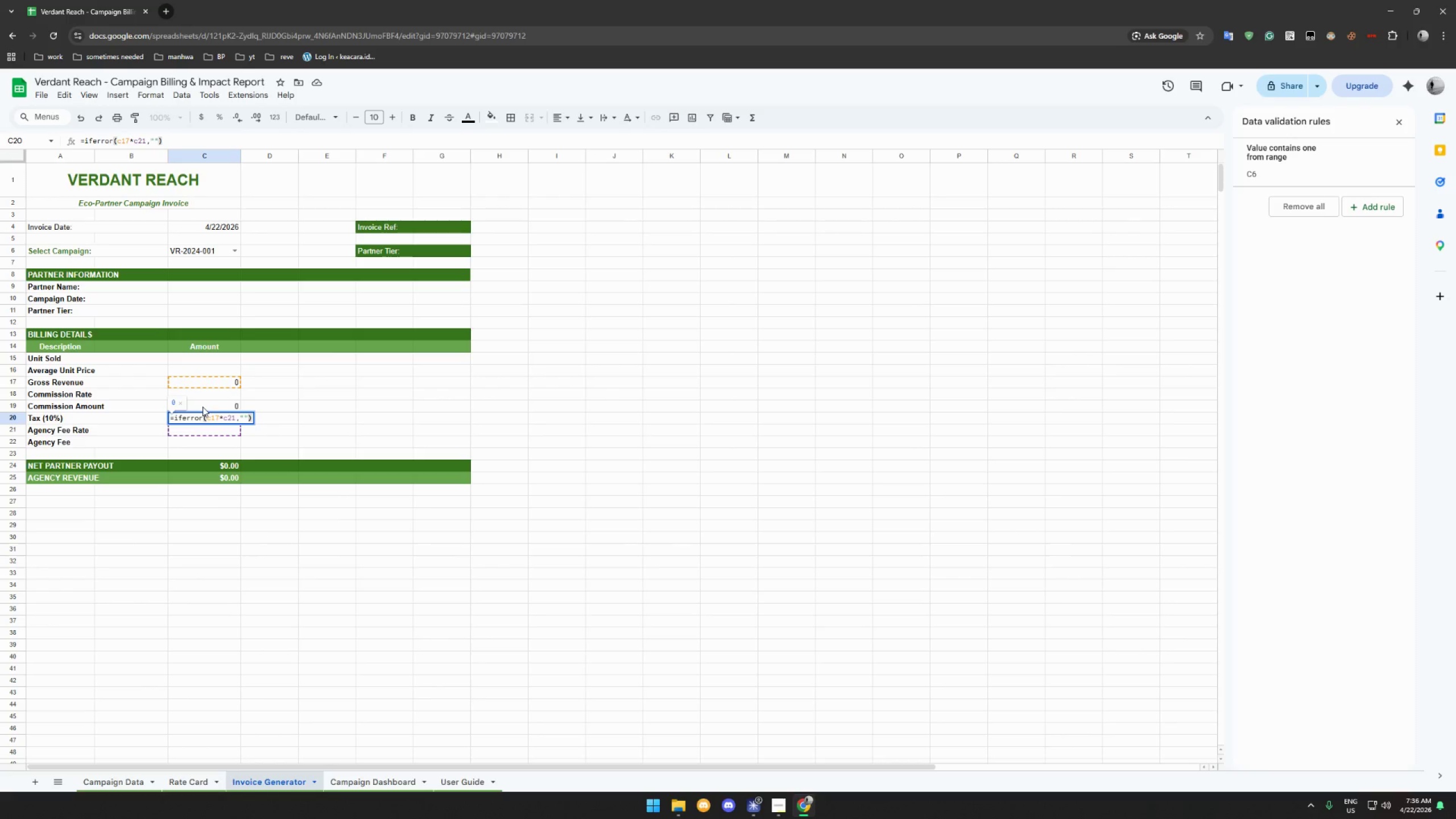 
key(Enter)
 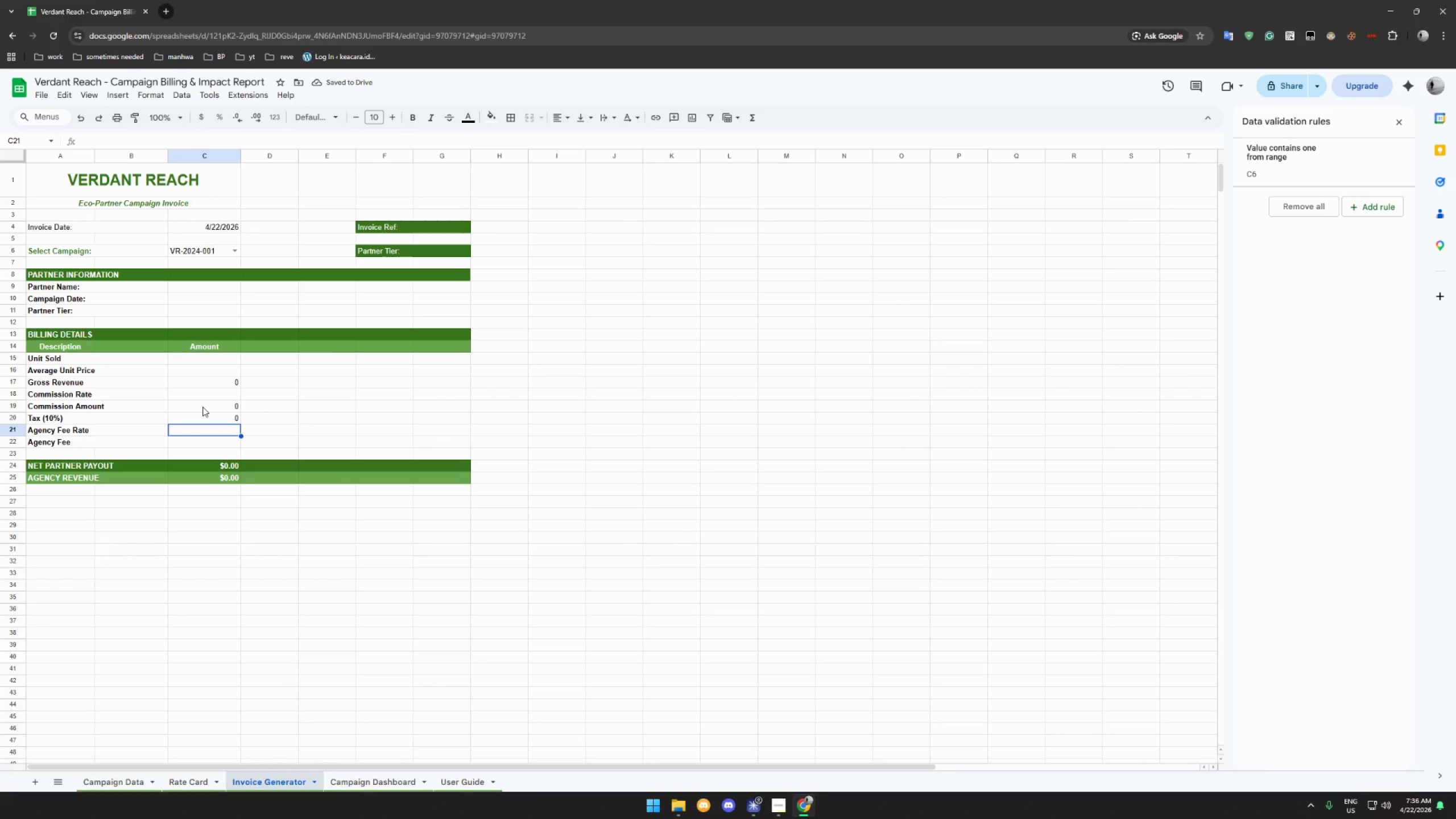 
wait(5.37)
 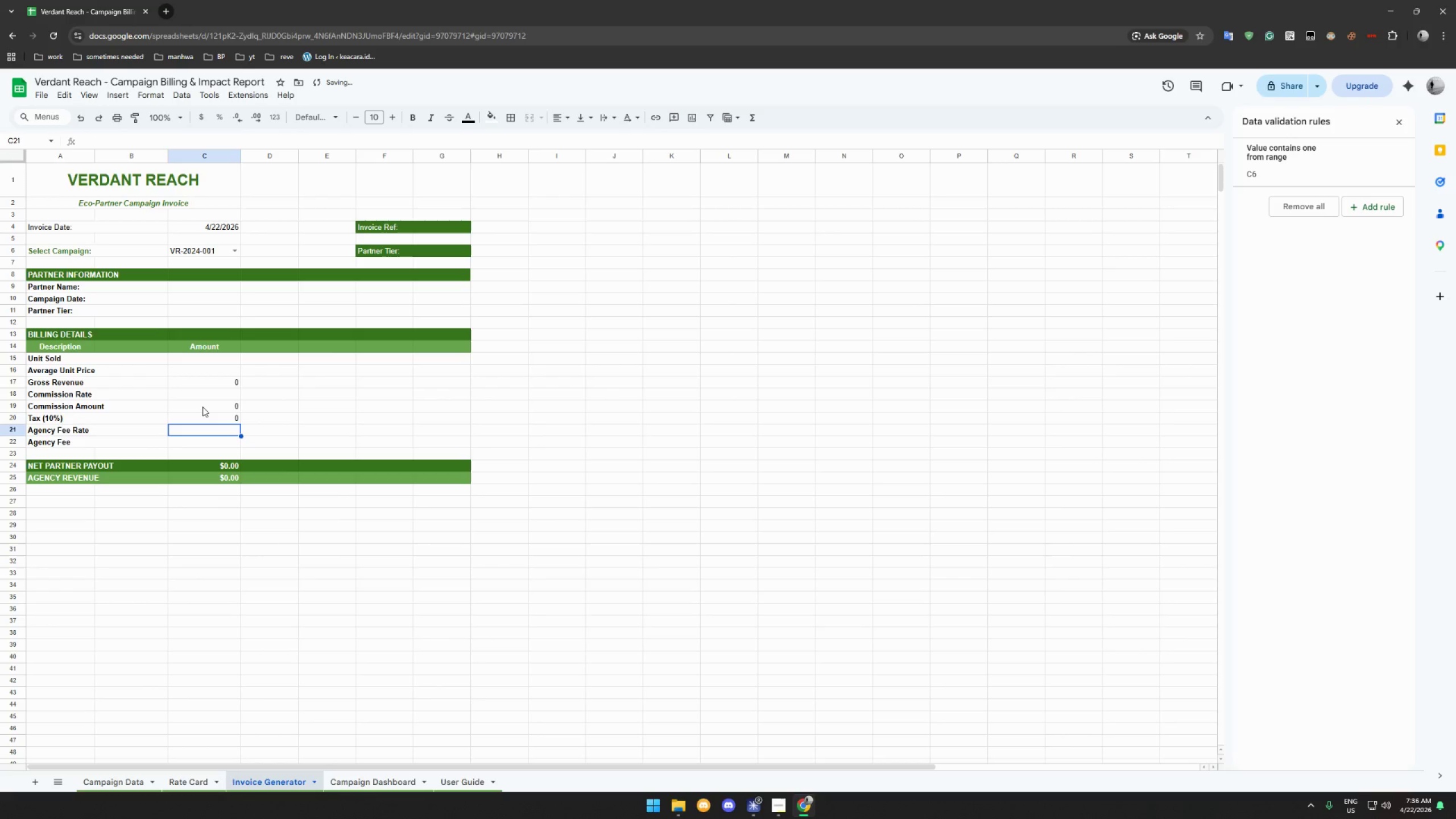 
left_click([209, 468])
 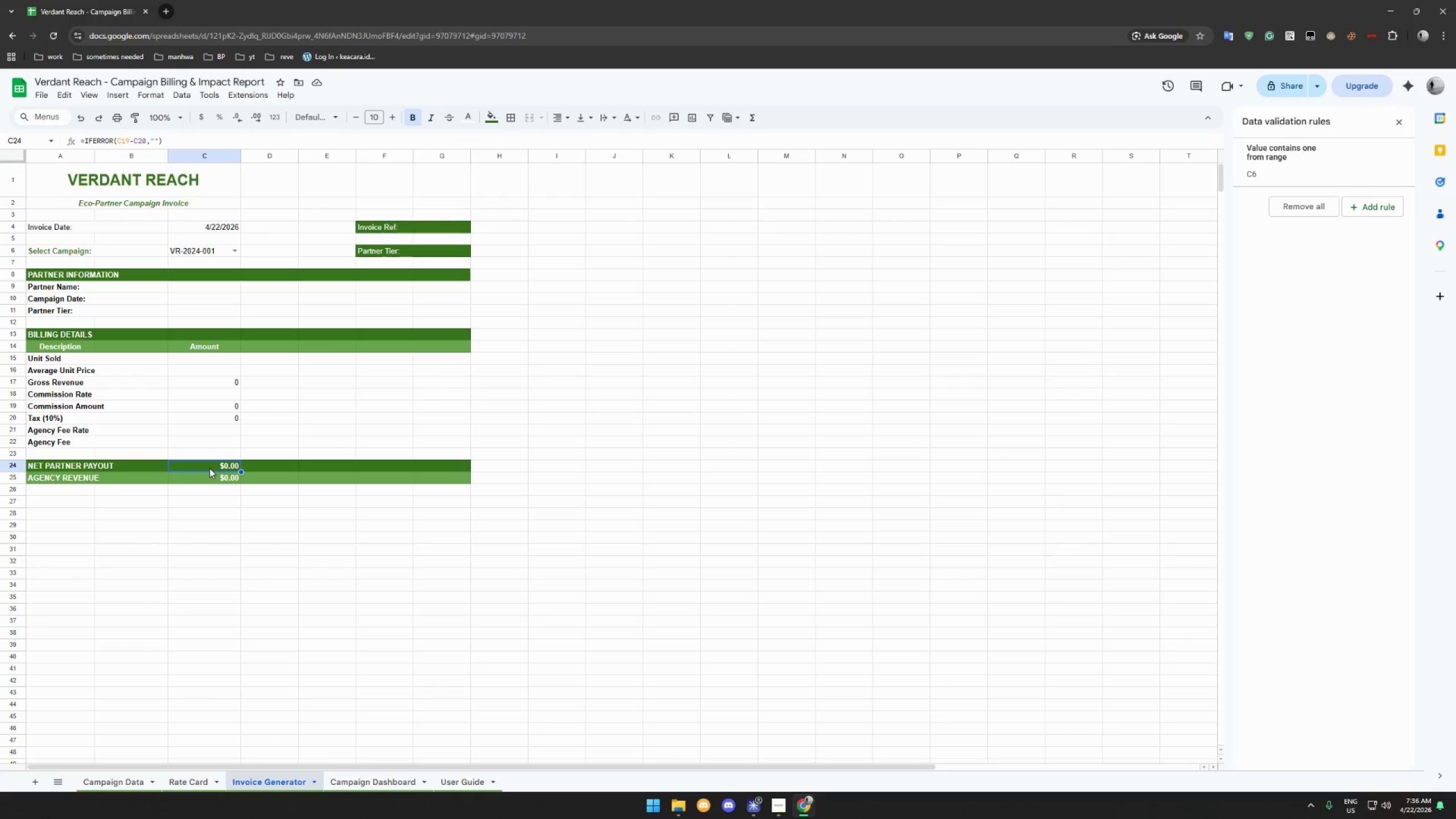 
wait(6.66)
 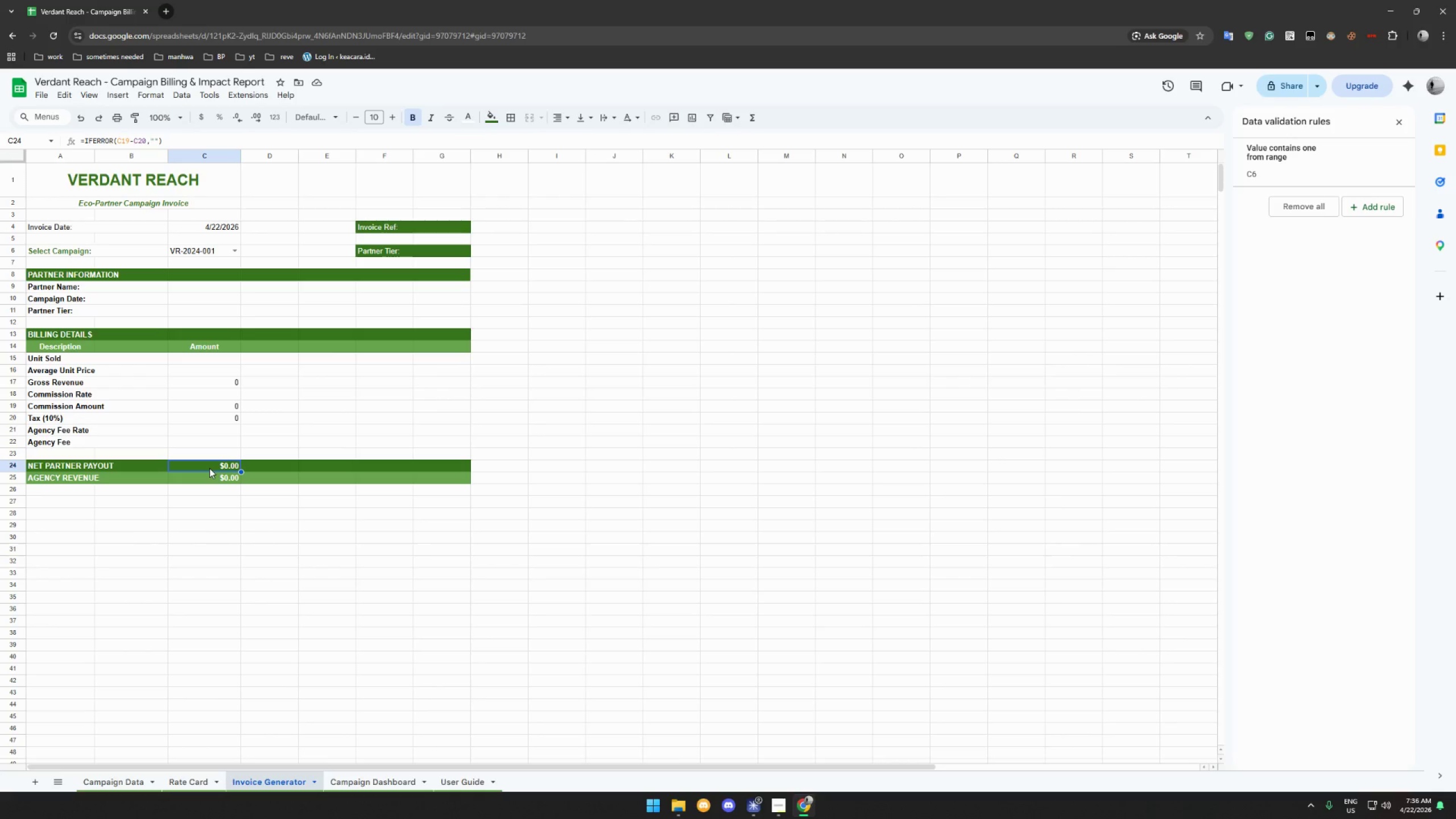 
left_click([219, 444])
 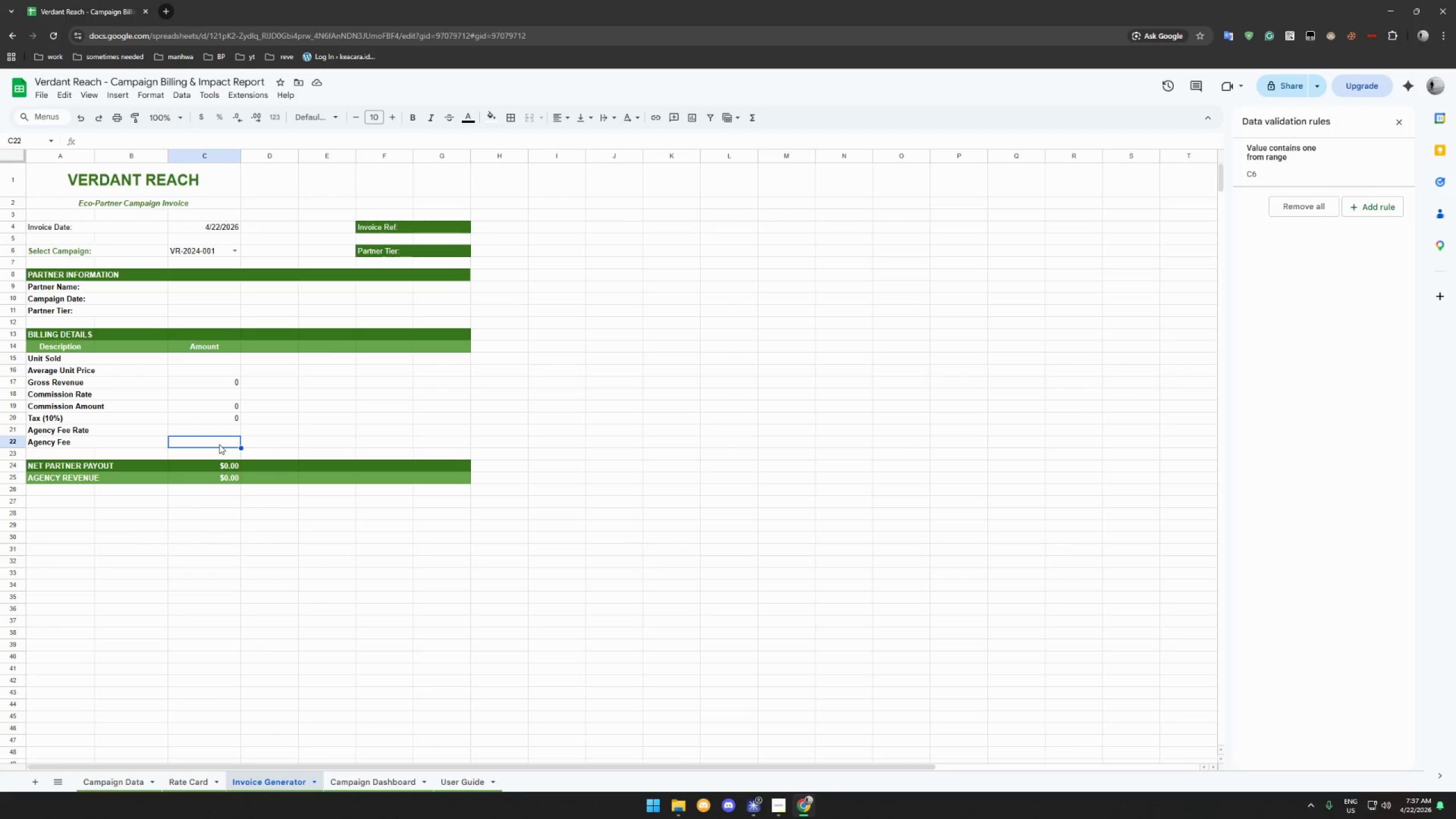 
wait(6.11)
 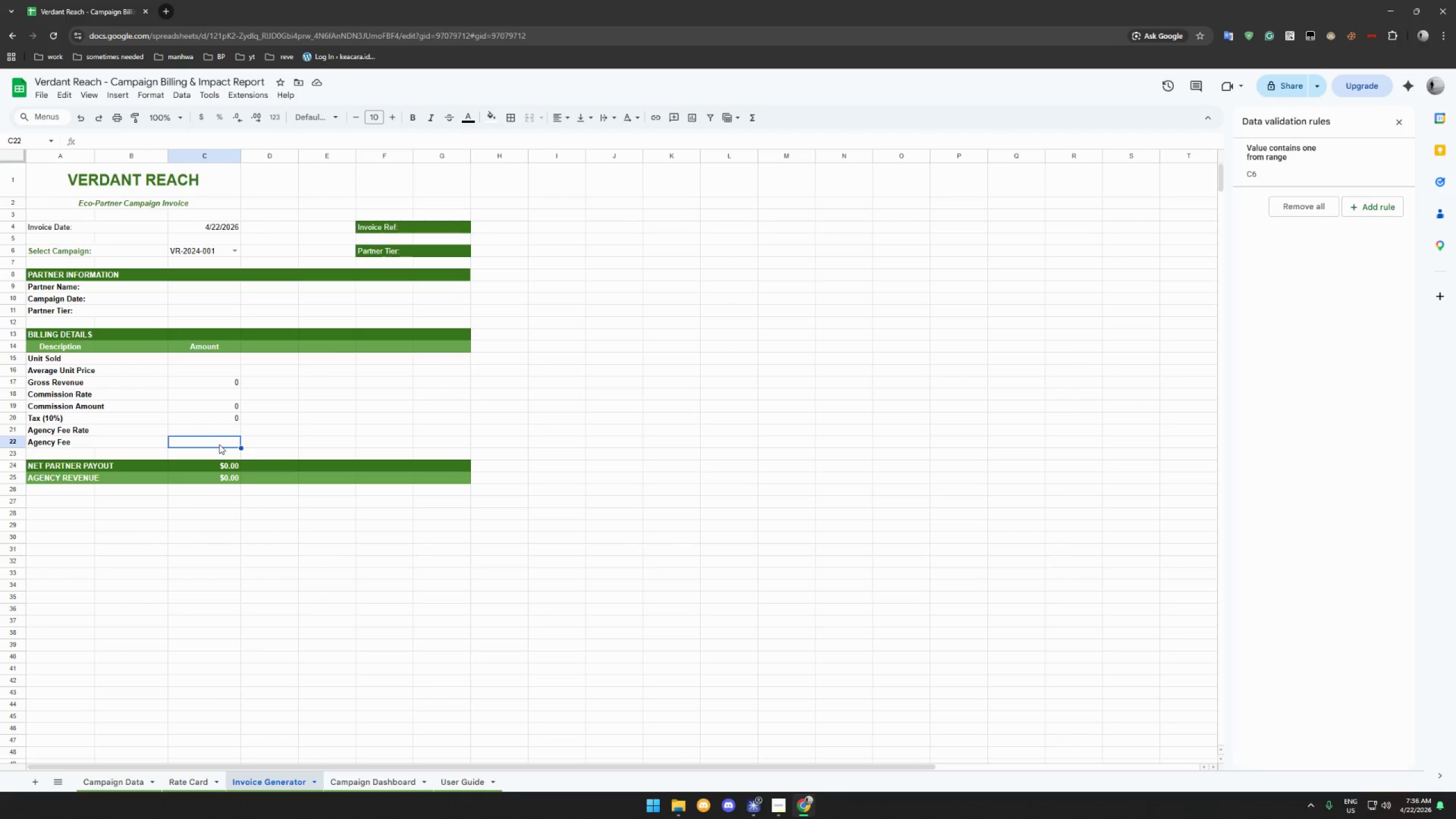 
left_click([222, 430])
 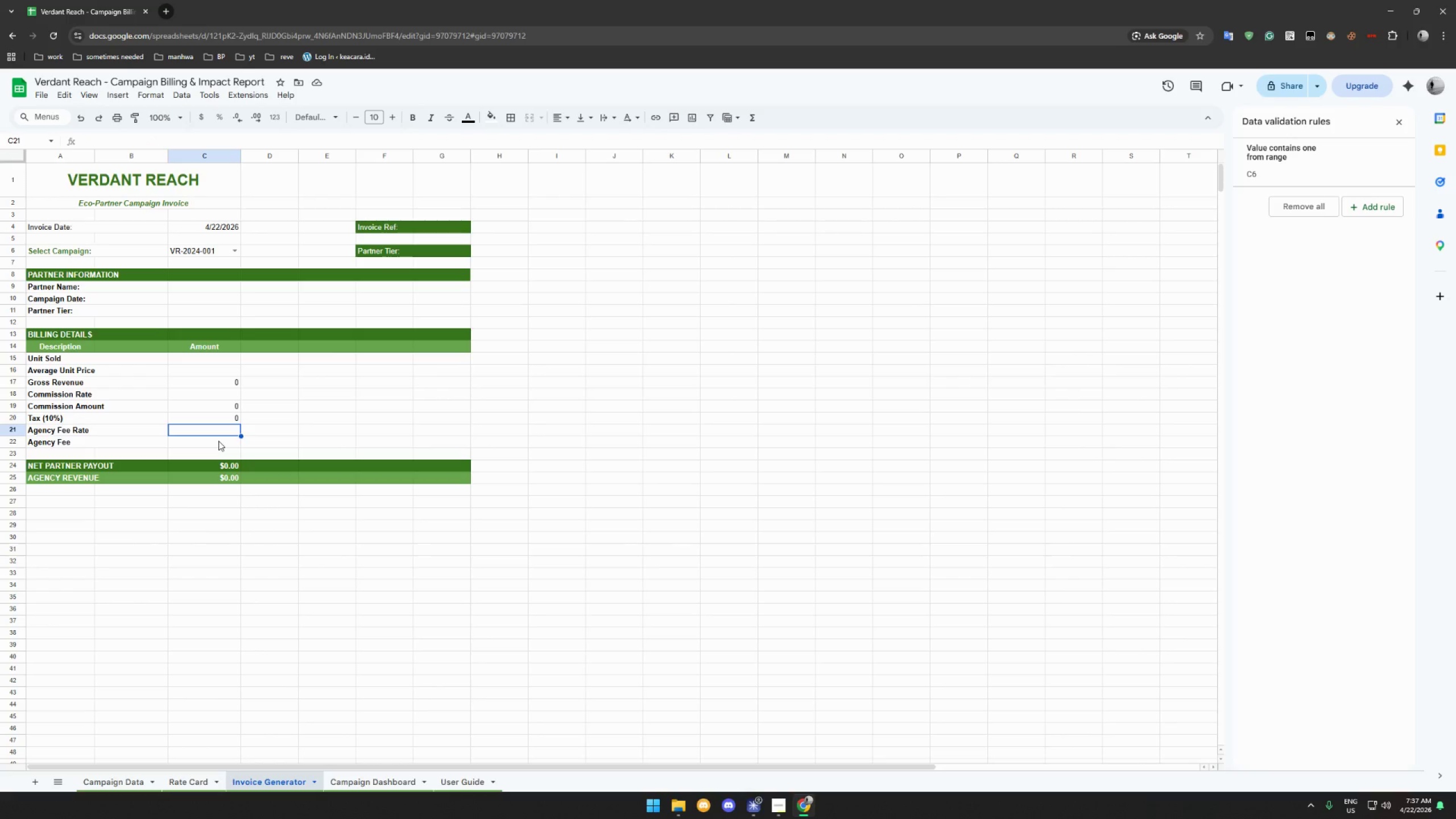 
type(=iferror(vlookup(b6,'Campaign Data')
 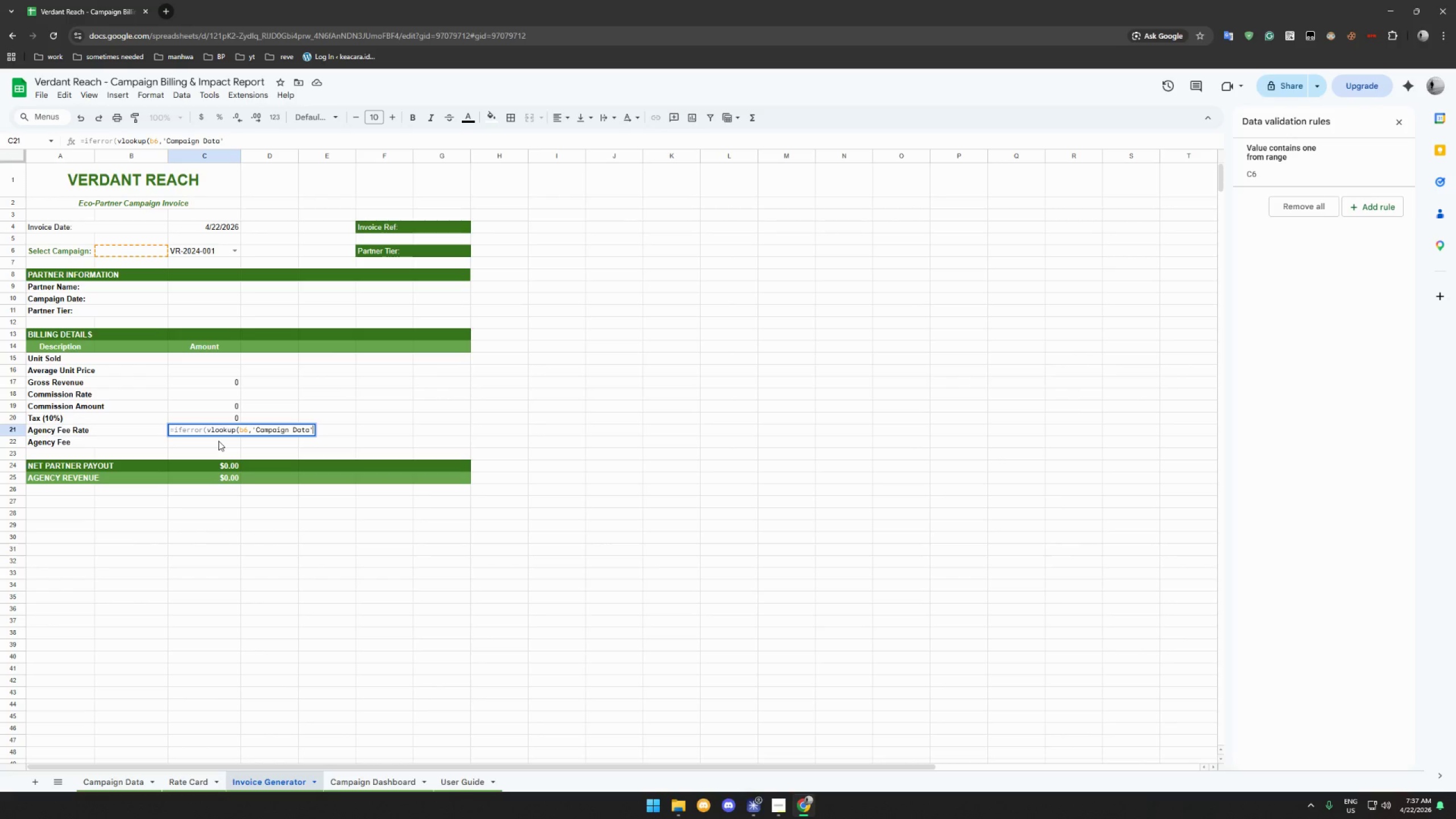 
wait(6.14)
 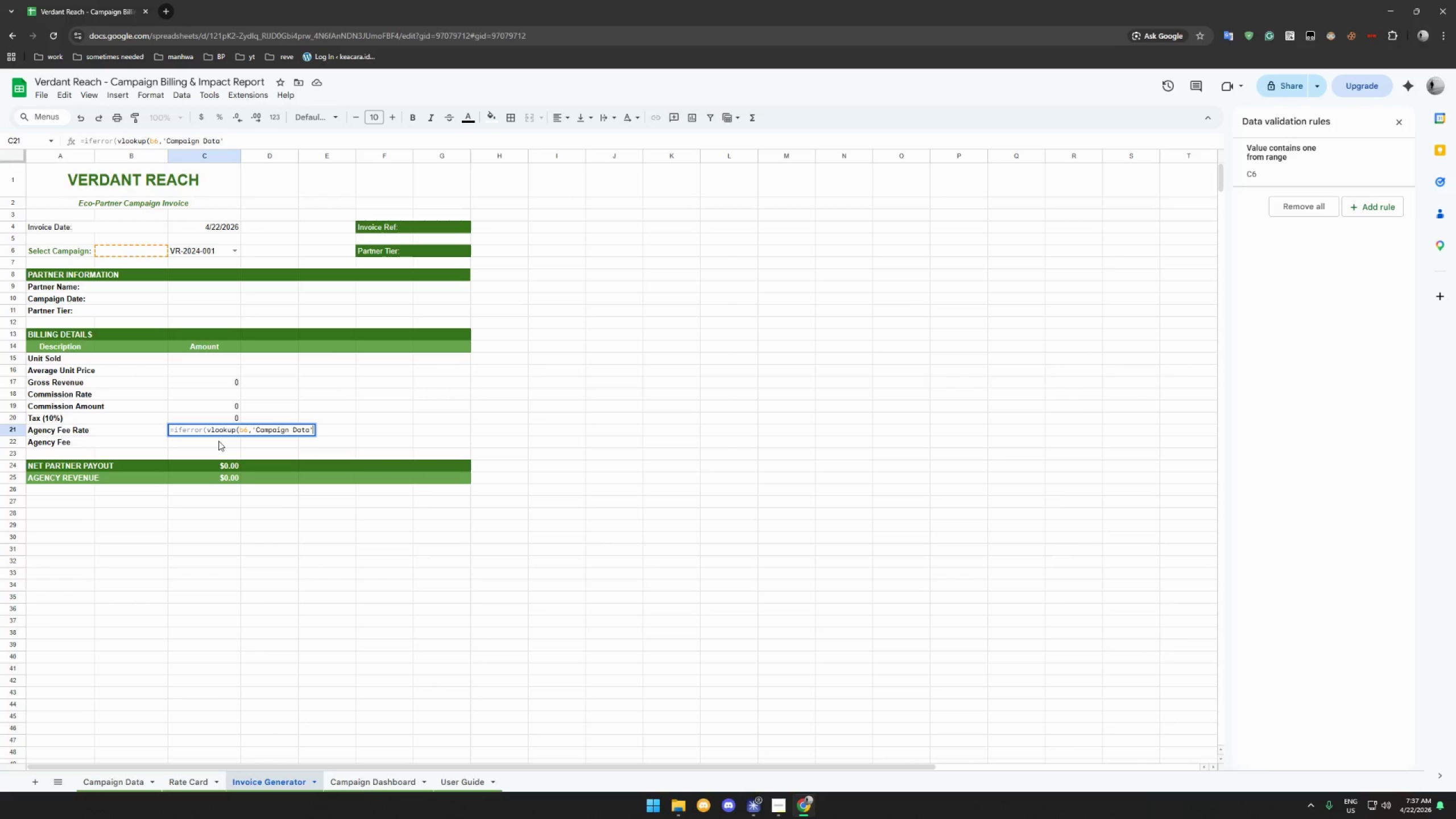 
type(!a2:j101)
 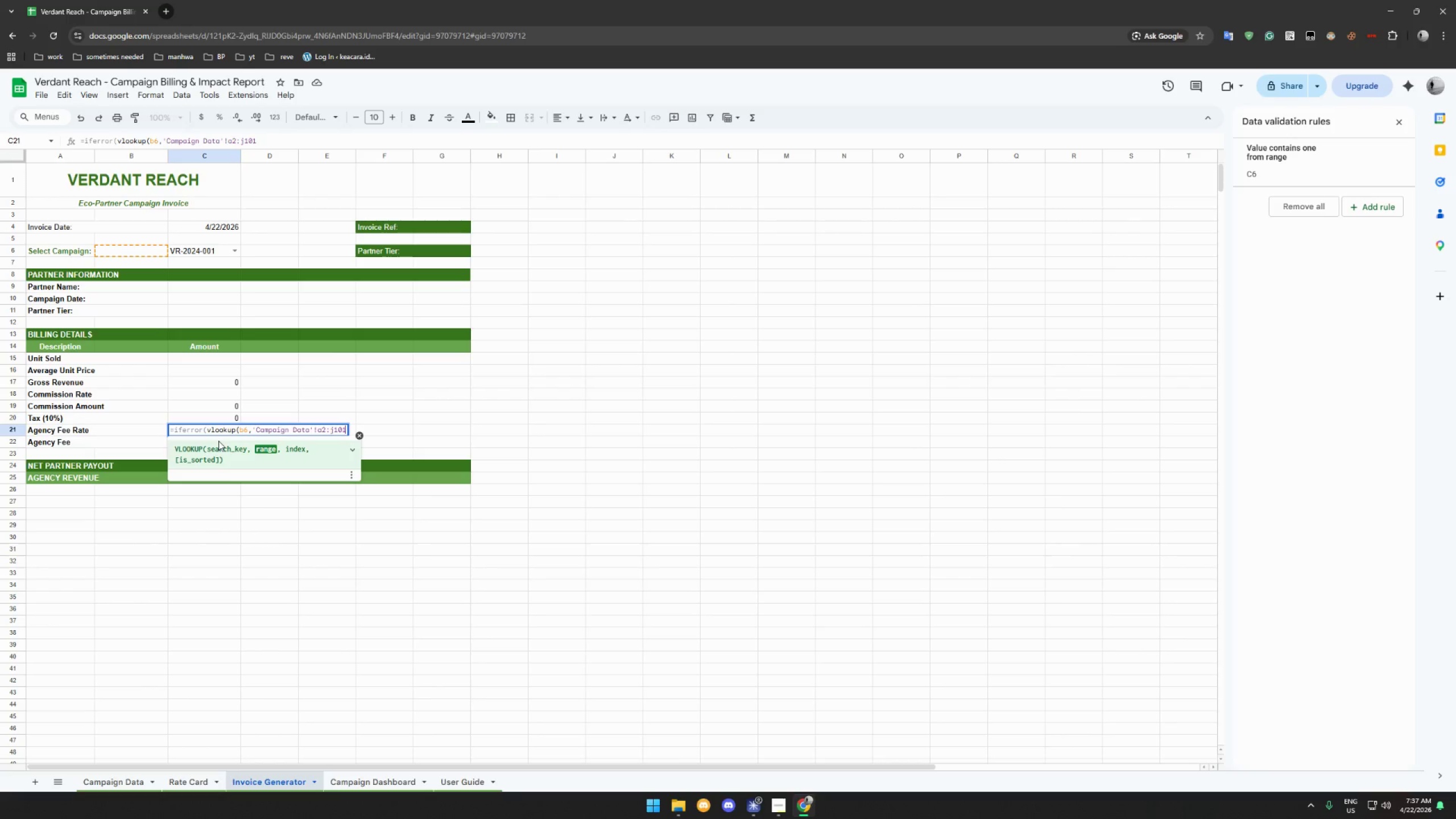 
key(Comma)
 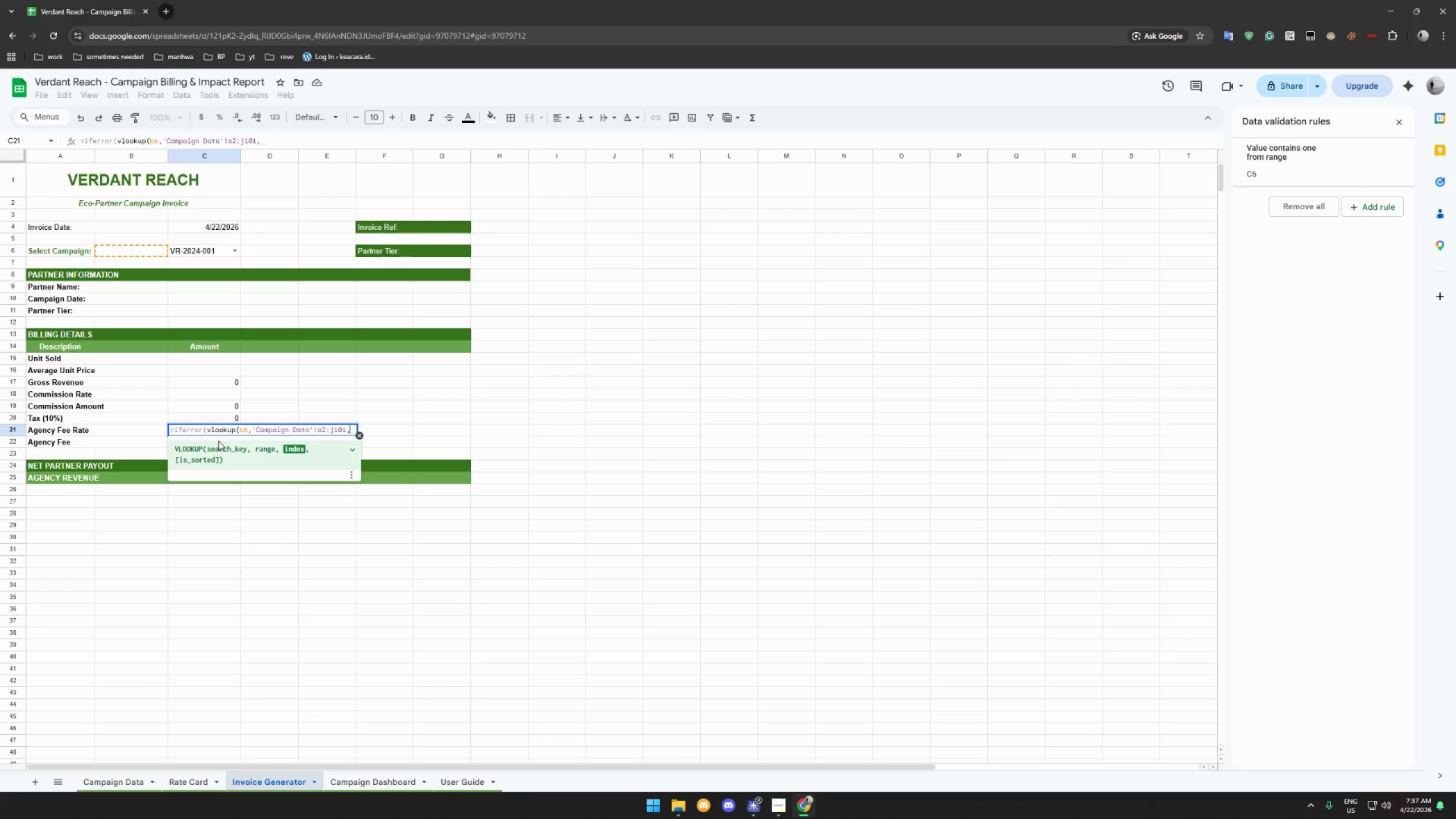 
type(FALSE,)
key(Backspace)
type(),""))
 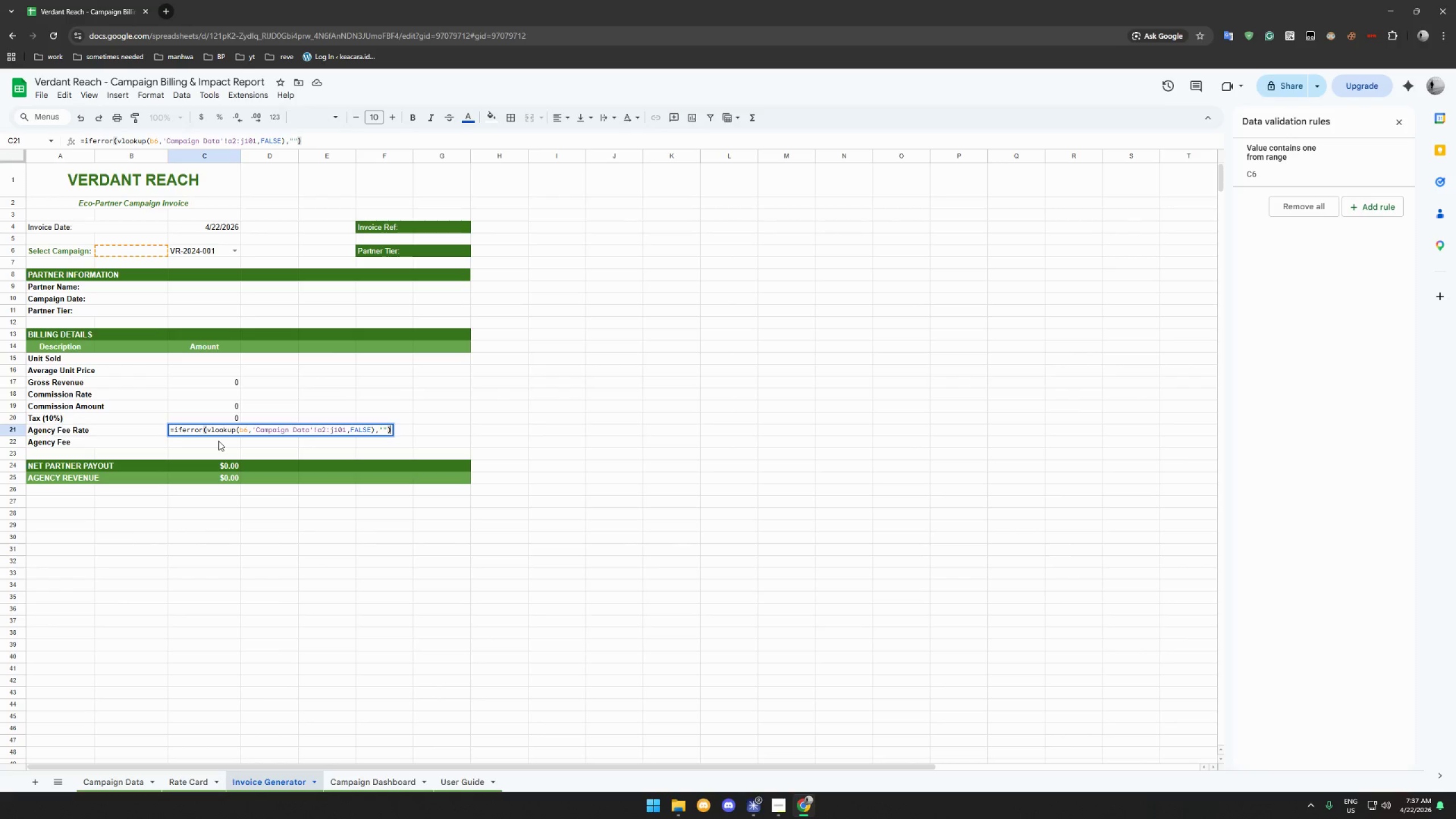 
key(Enter)
 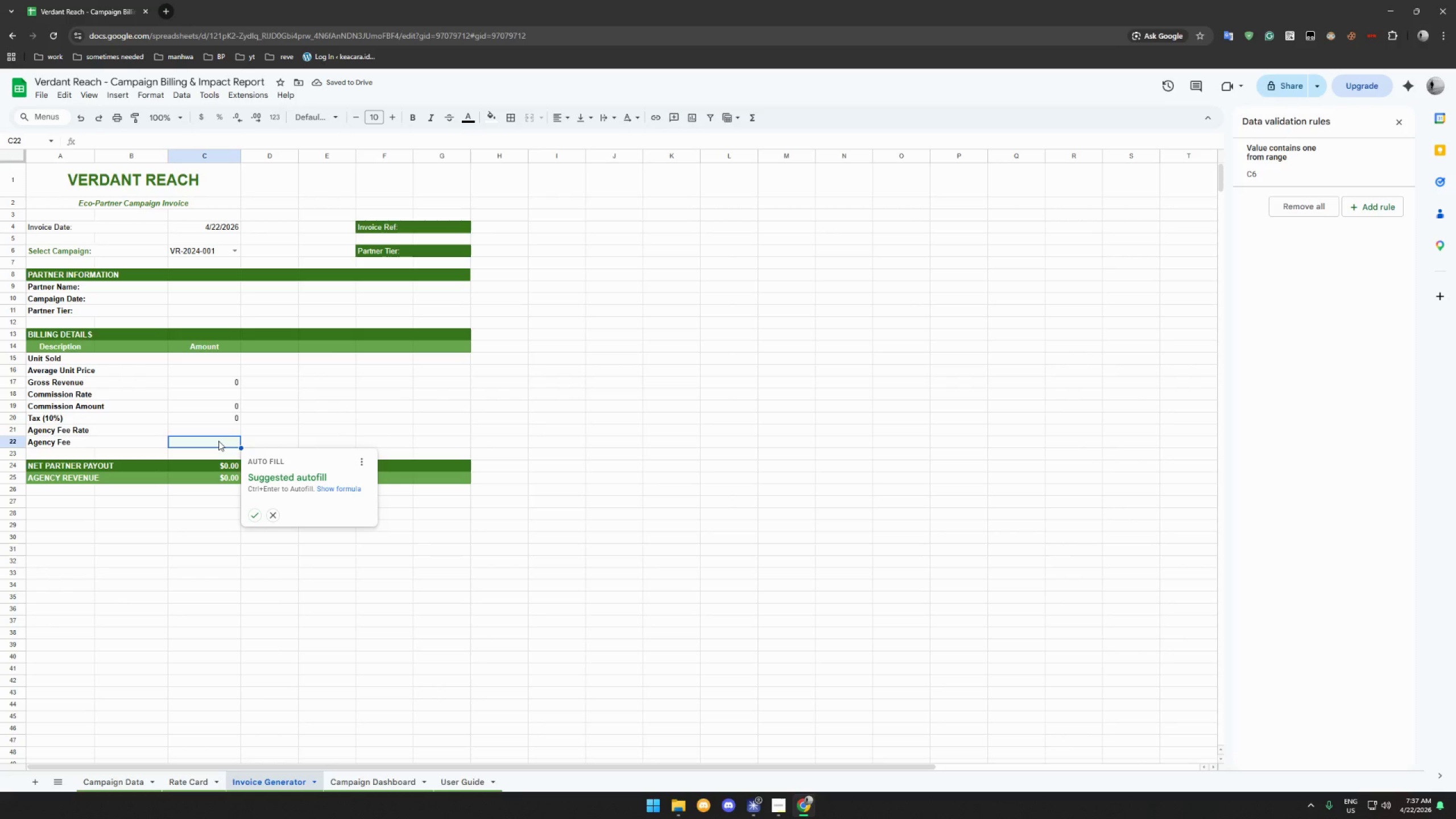 
type(=iferror(c17*)
 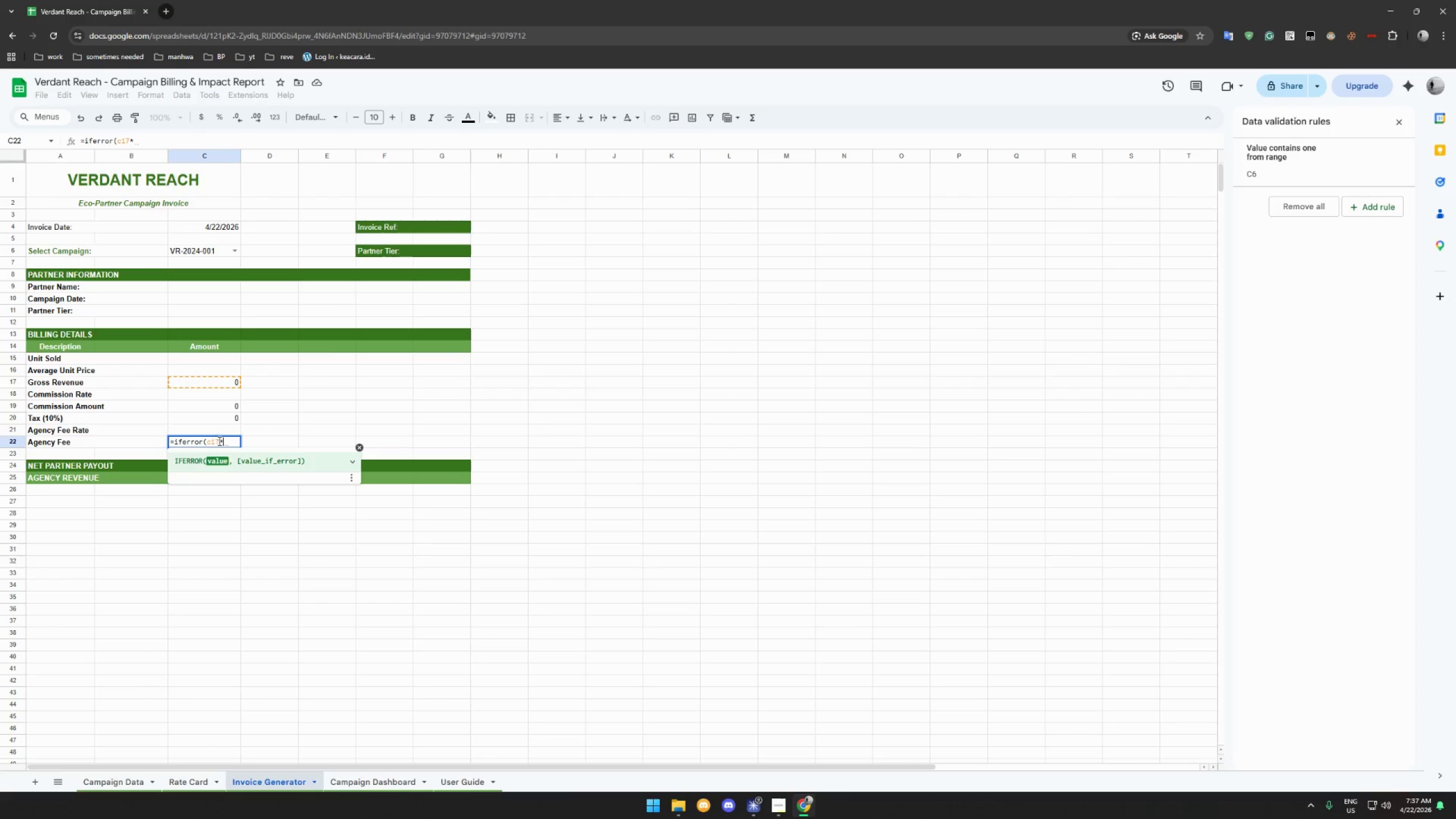 
type(c21)
 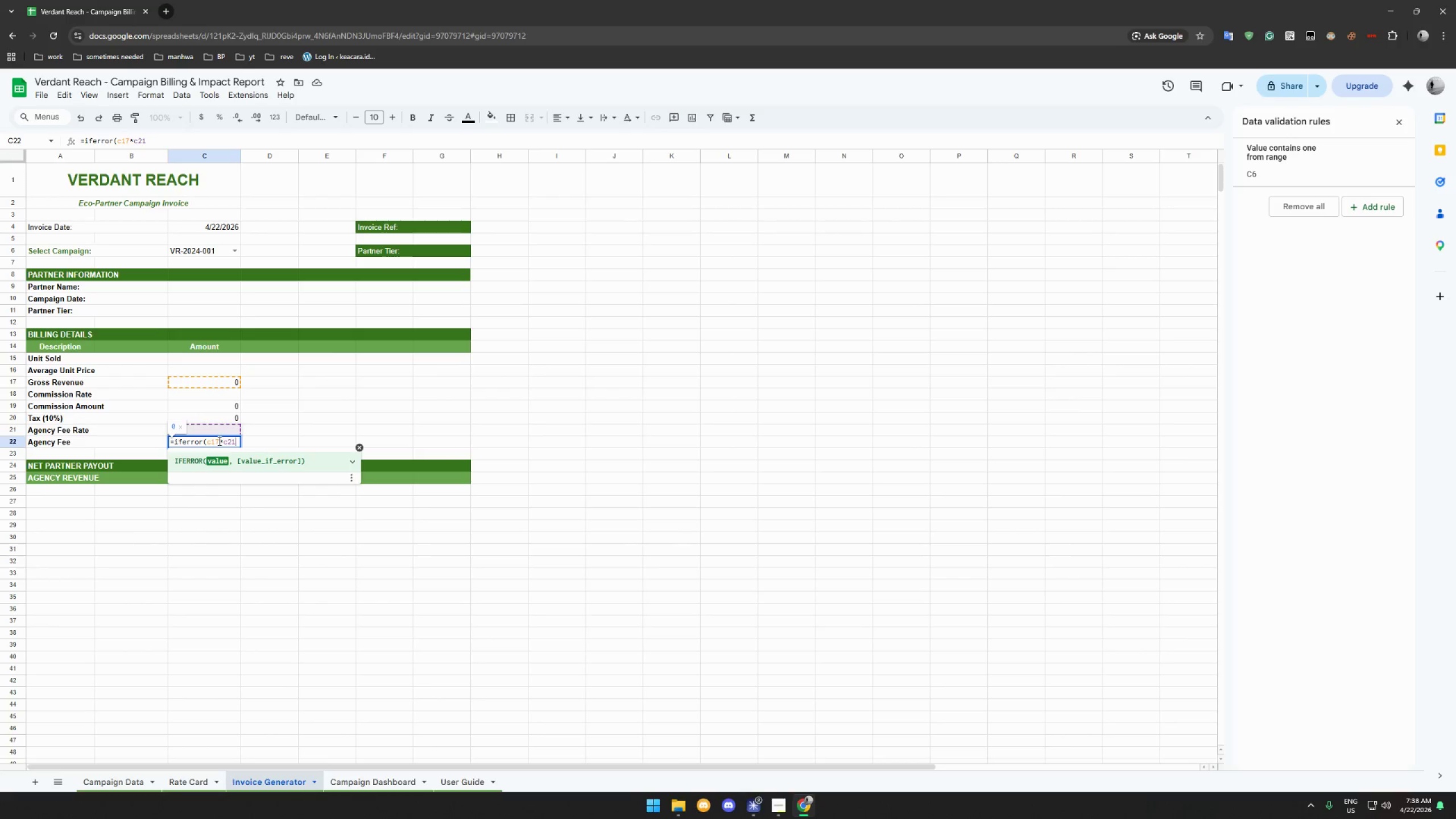 
wait(7.14)
 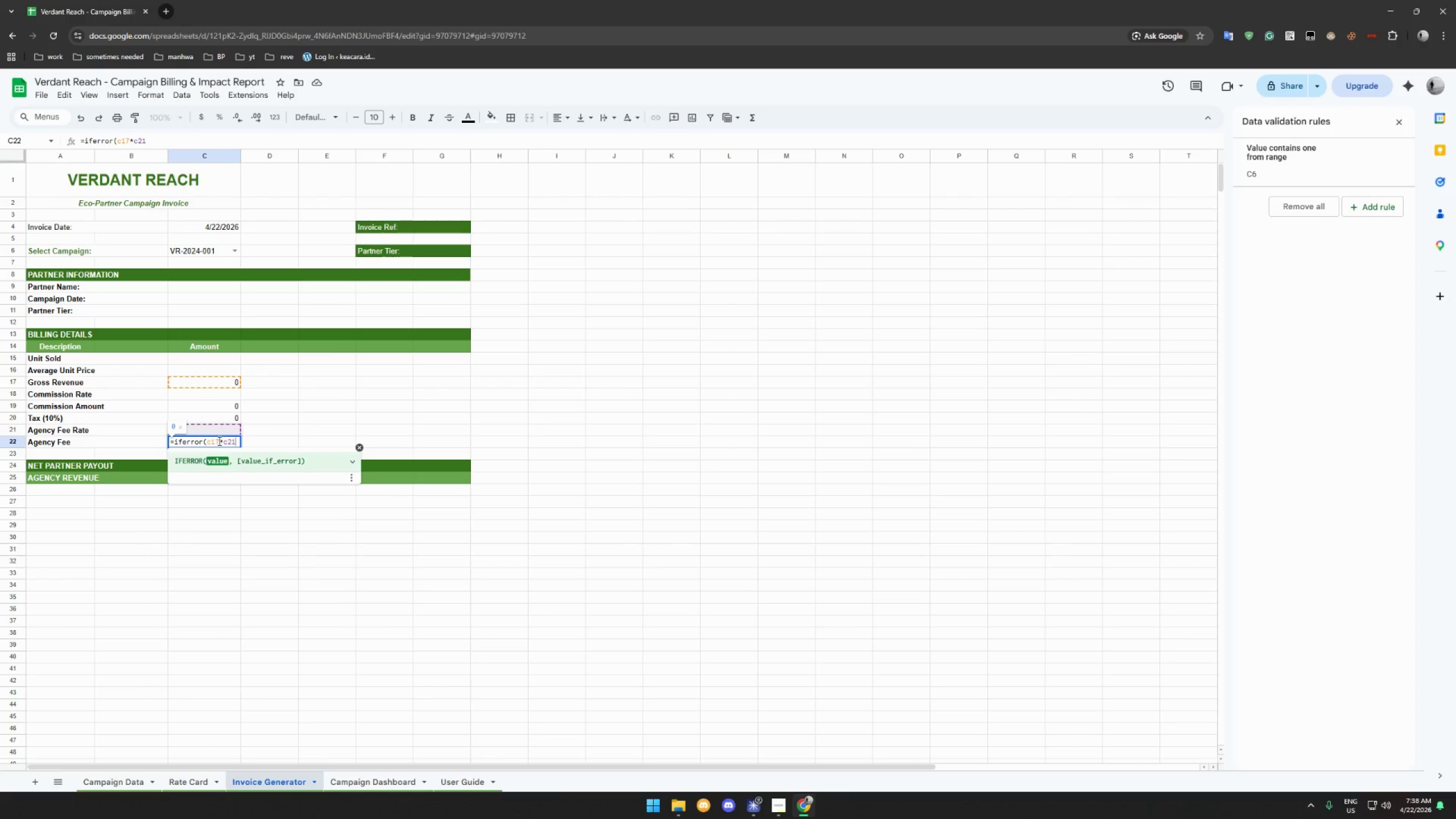 
key(Comma)
 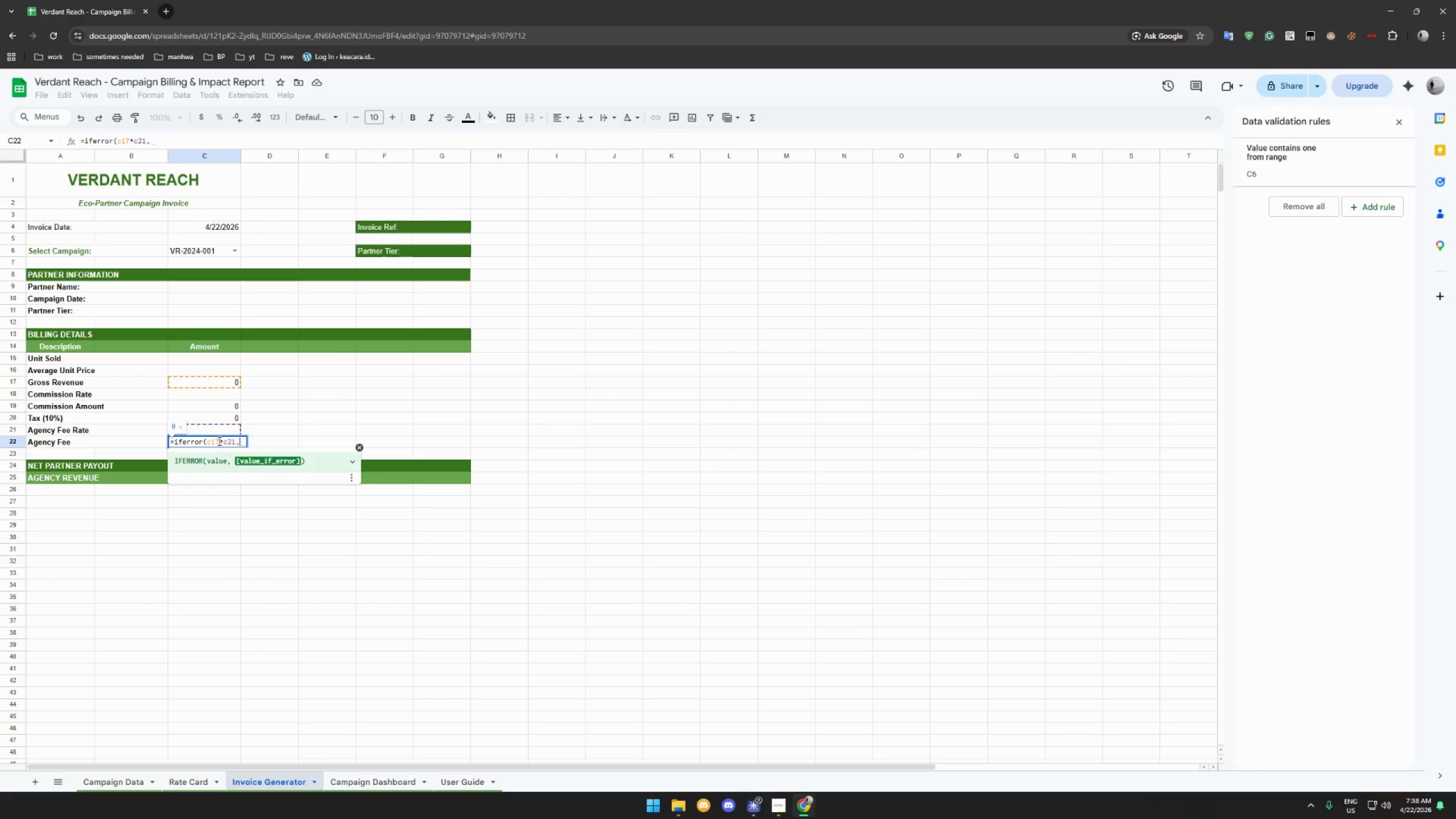 
key(Shift+Quote)
 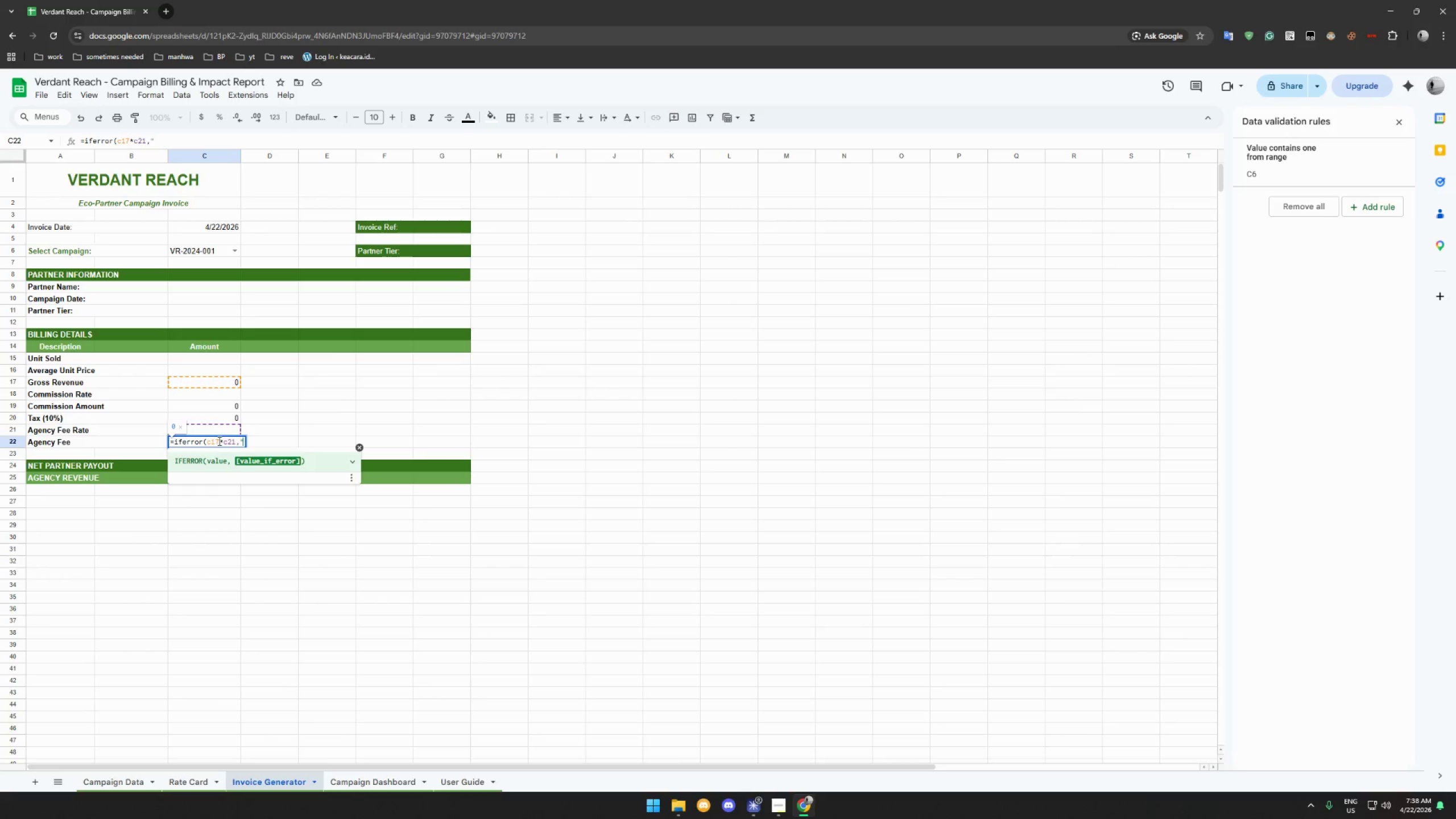 
key(Shift+Quote)
 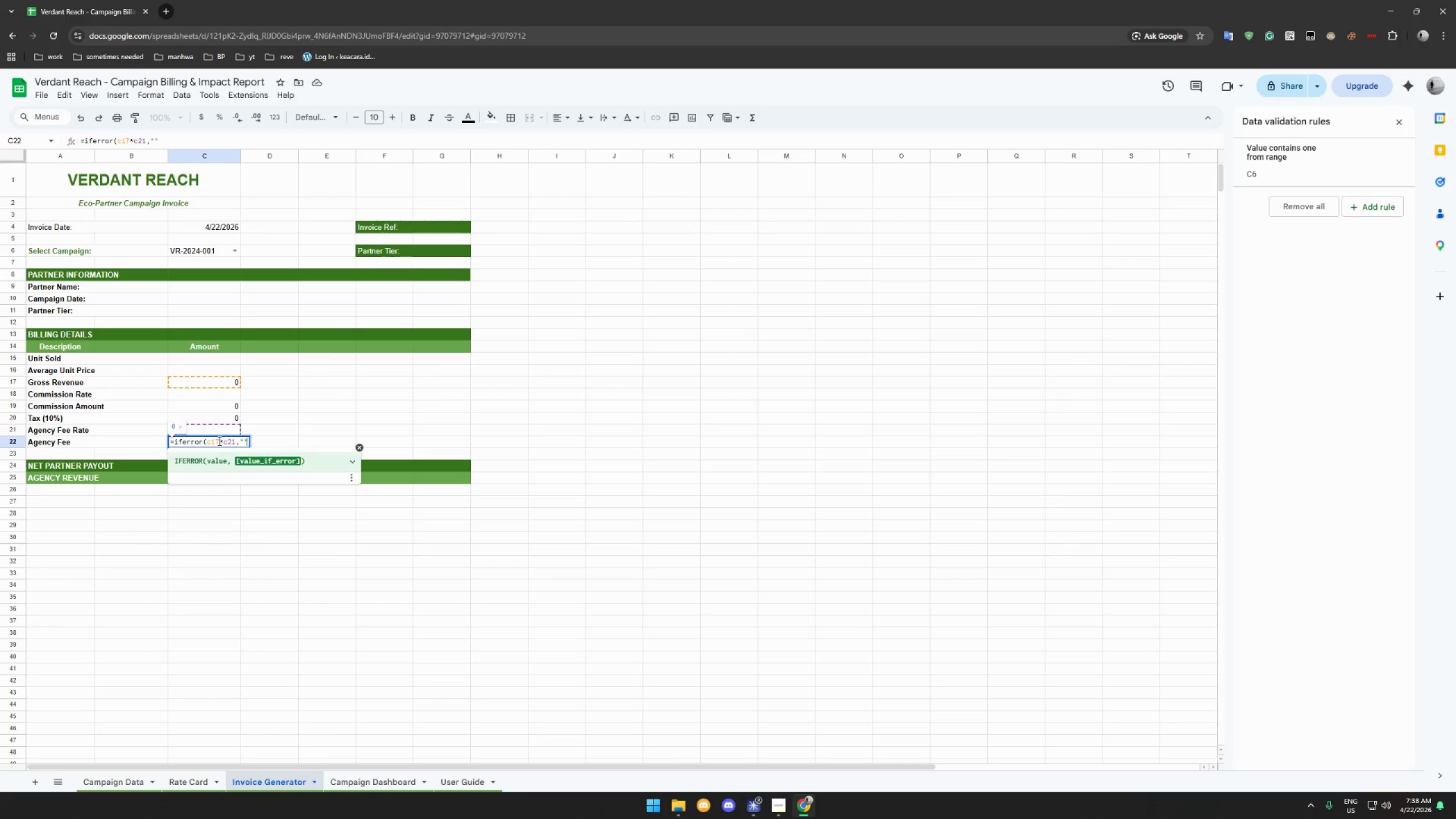 
key(Shift+0)
 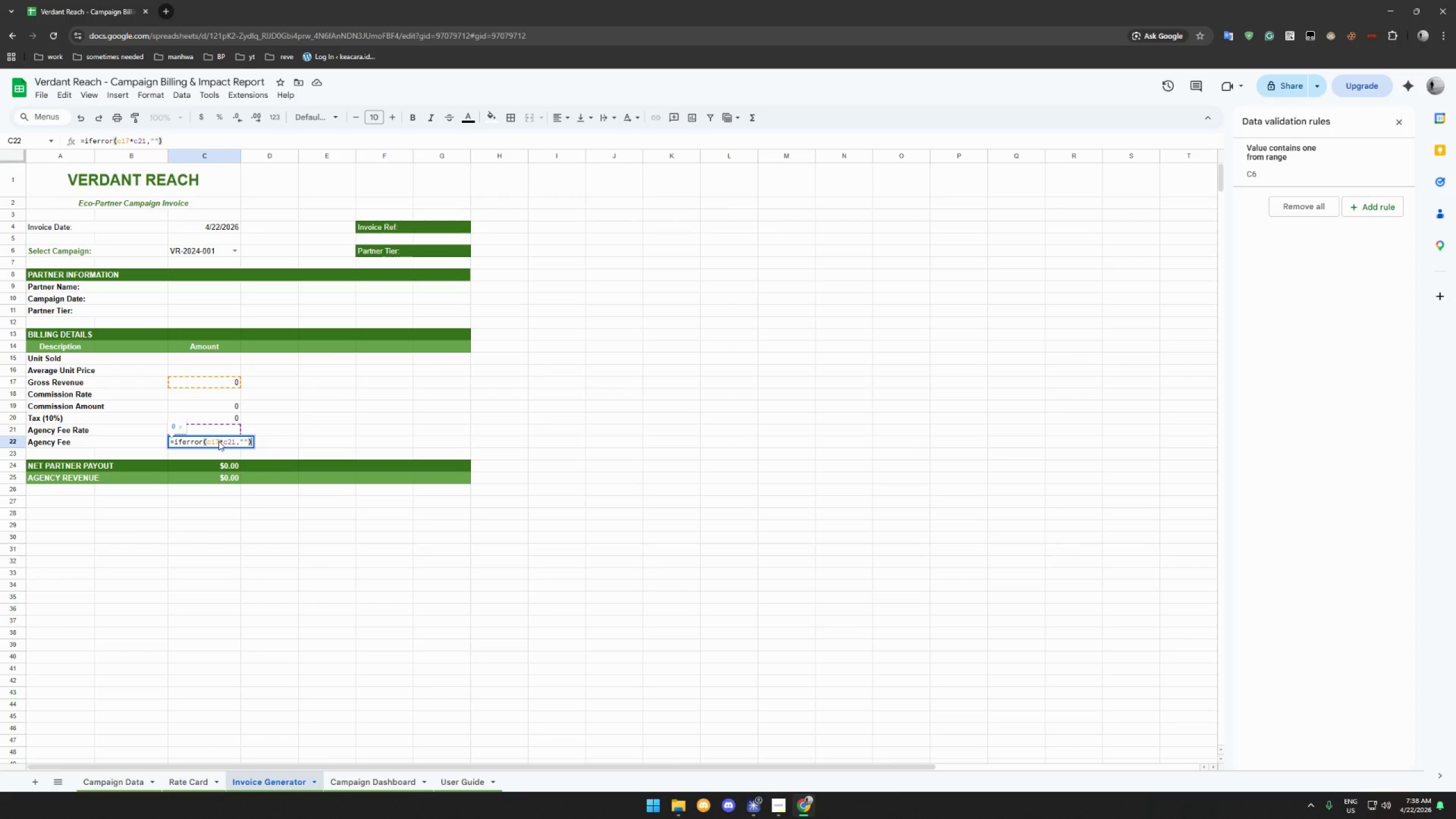 
key(Enter)
 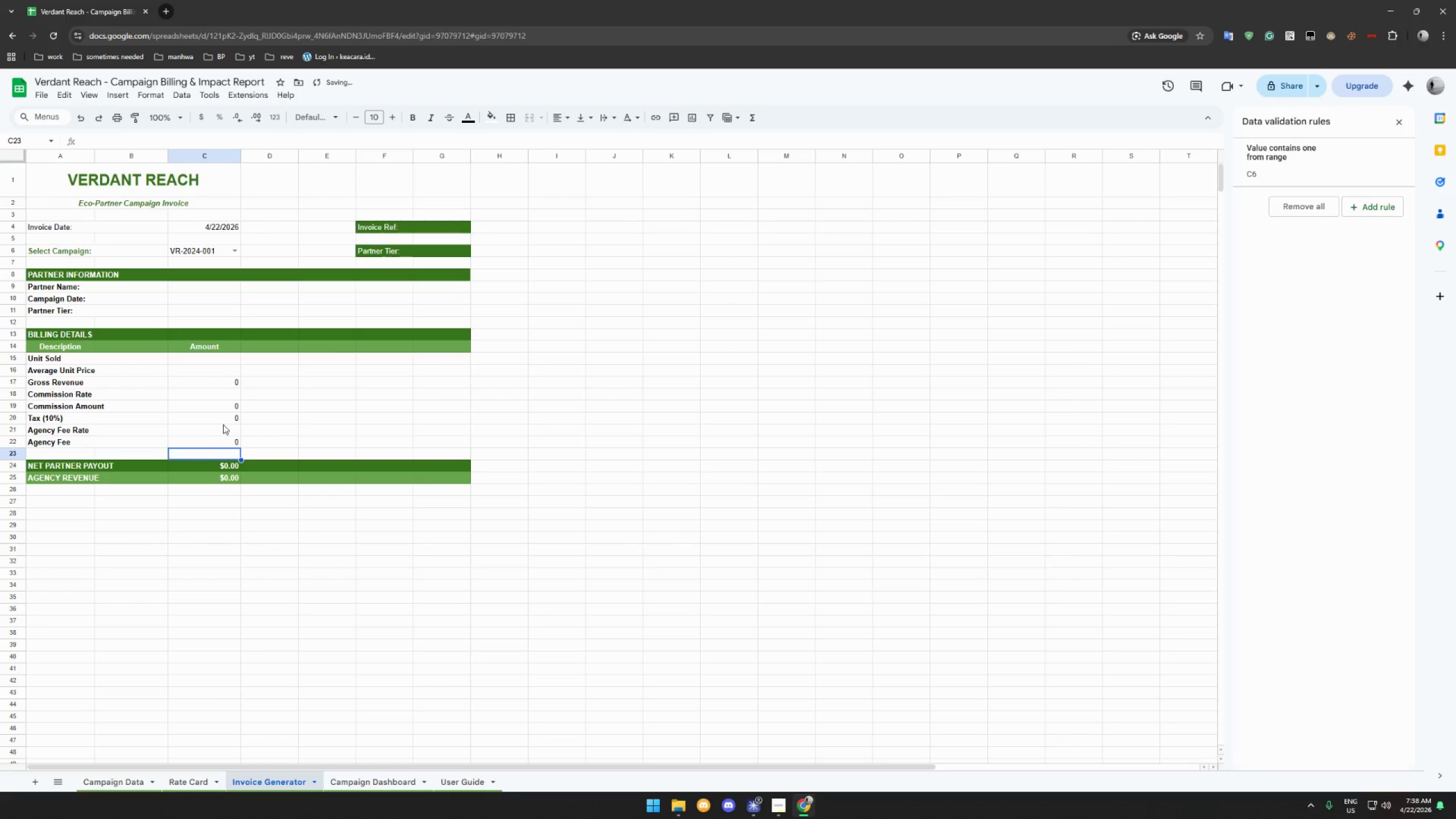 
left_click([224, 419])
 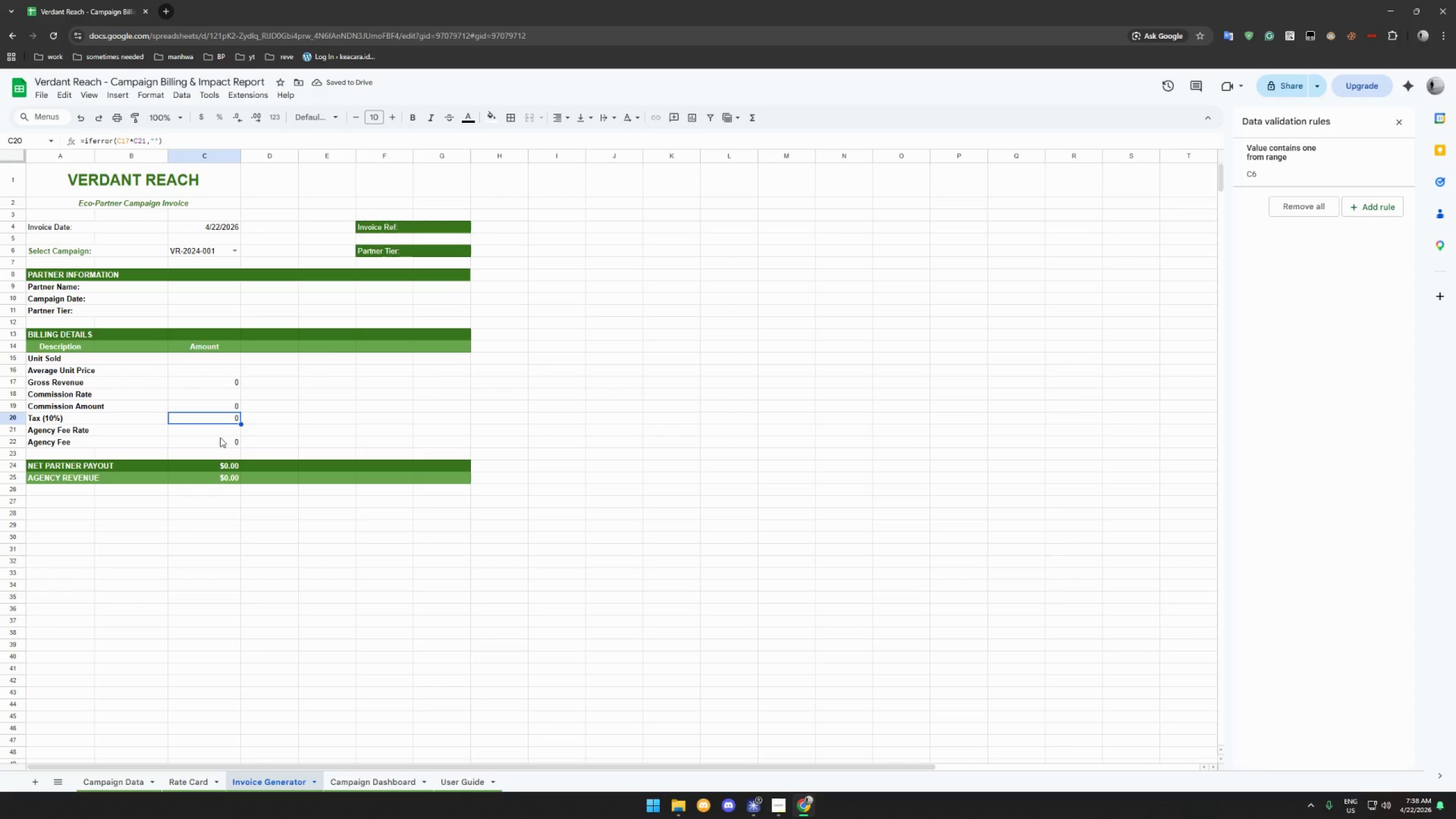 
left_click([220, 437])
 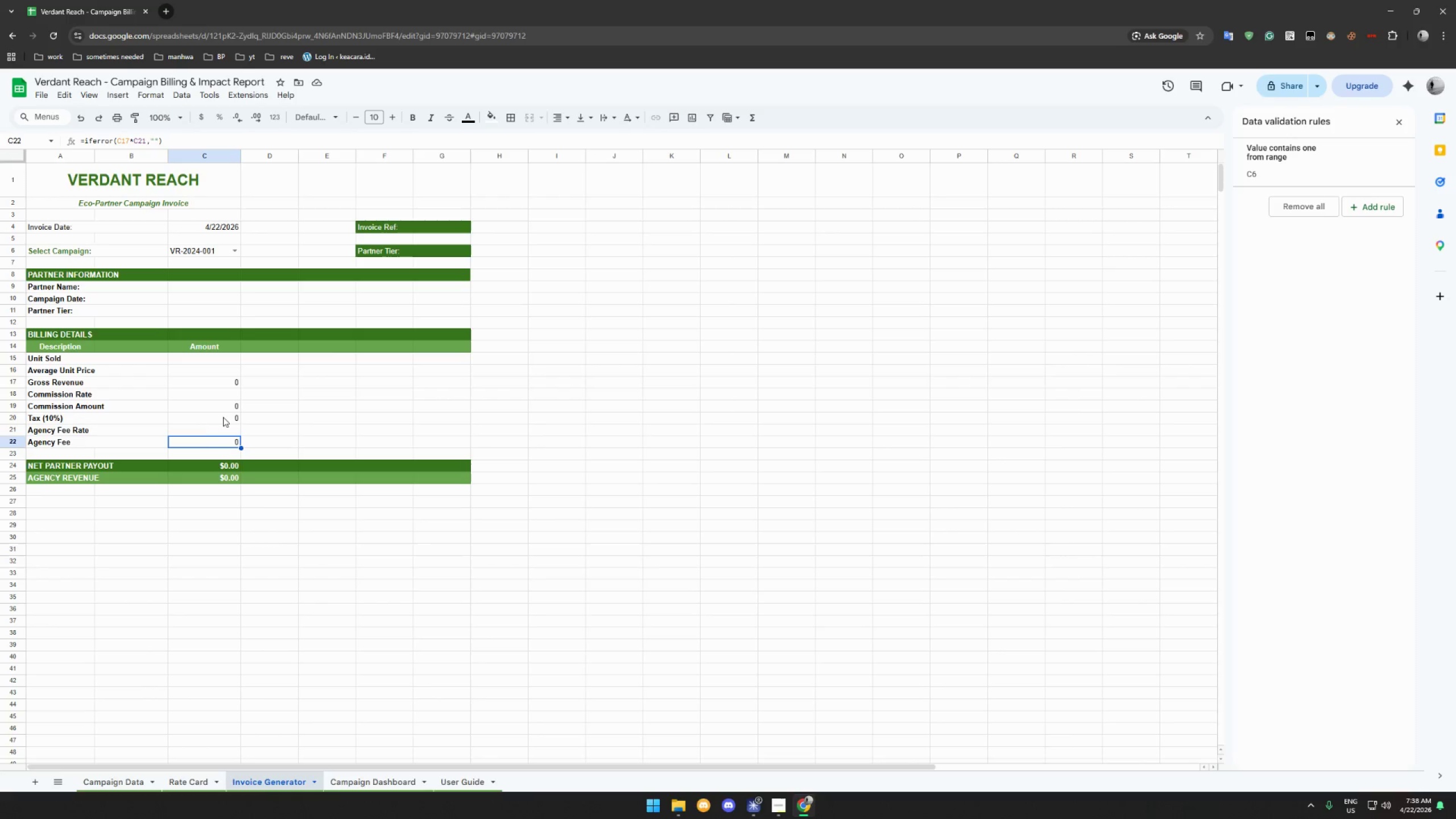 
left_click([224, 415])
 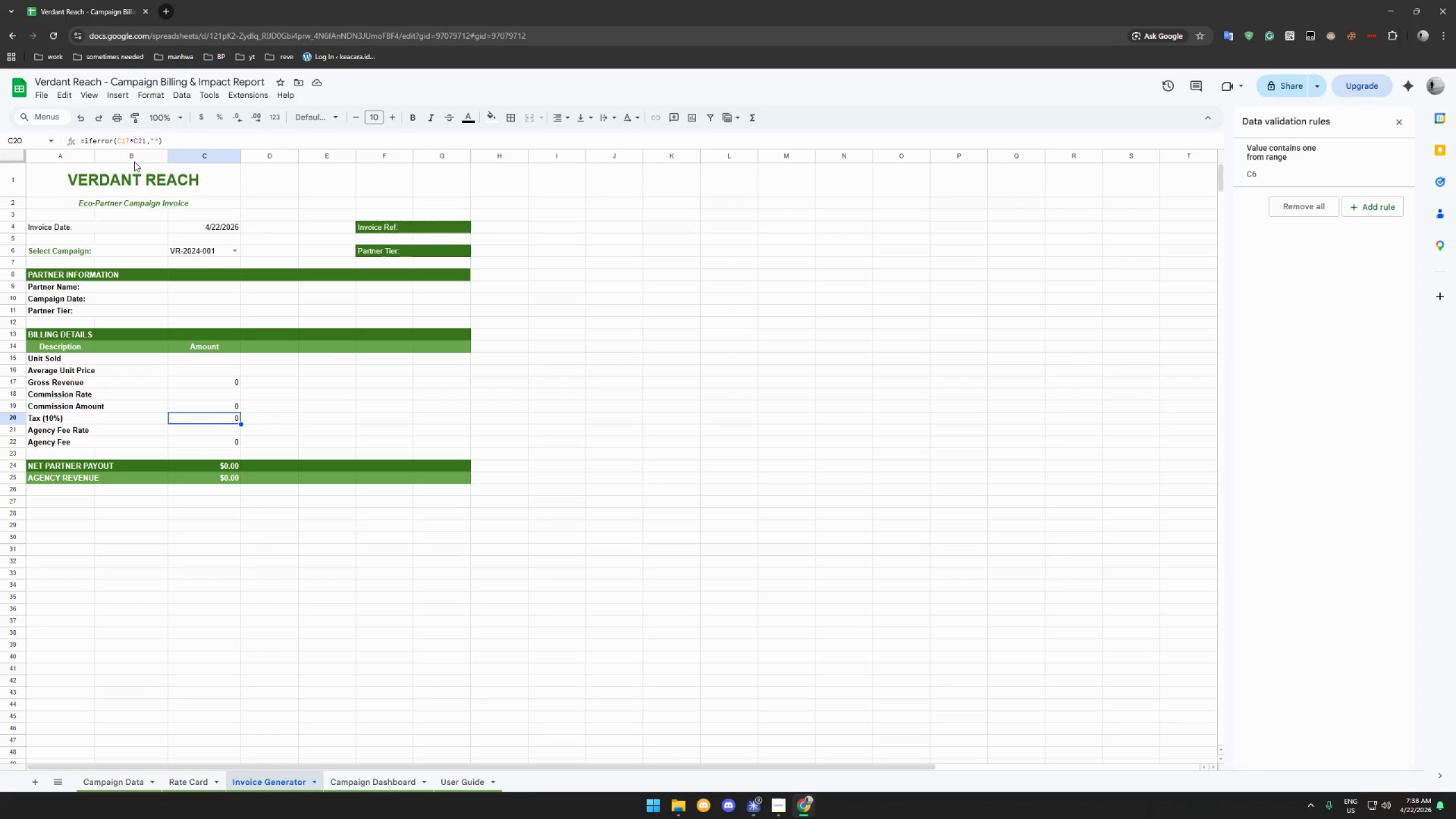 
wait(6.49)
 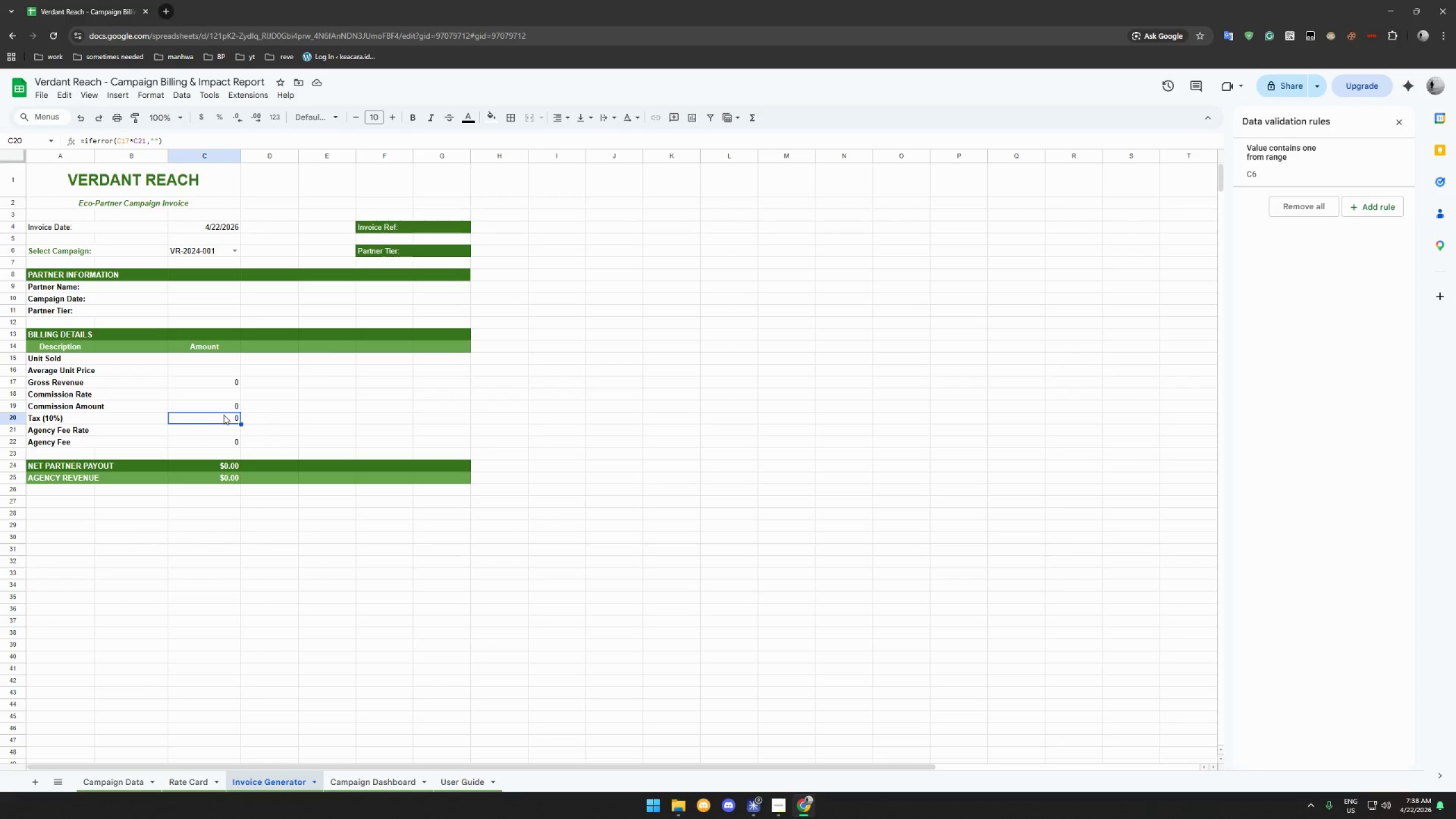 
left_click_drag(start_coordinate=[122, 142], to_coordinate=[129, 142])
 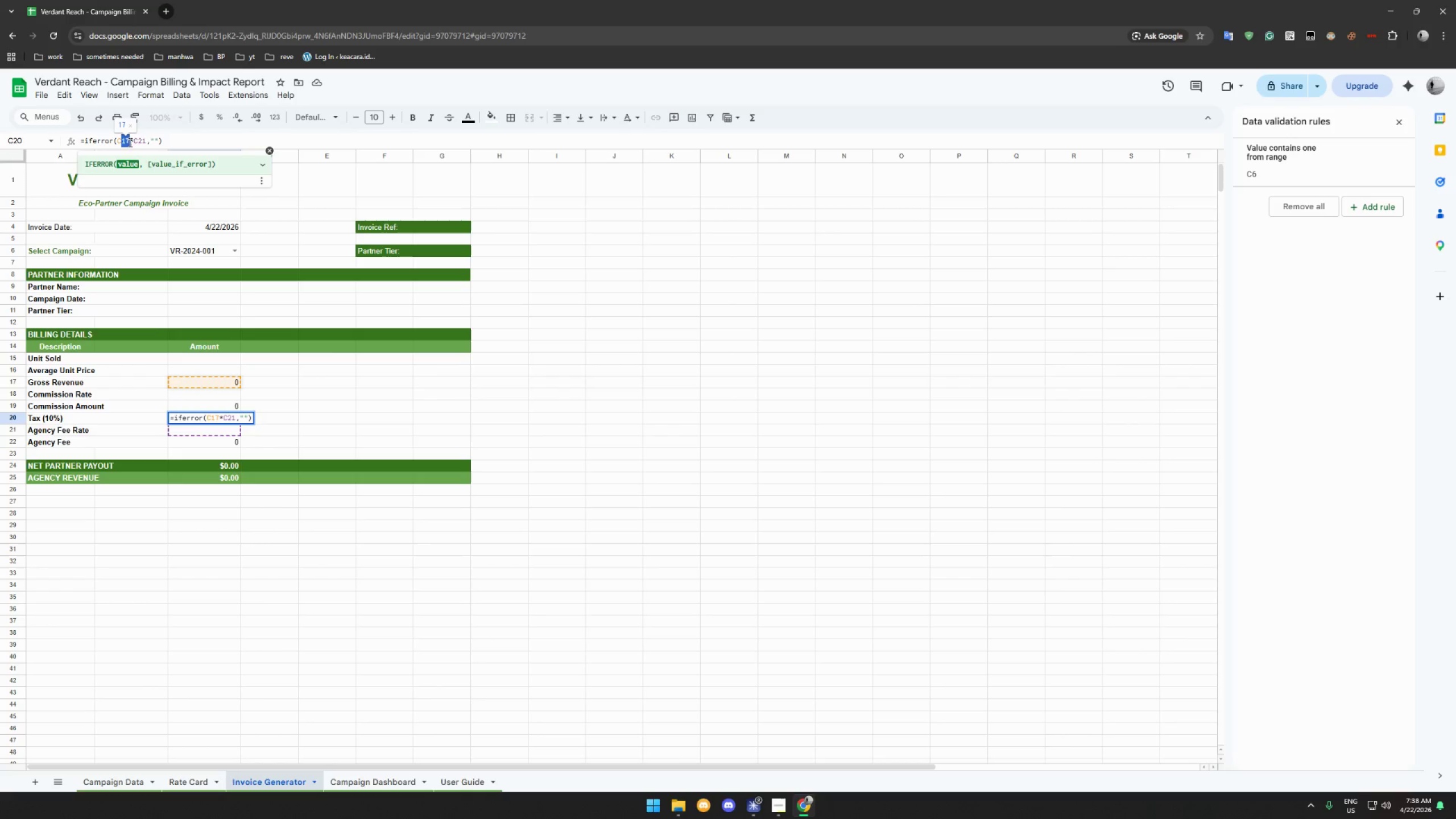 
key(9)
 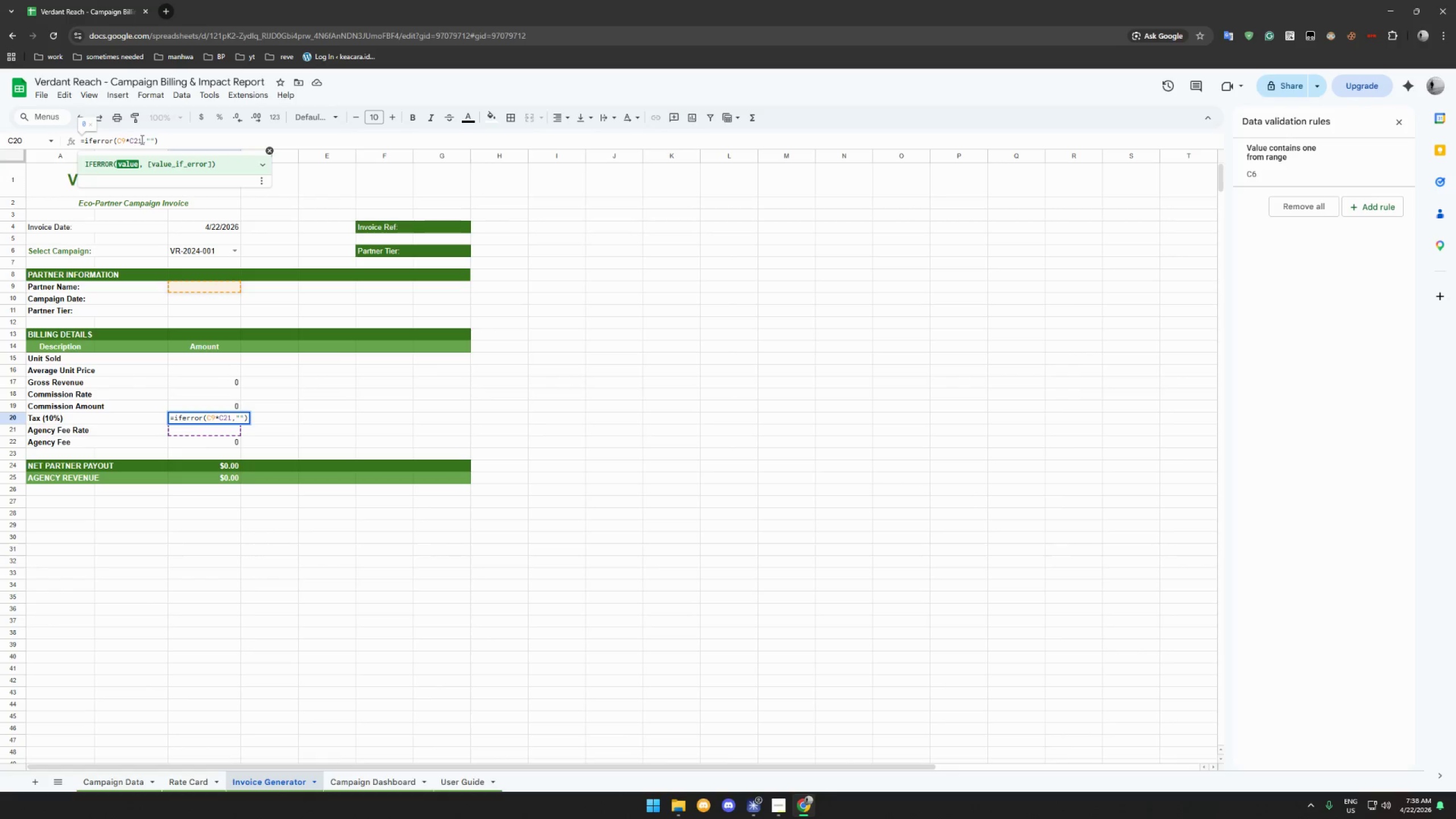 
left_click_drag(start_coordinate=[141, 139], to_coordinate=[130, 139])
 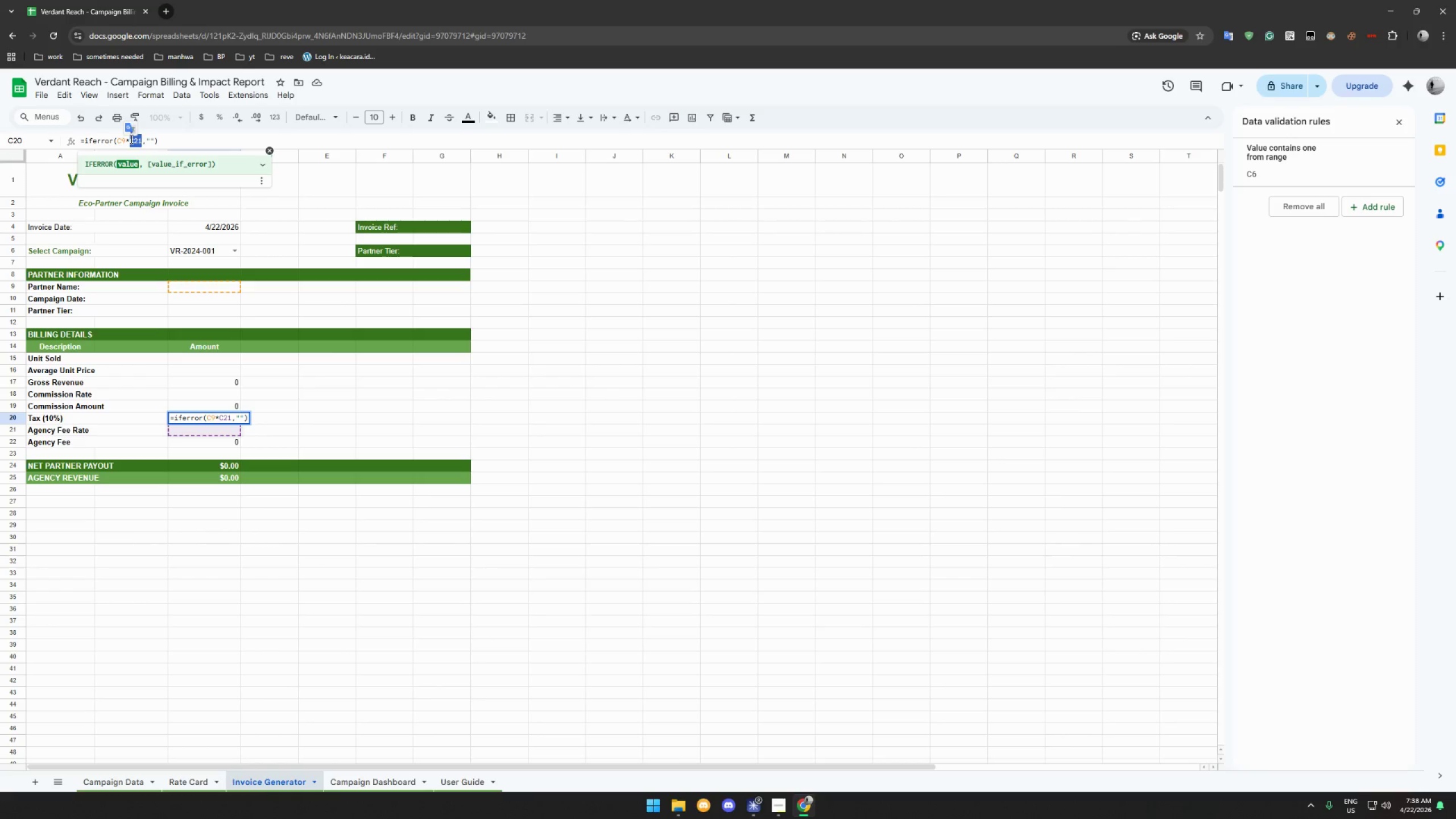 
key(0)
 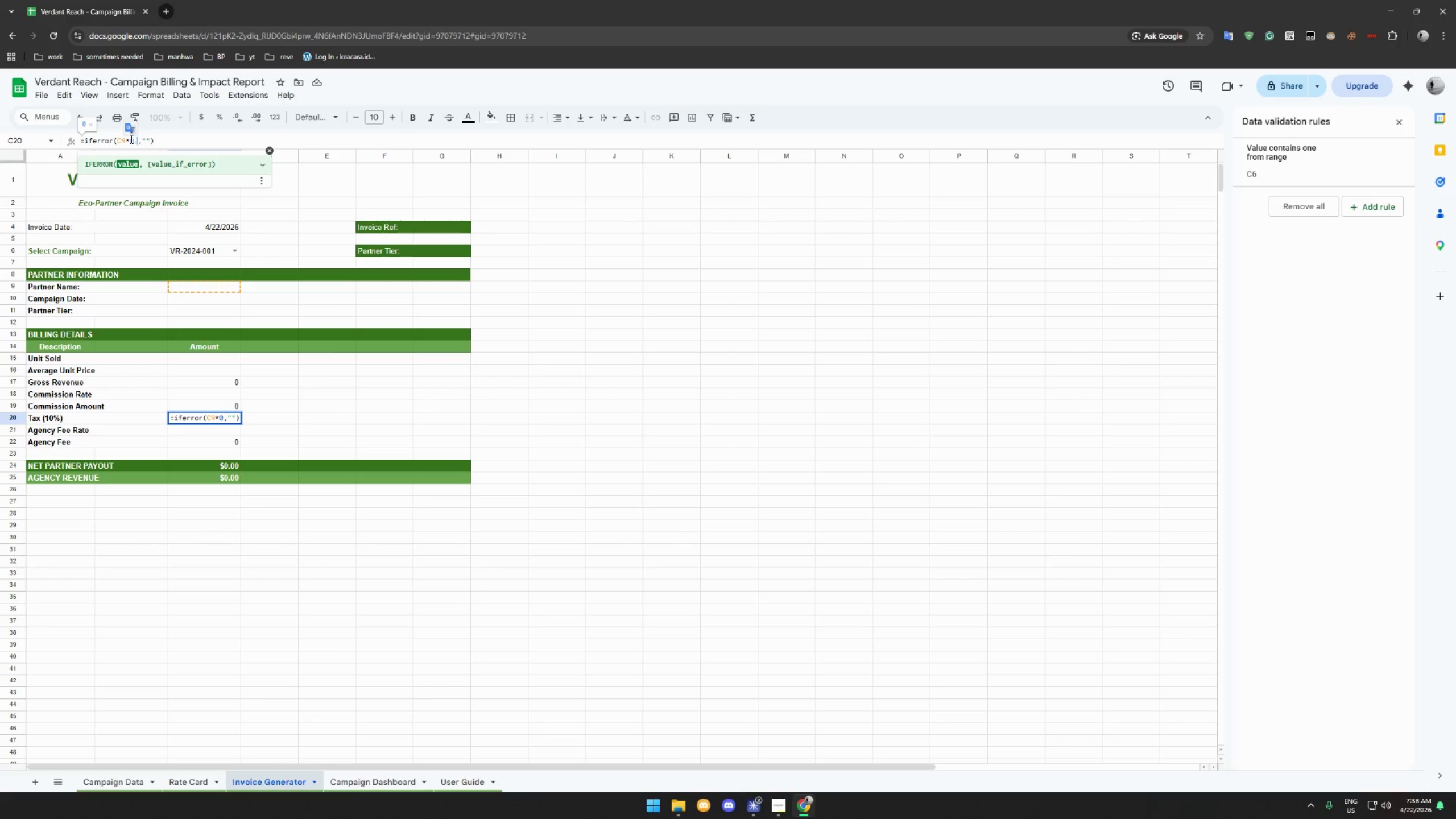 
key(Period)
 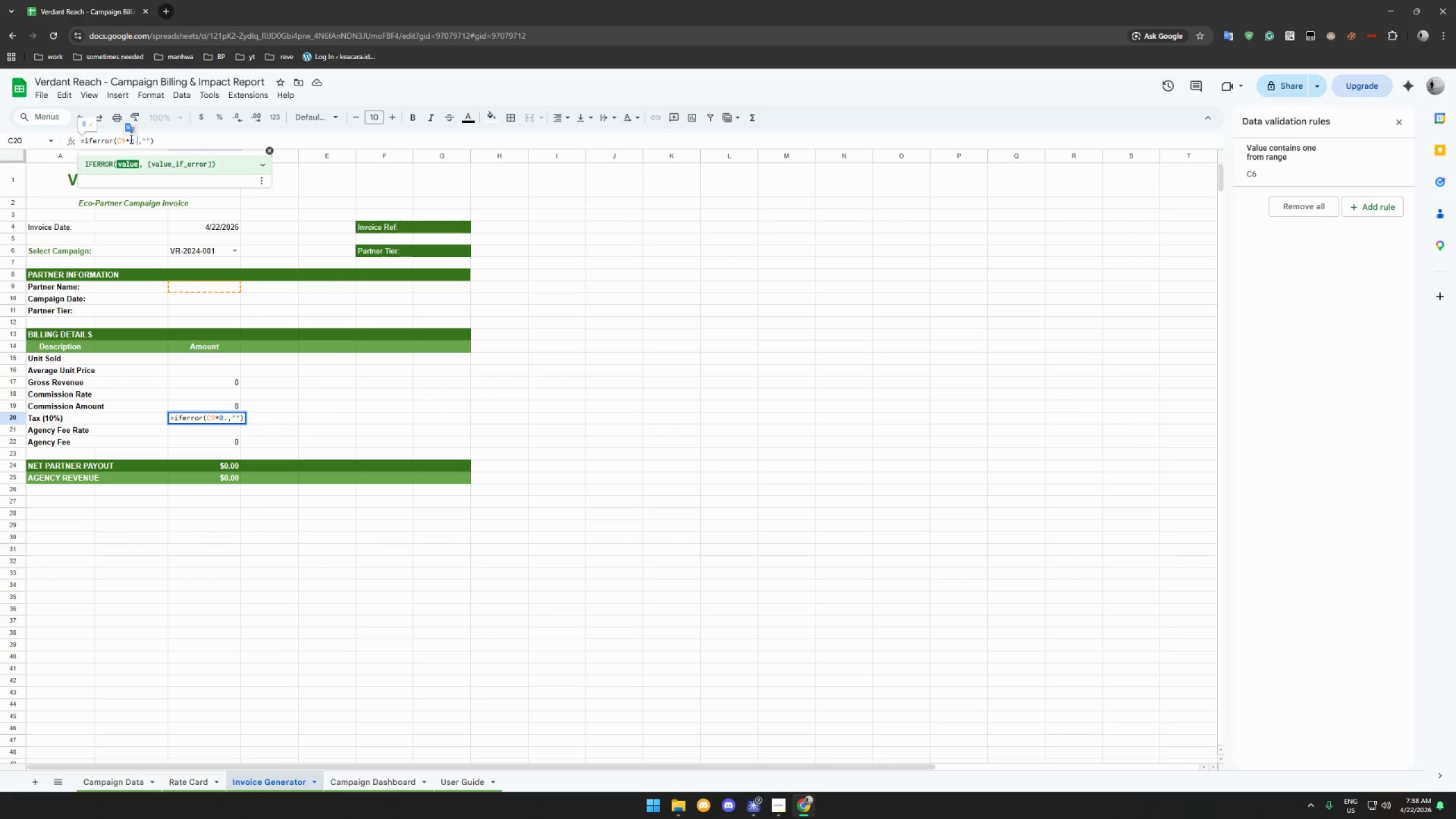 
key(1)
 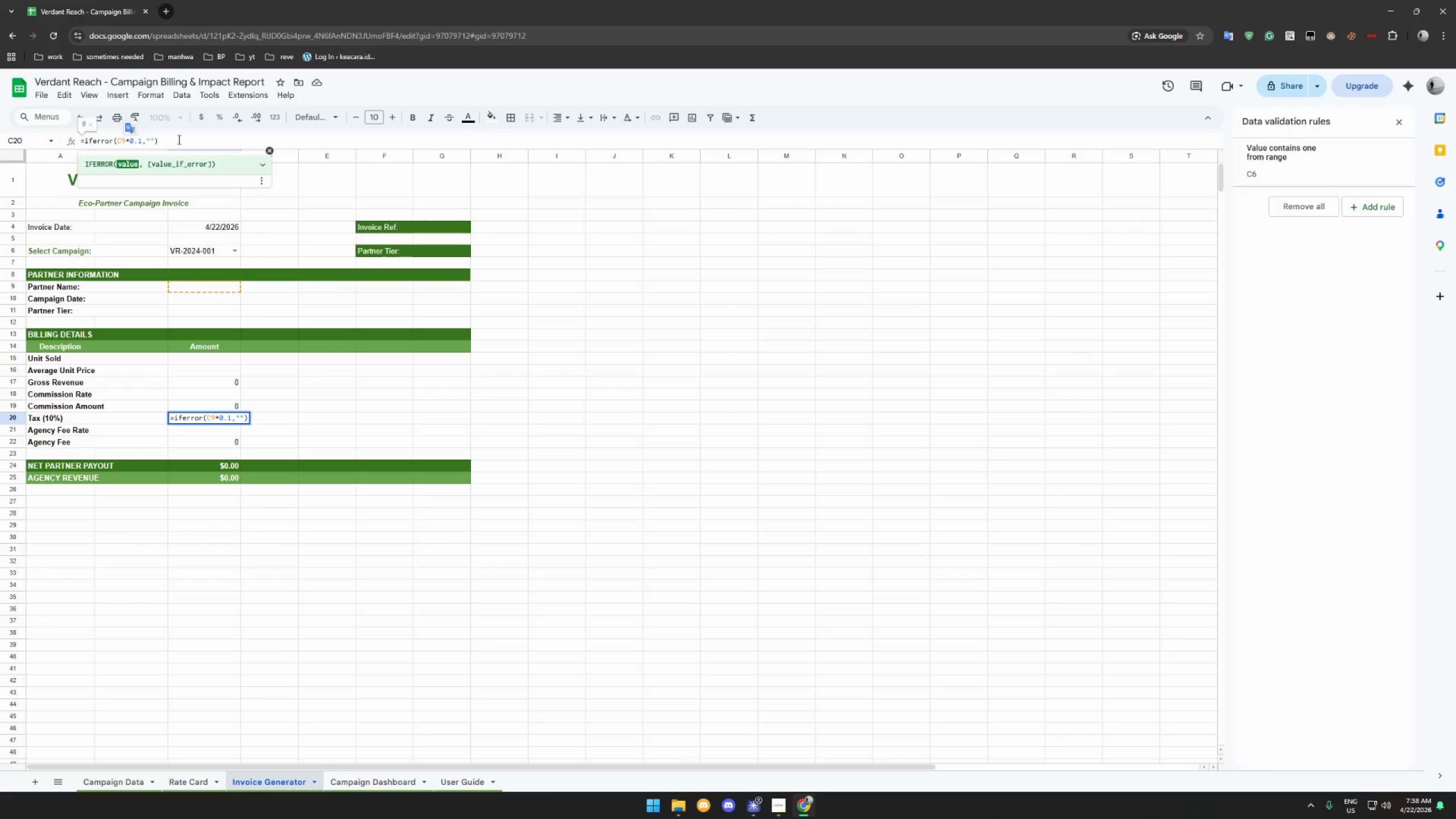 
key(Shift+ShiftRight)
 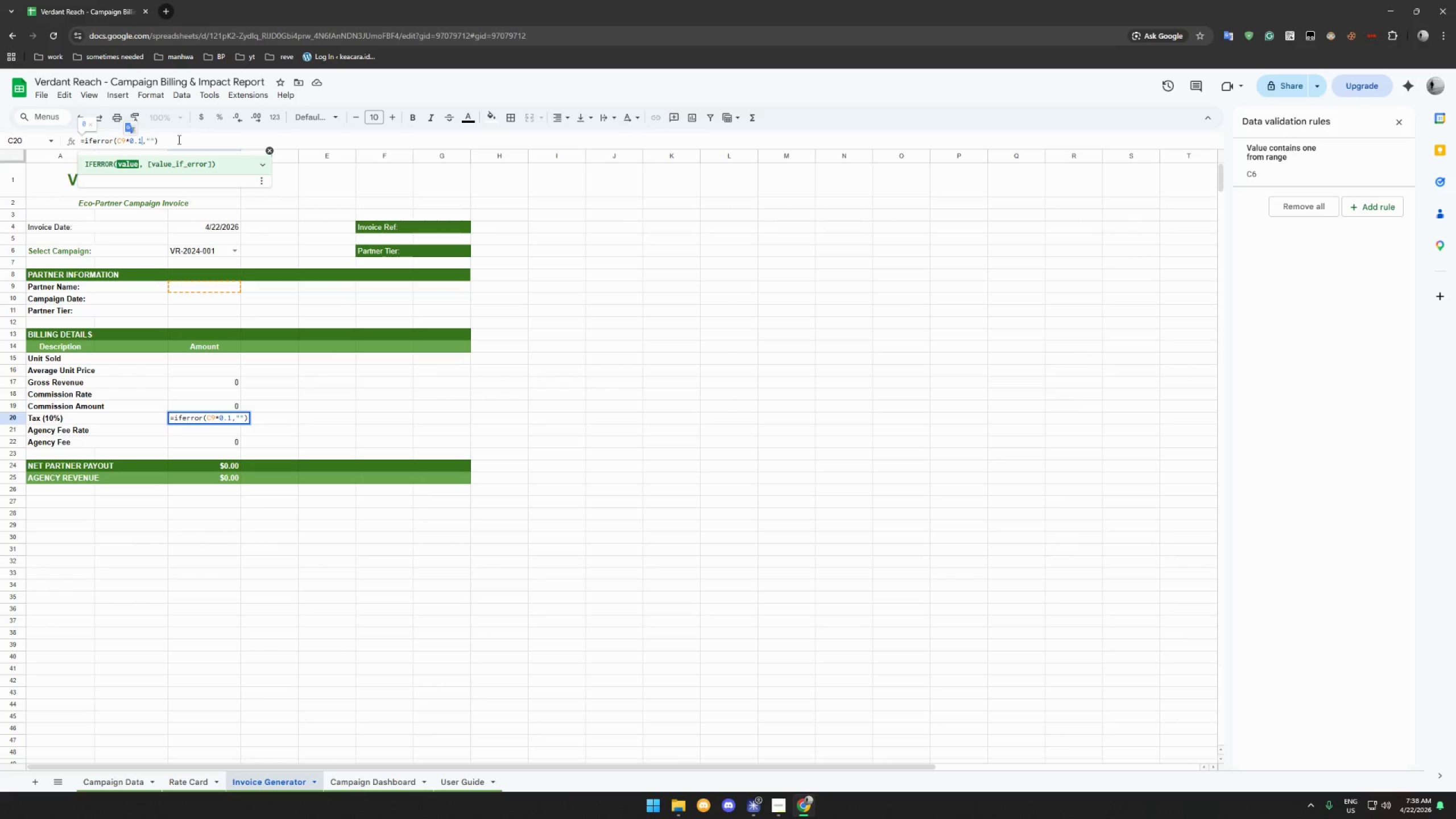 
hold_key(key=Enter, duration=0.33)
 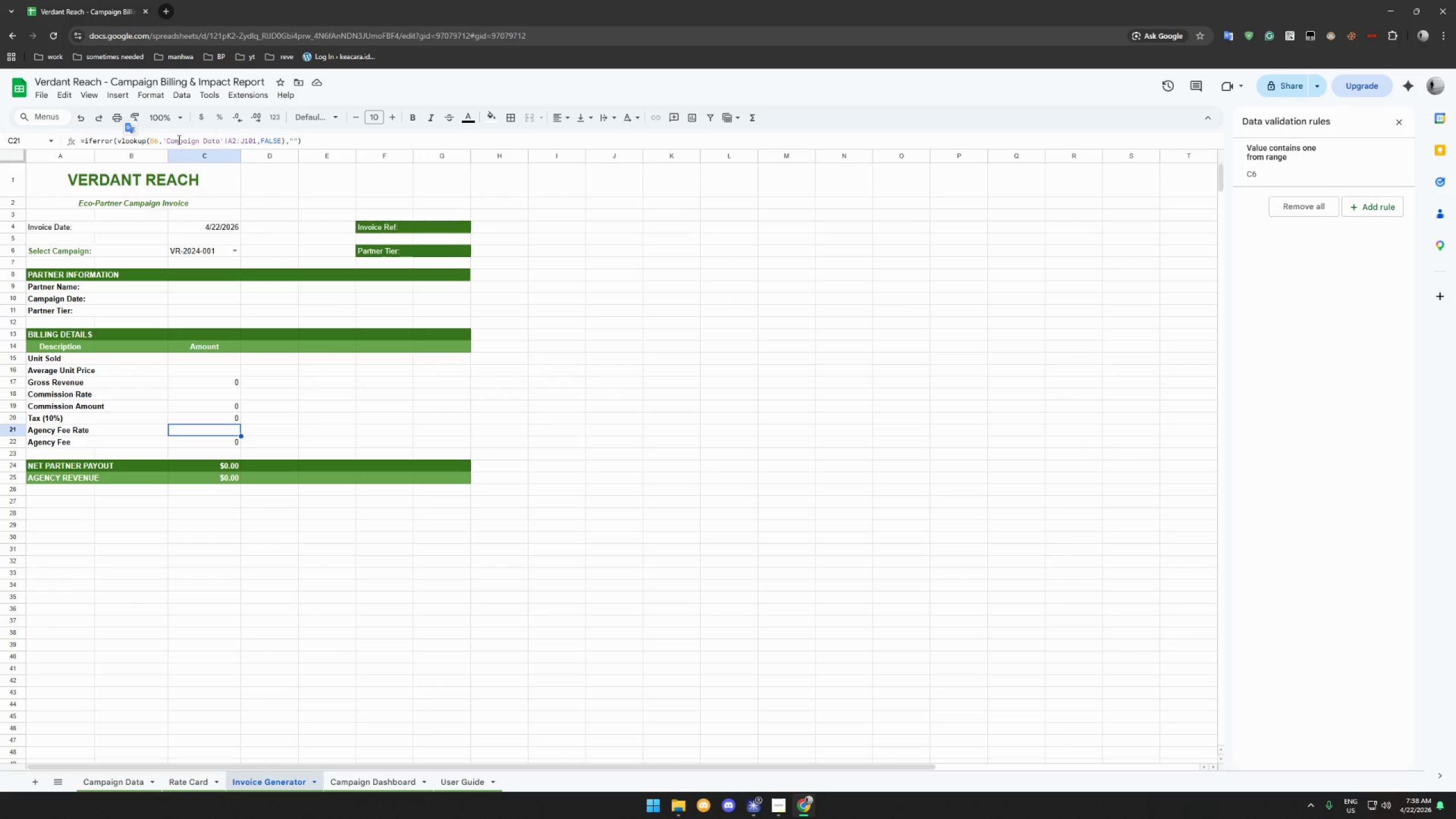 
wait(7.73)
 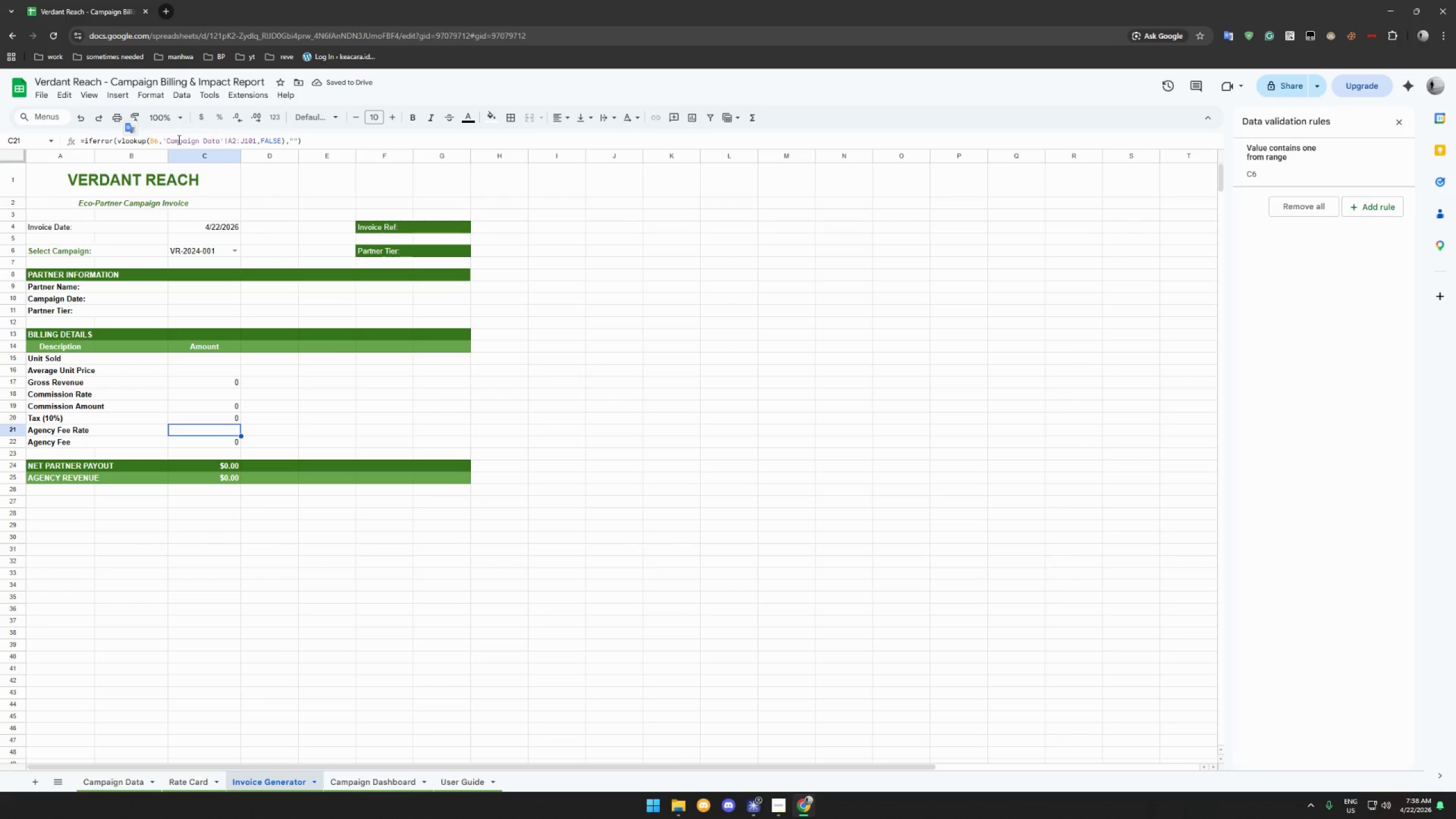 
left_click([226, 479])
 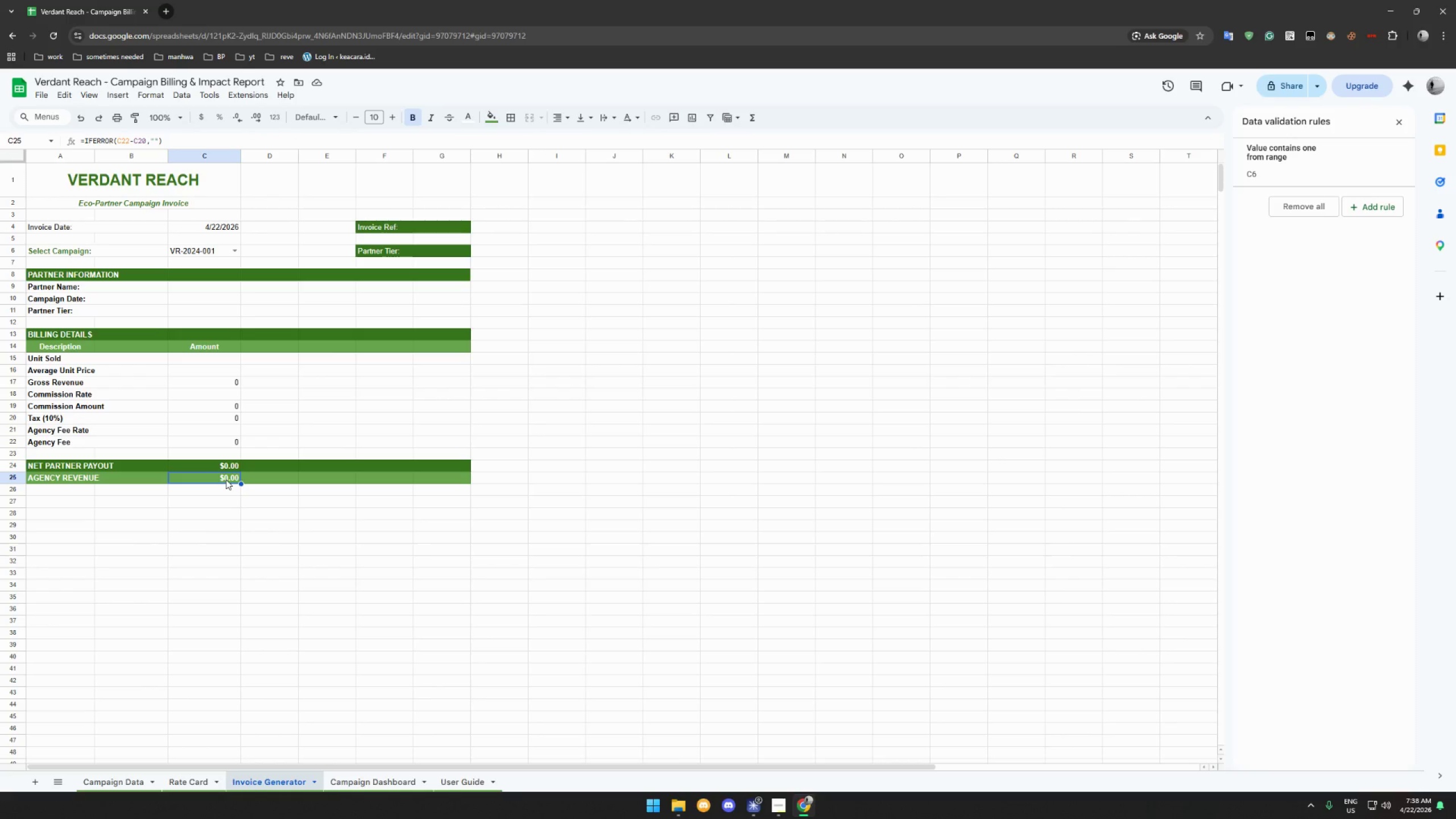 
wait(7.98)
 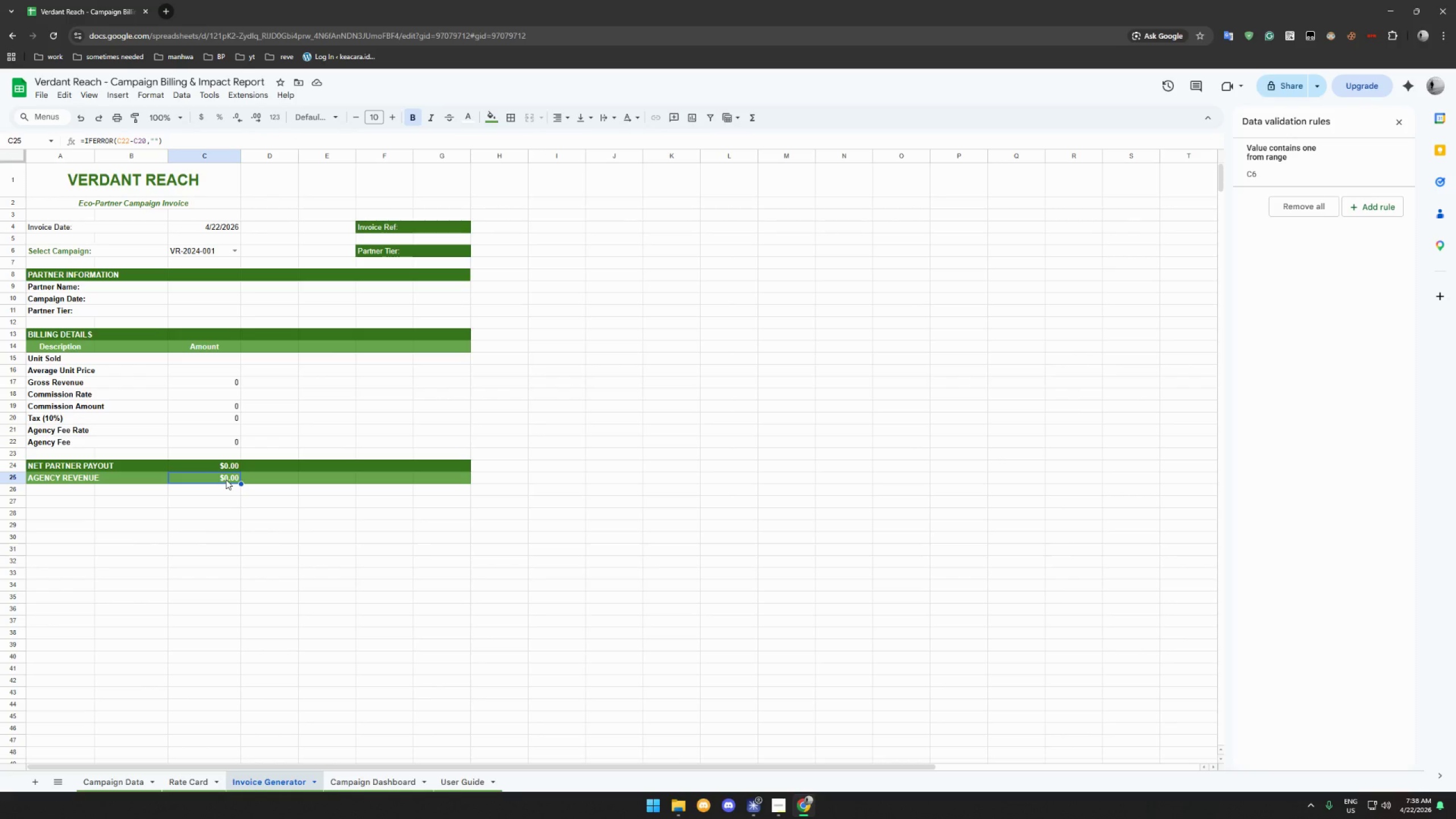 
left_click_drag(start_coordinate=[133, 141], to_coordinate=[130, 141])
 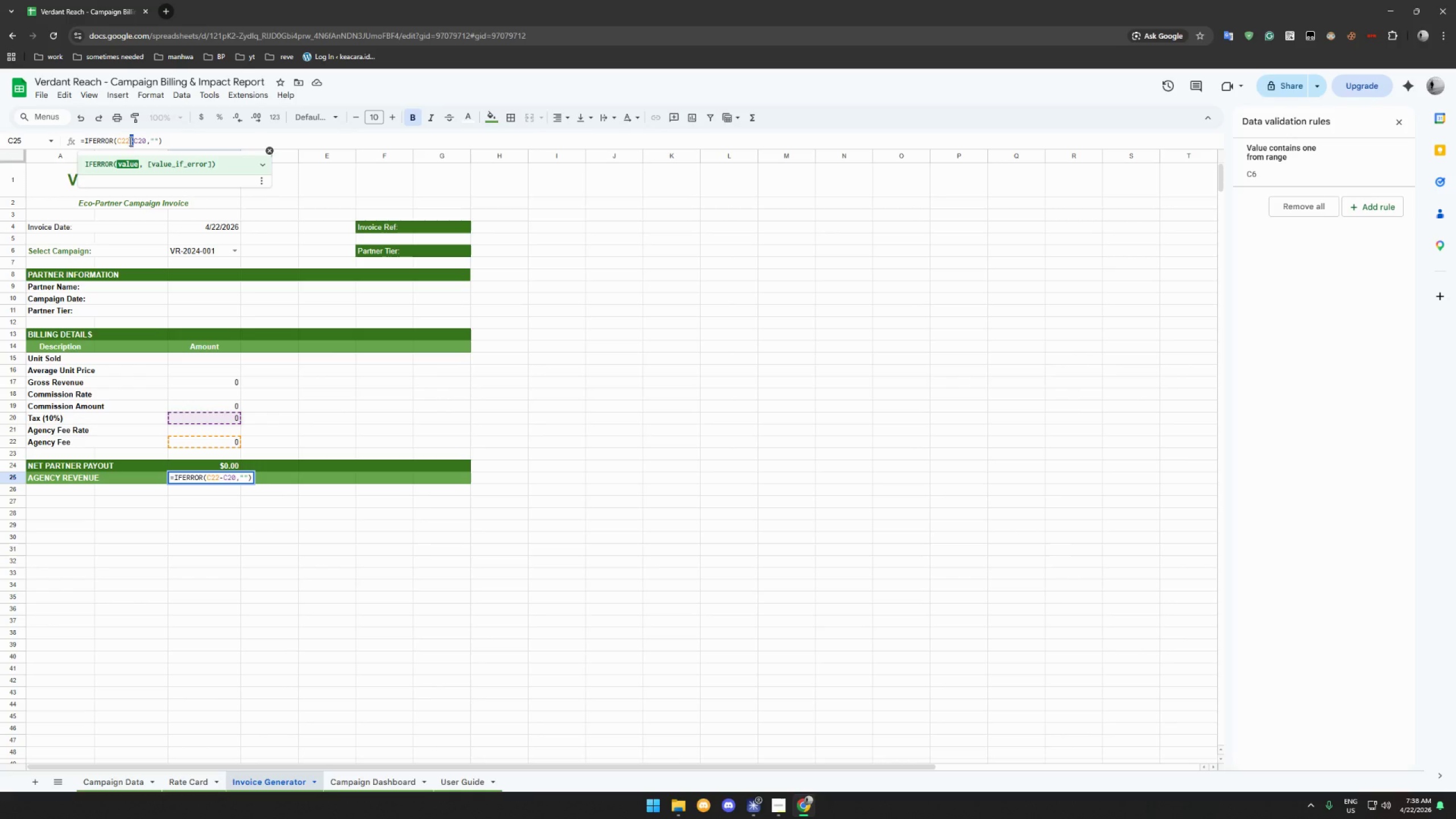 
key(Shift+Equal)
 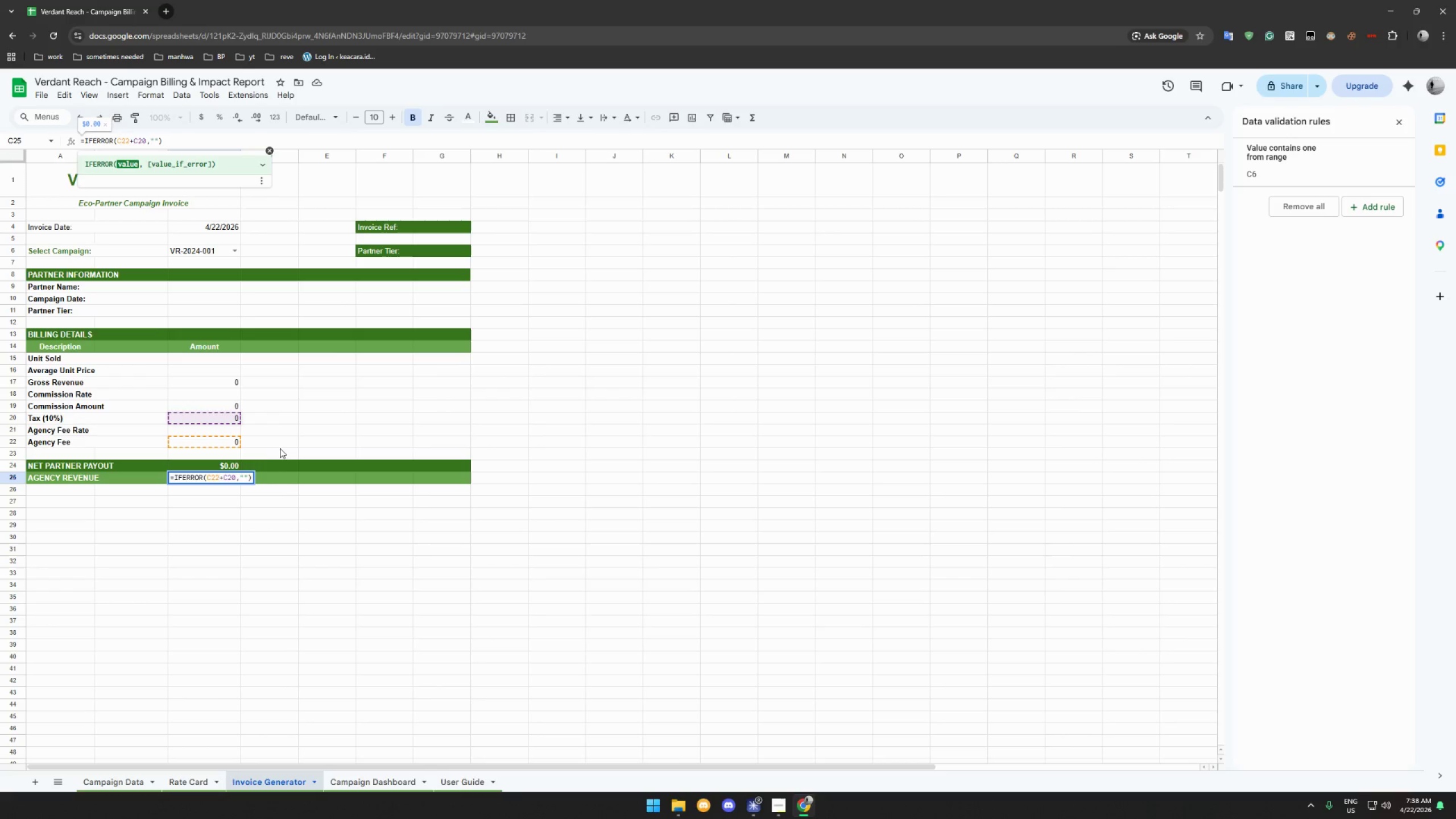 
left_click([270, 475])
 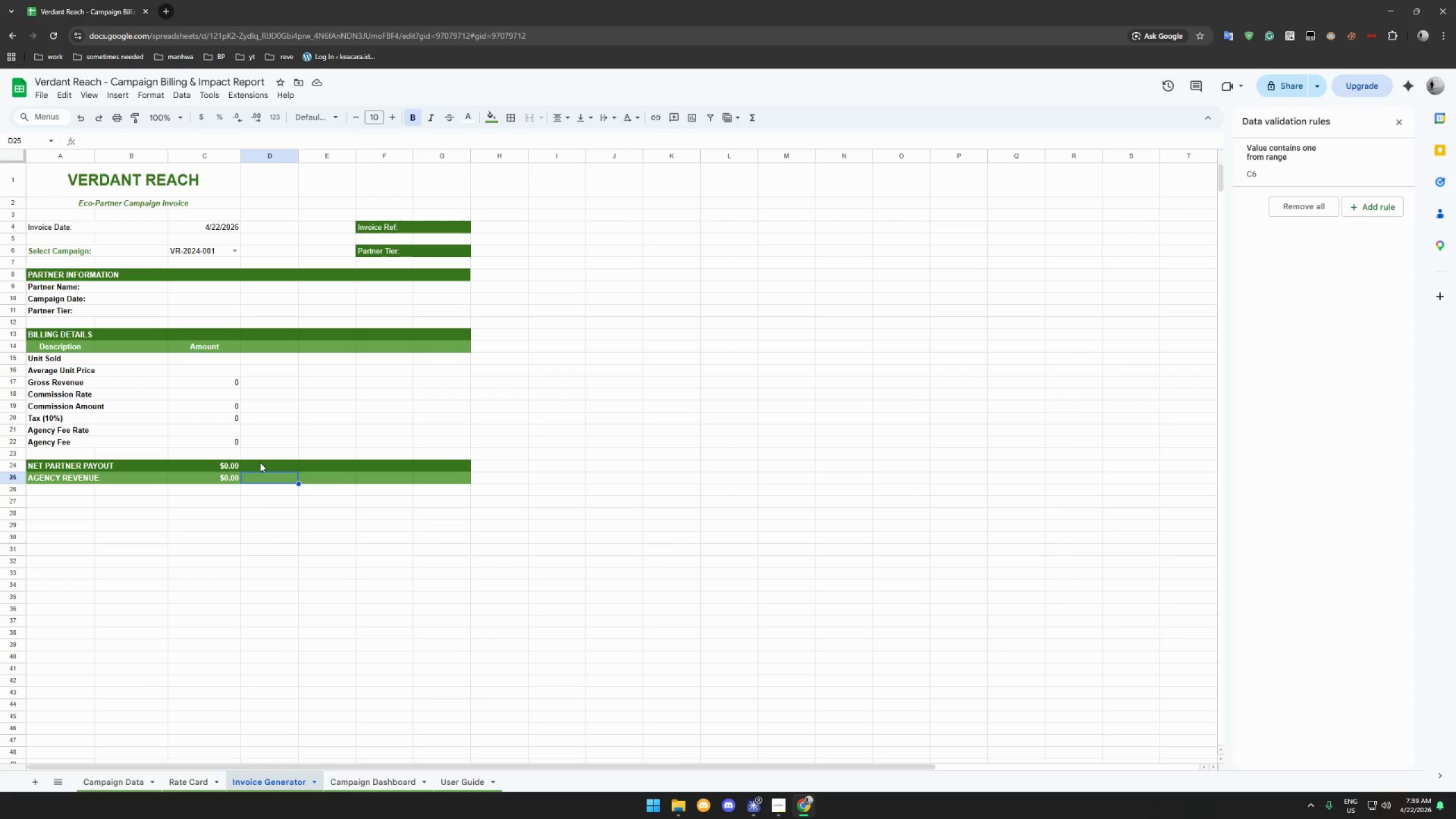 
wait(46.85)
 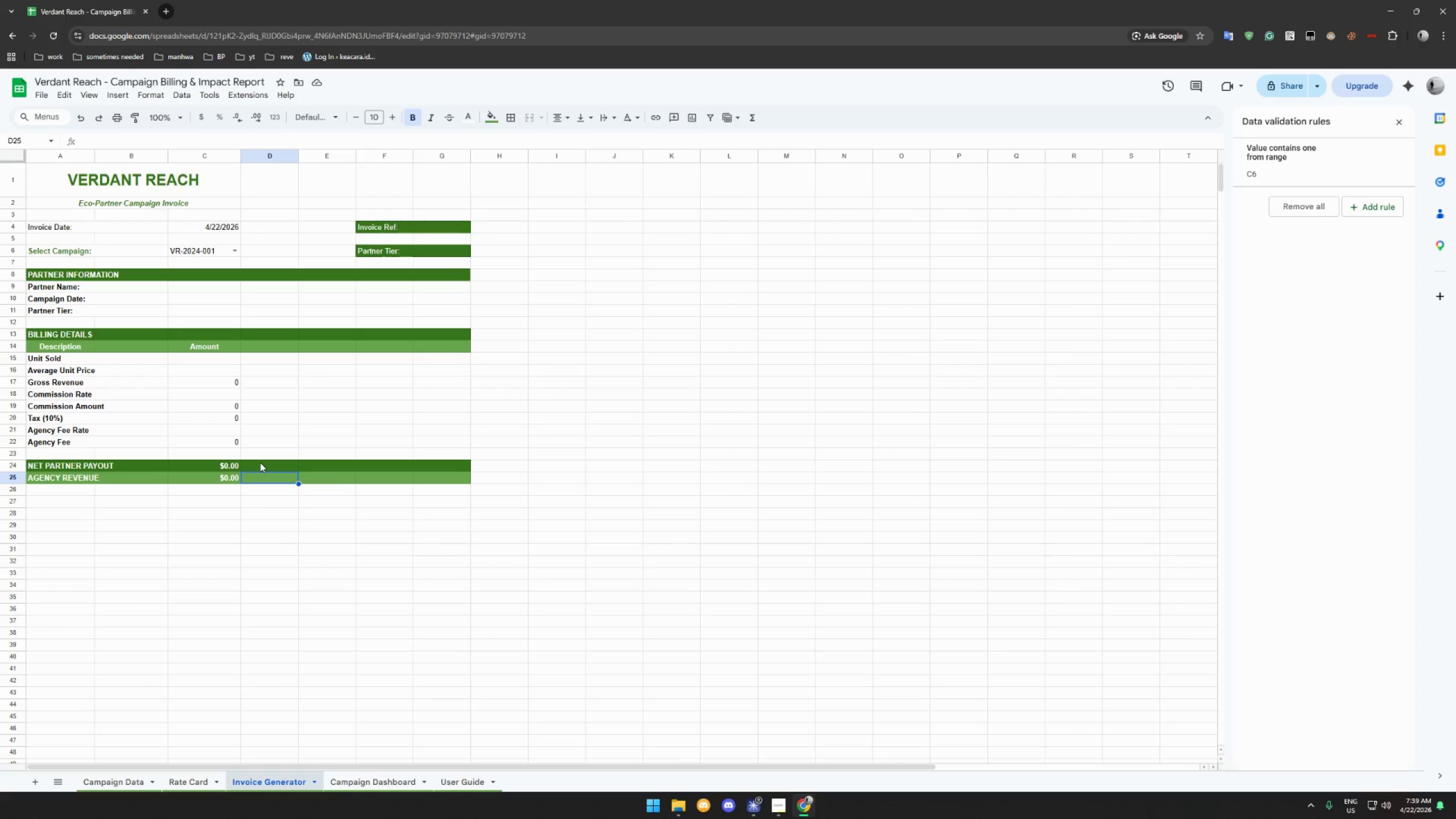 
left_click([260, 462])
 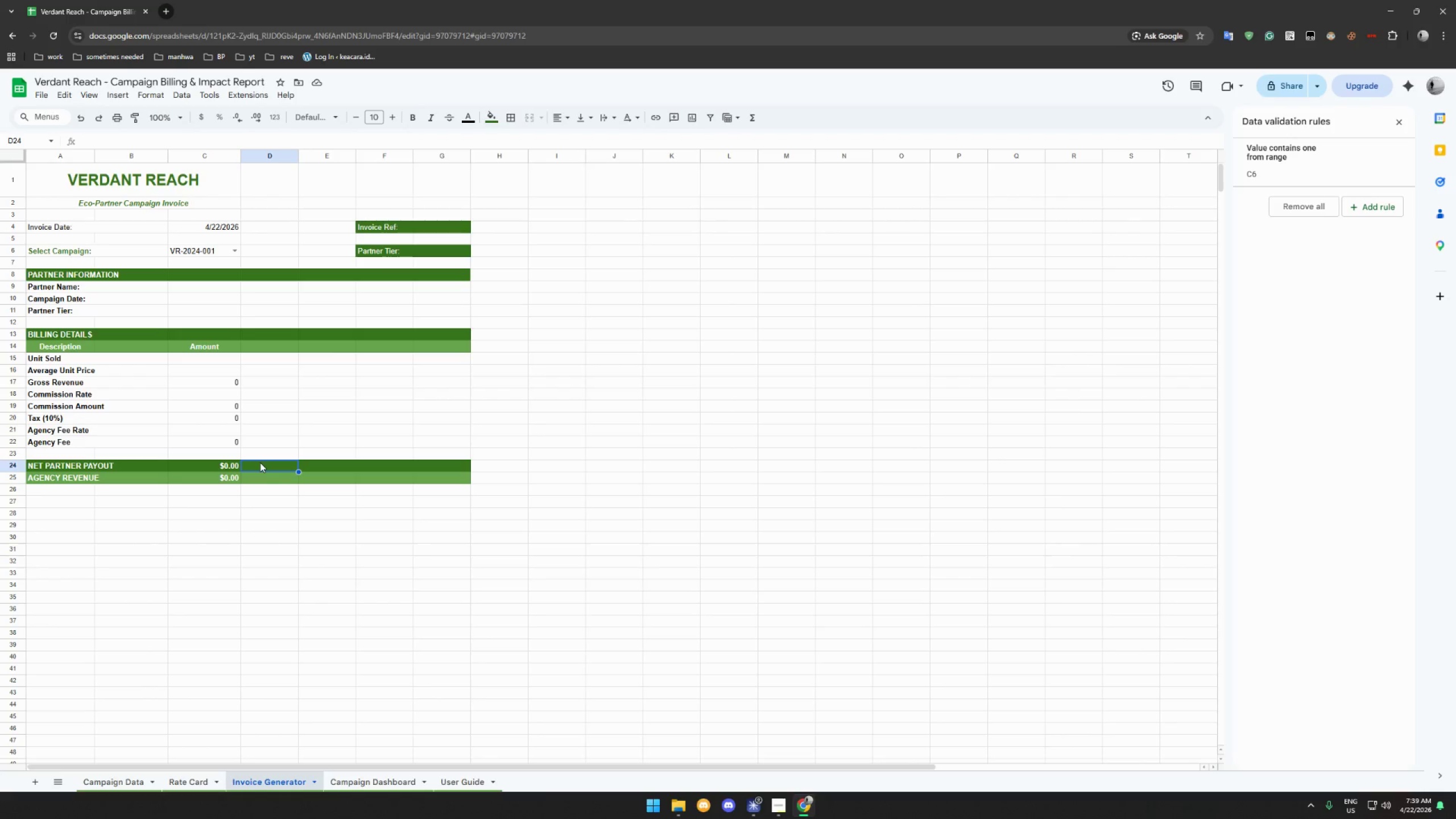 
left_click_drag(start_coordinate=[260, 462], to_coordinate=[465, 475])
 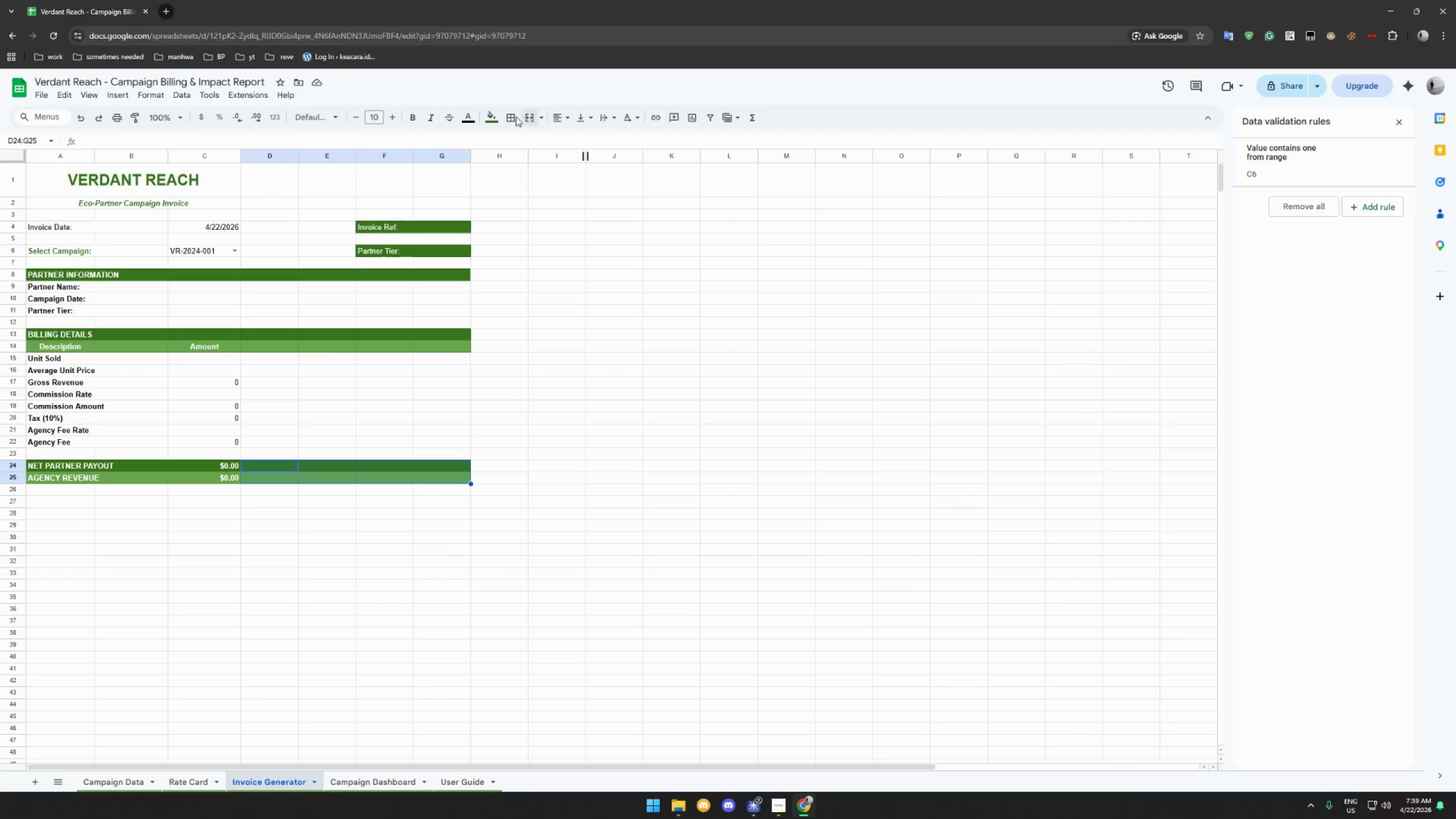 
left_click([498, 117])
 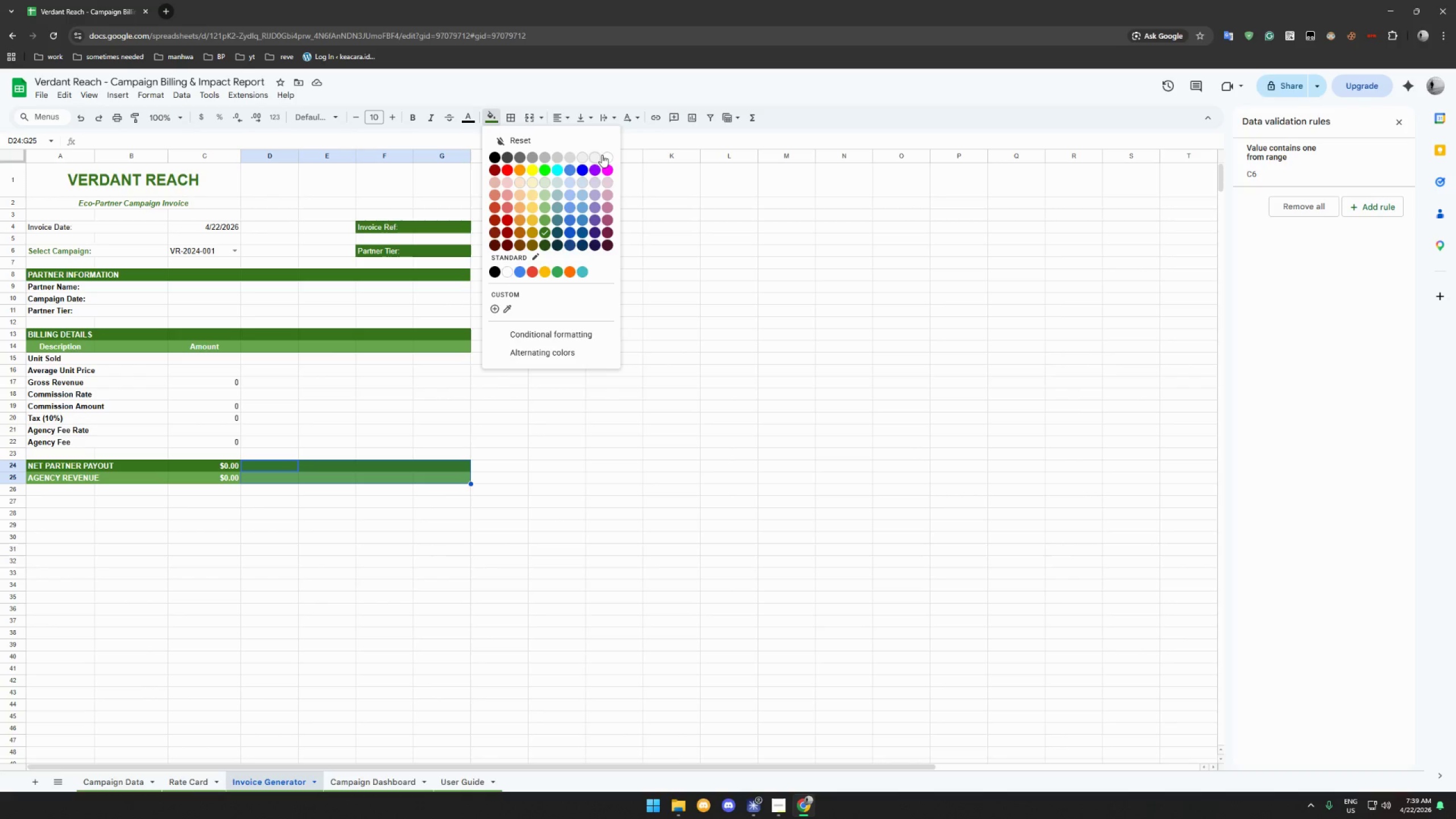 
left_click([607, 155])
 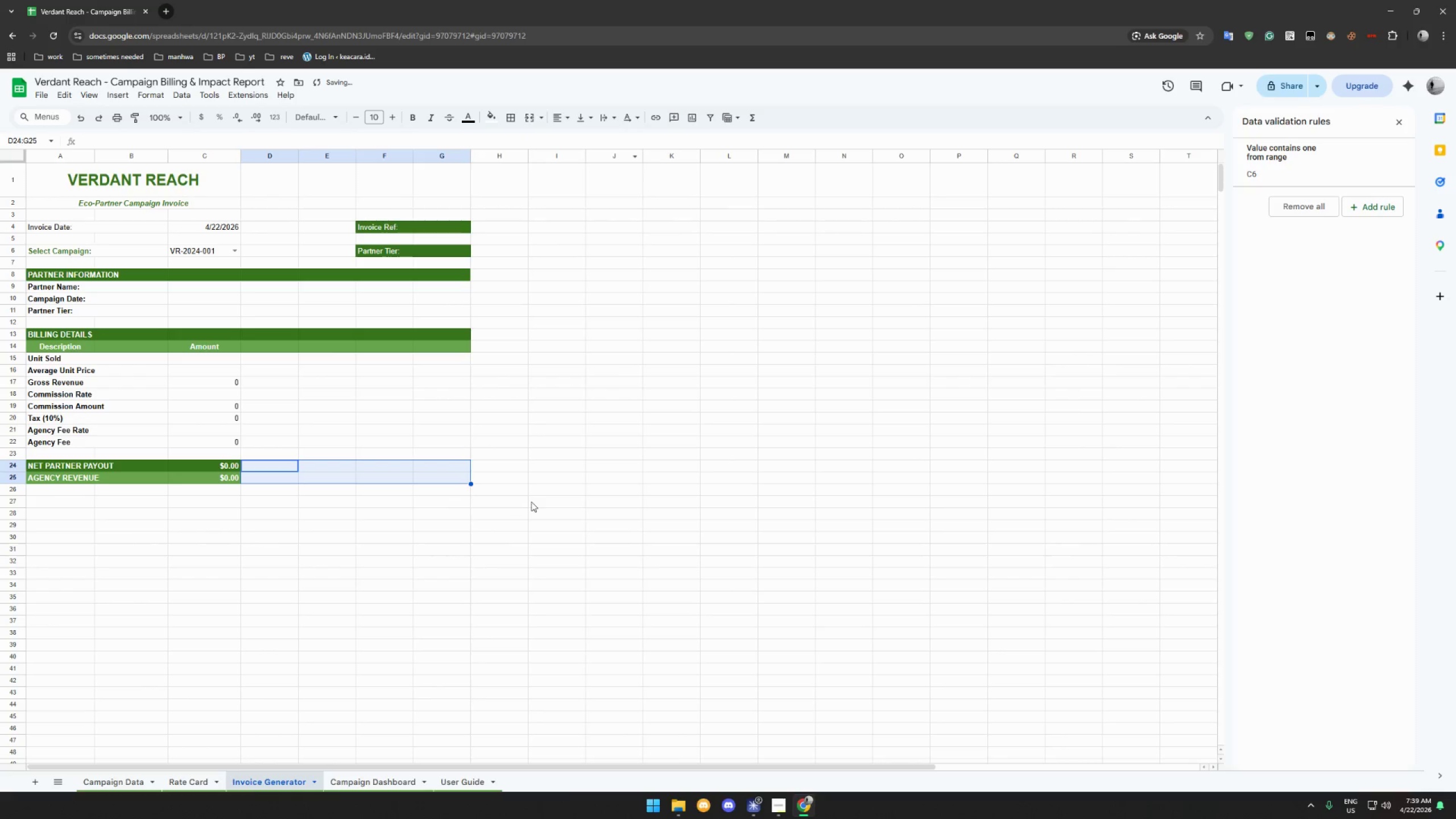 
left_click([533, 502])
 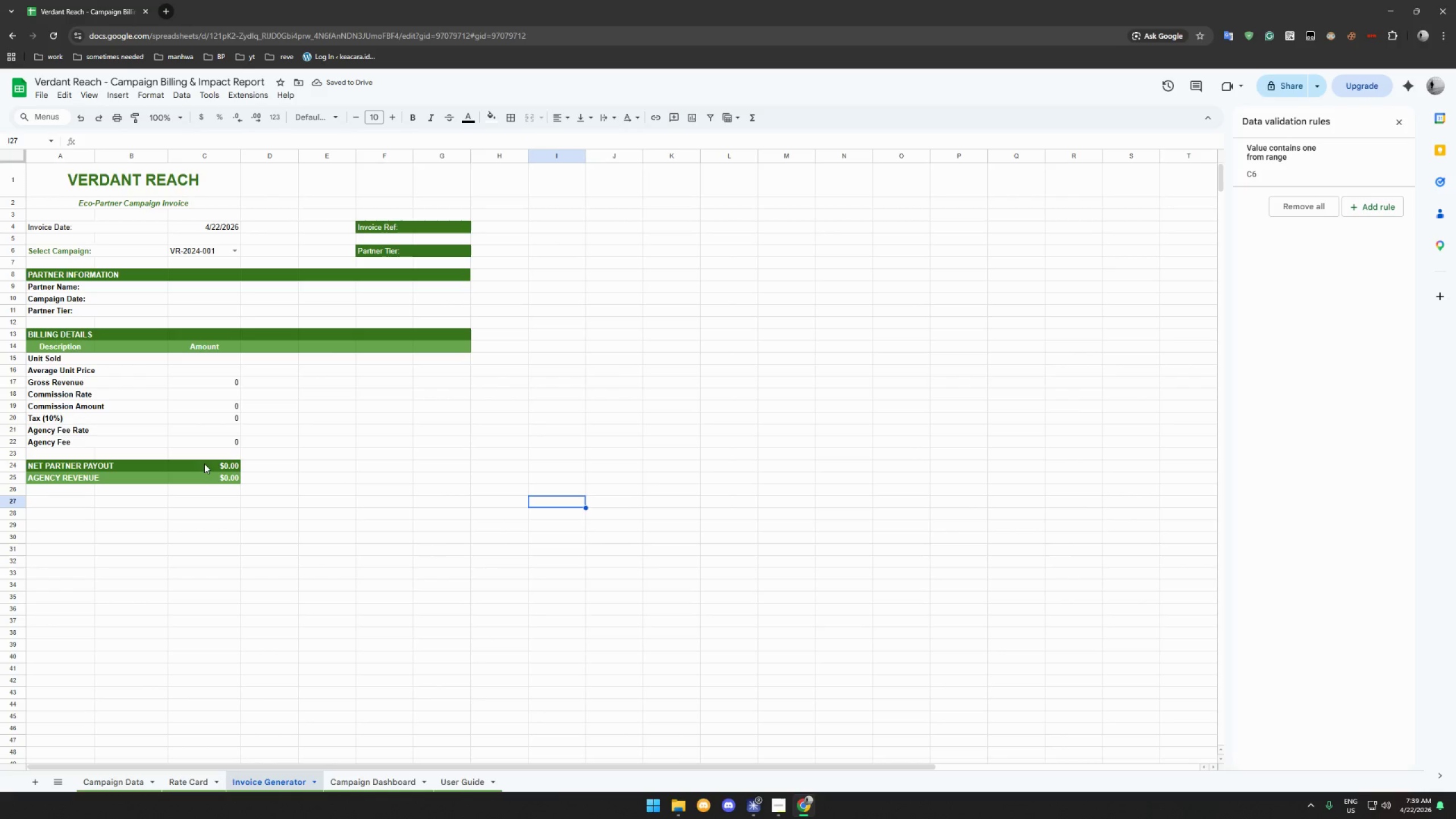 
wait(8.22)
 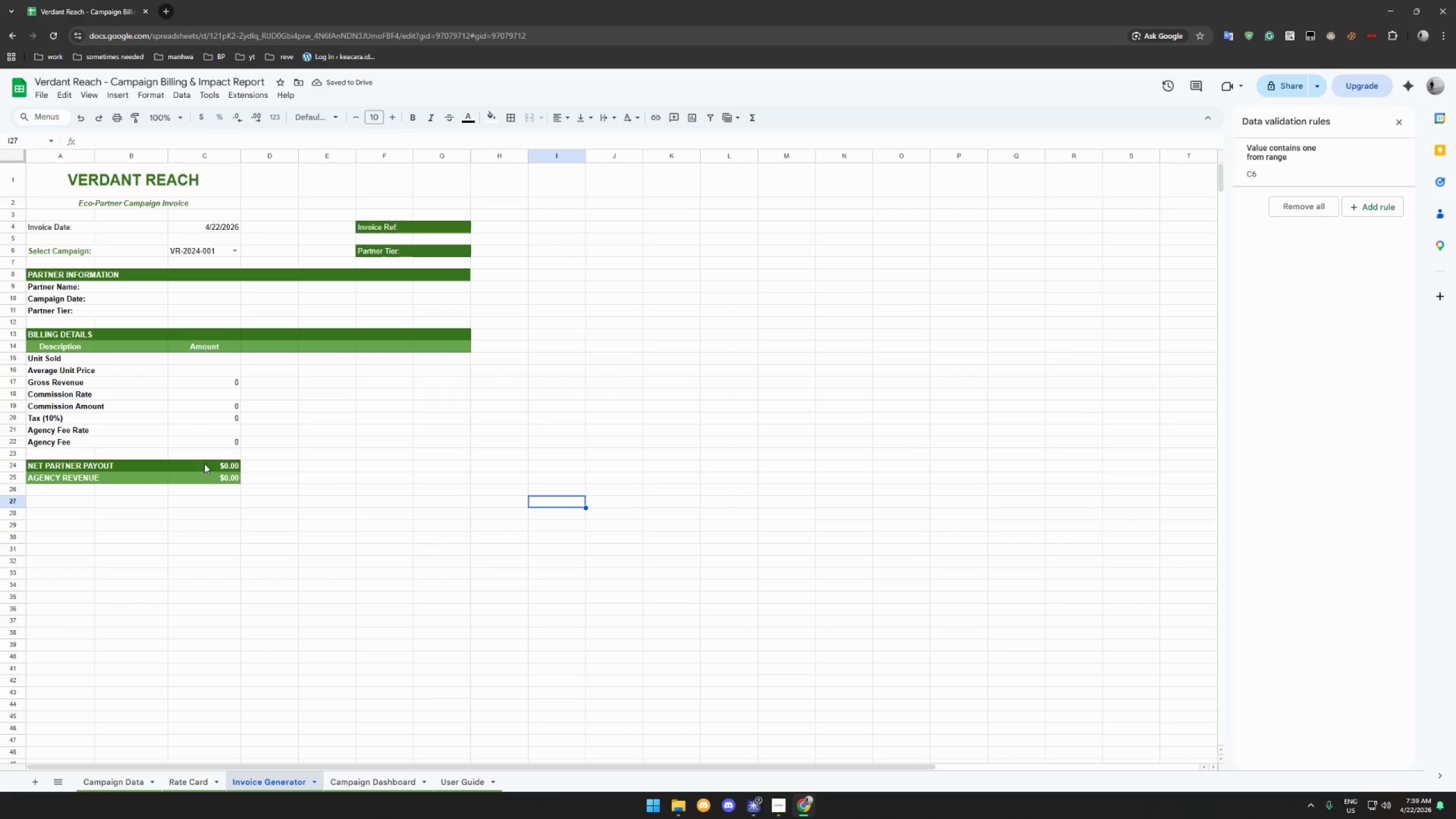 
left_click([44, 501])
 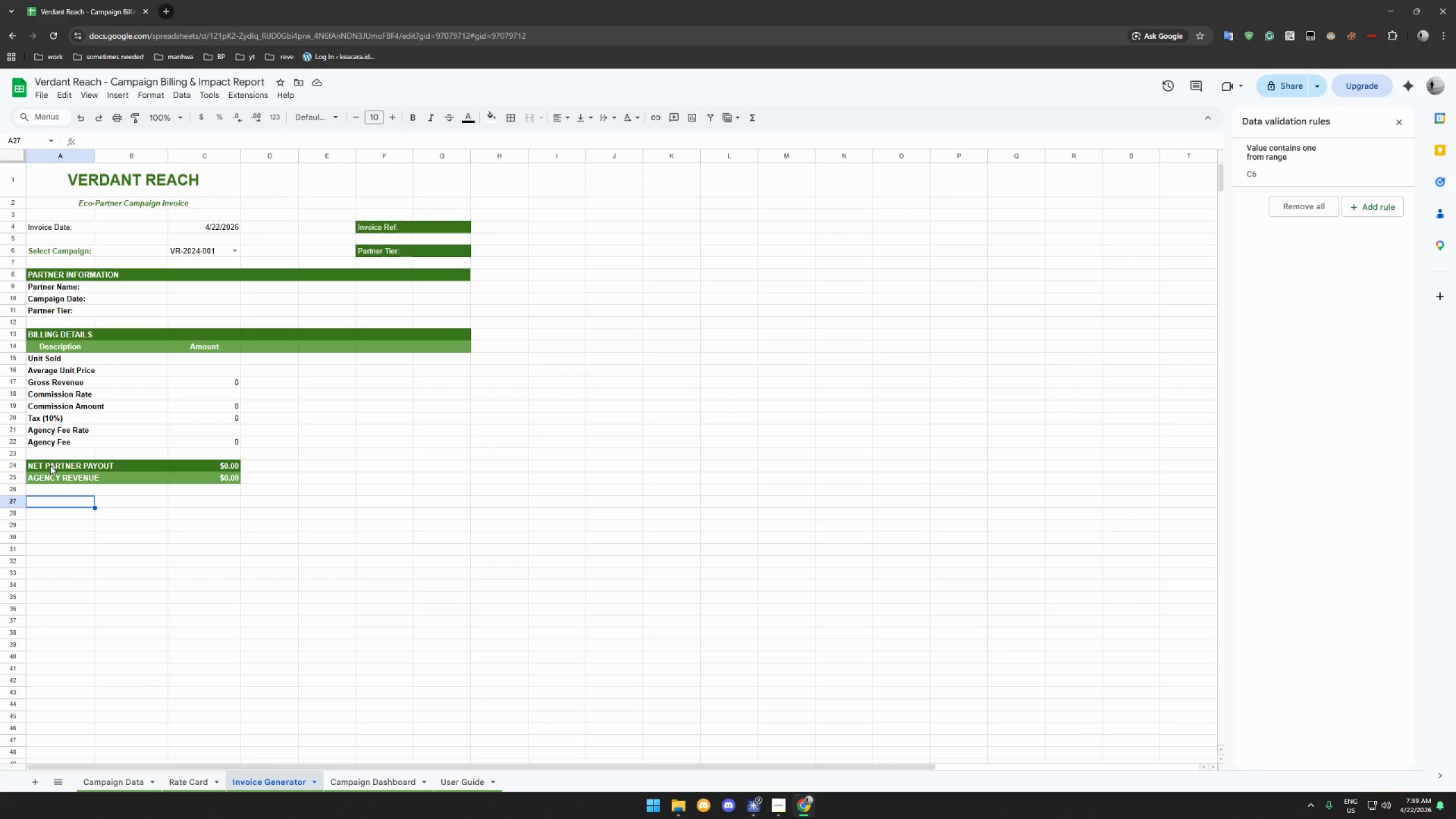 
left_click([67, 333])
 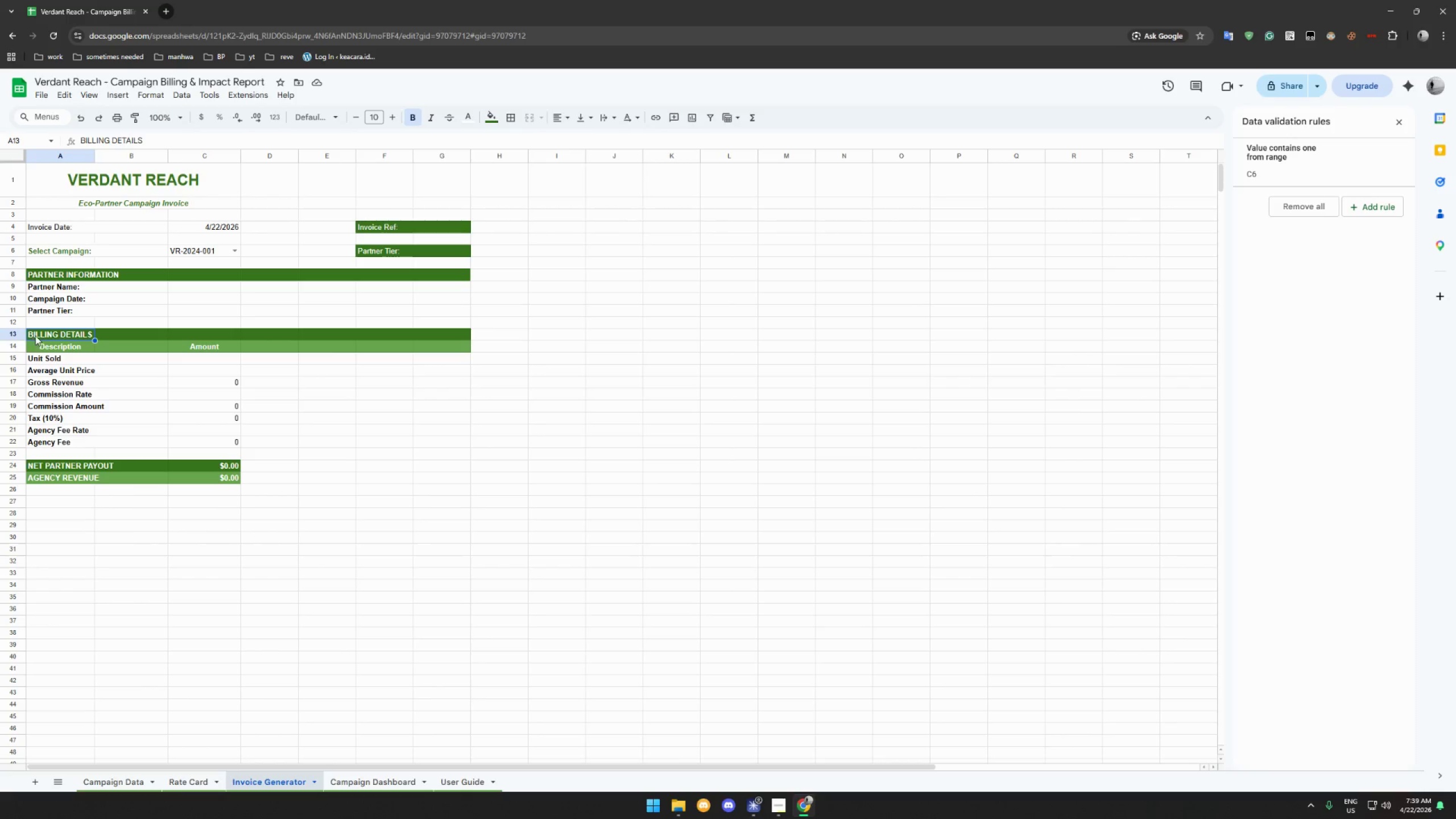 
left_click_drag(start_coordinate=[36, 336], to_coordinate=[457, 333])
 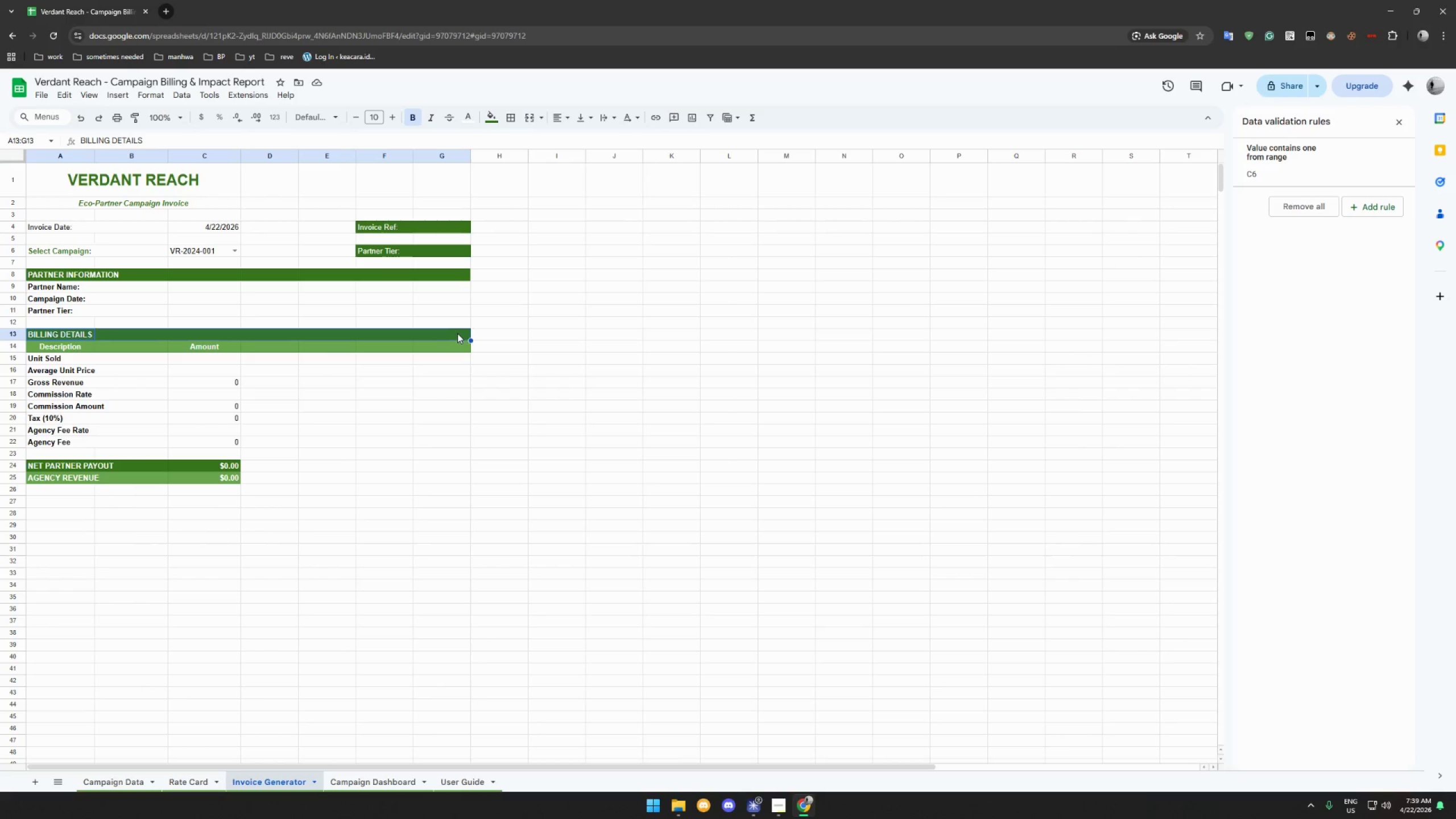 
key(Control+C)
 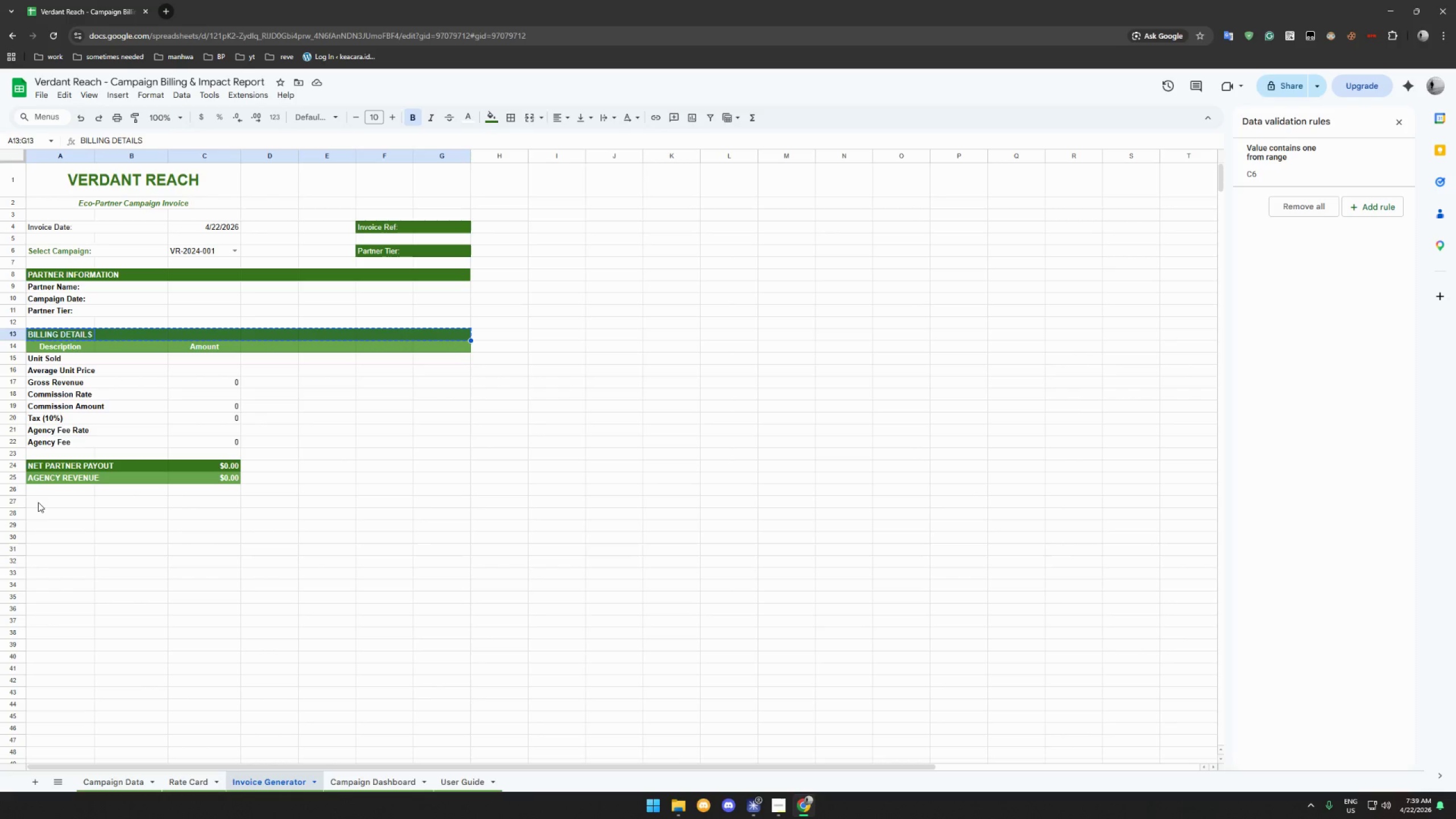 
left_click([38, 502])
 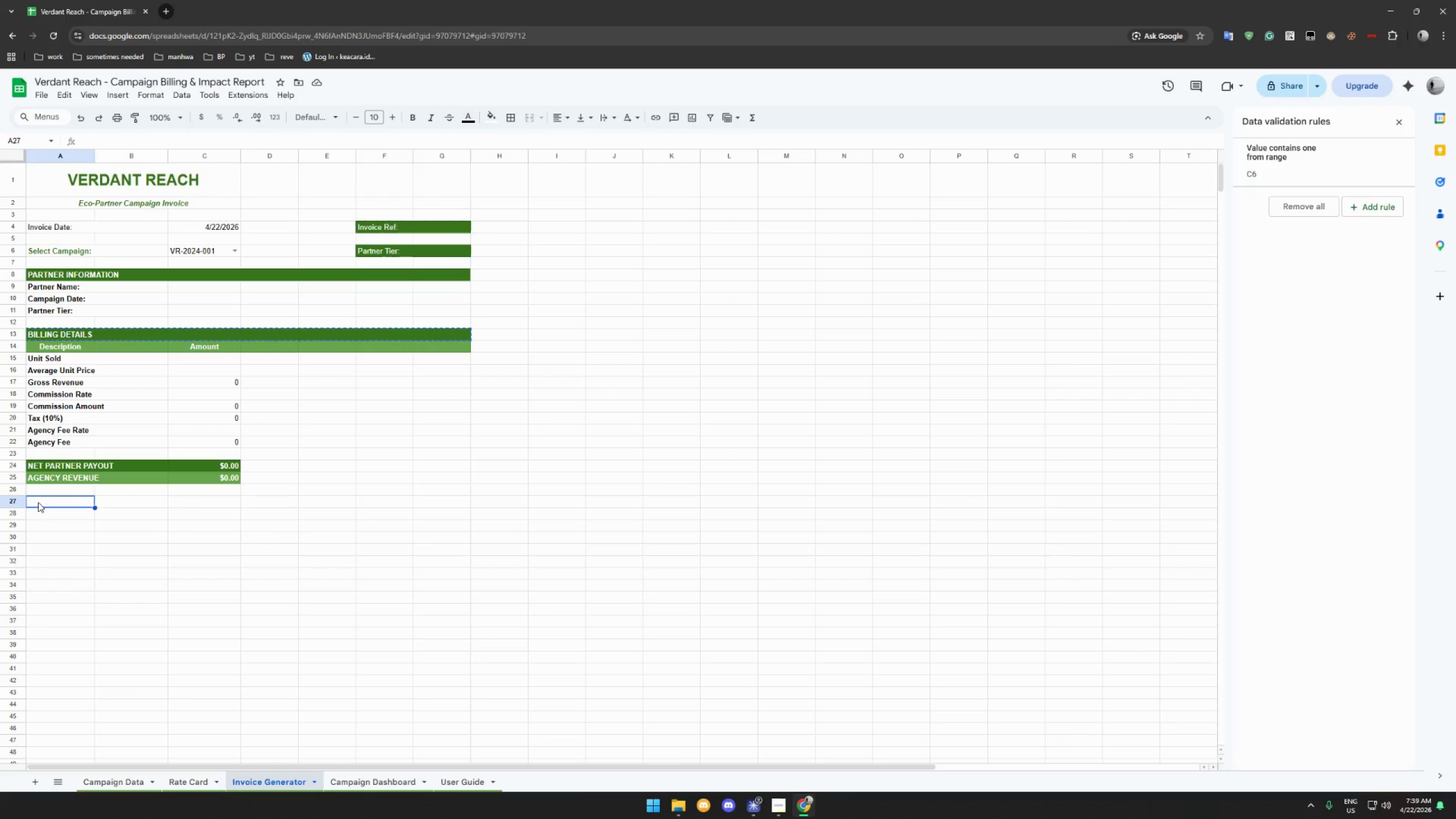 
key(Control+V)
 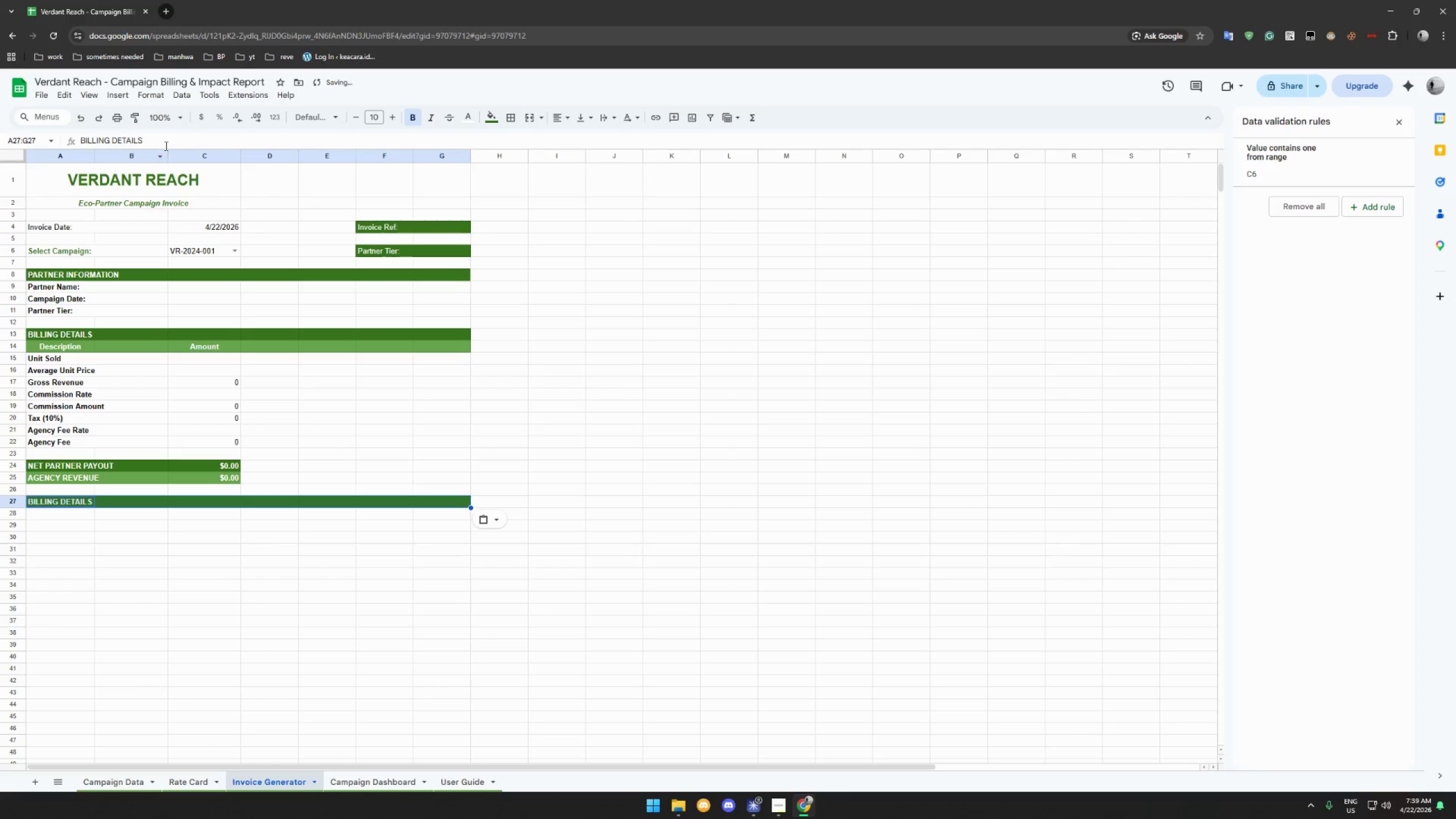 
double_click([166, 143])
 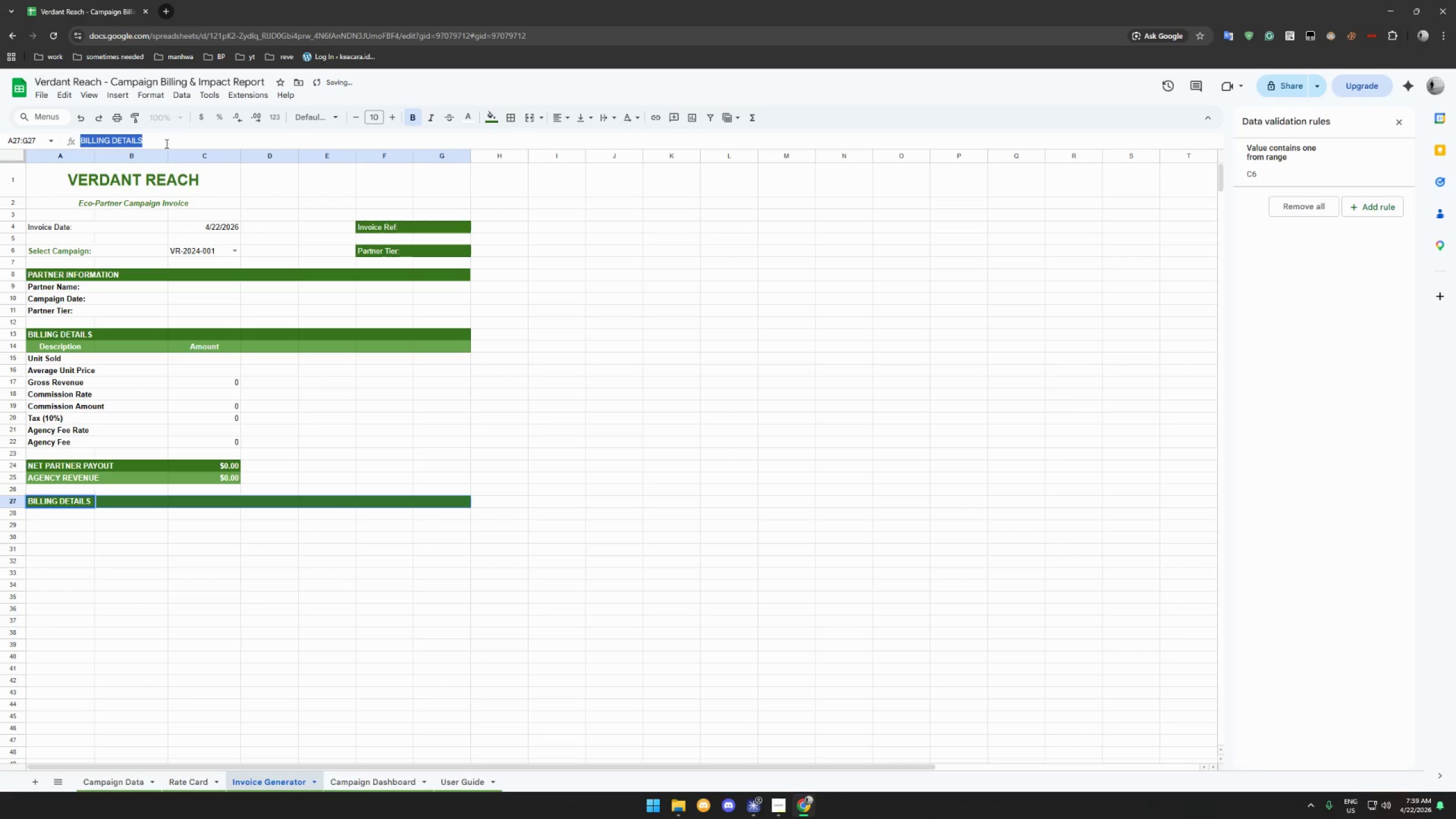 
triple_click([166, 143])
 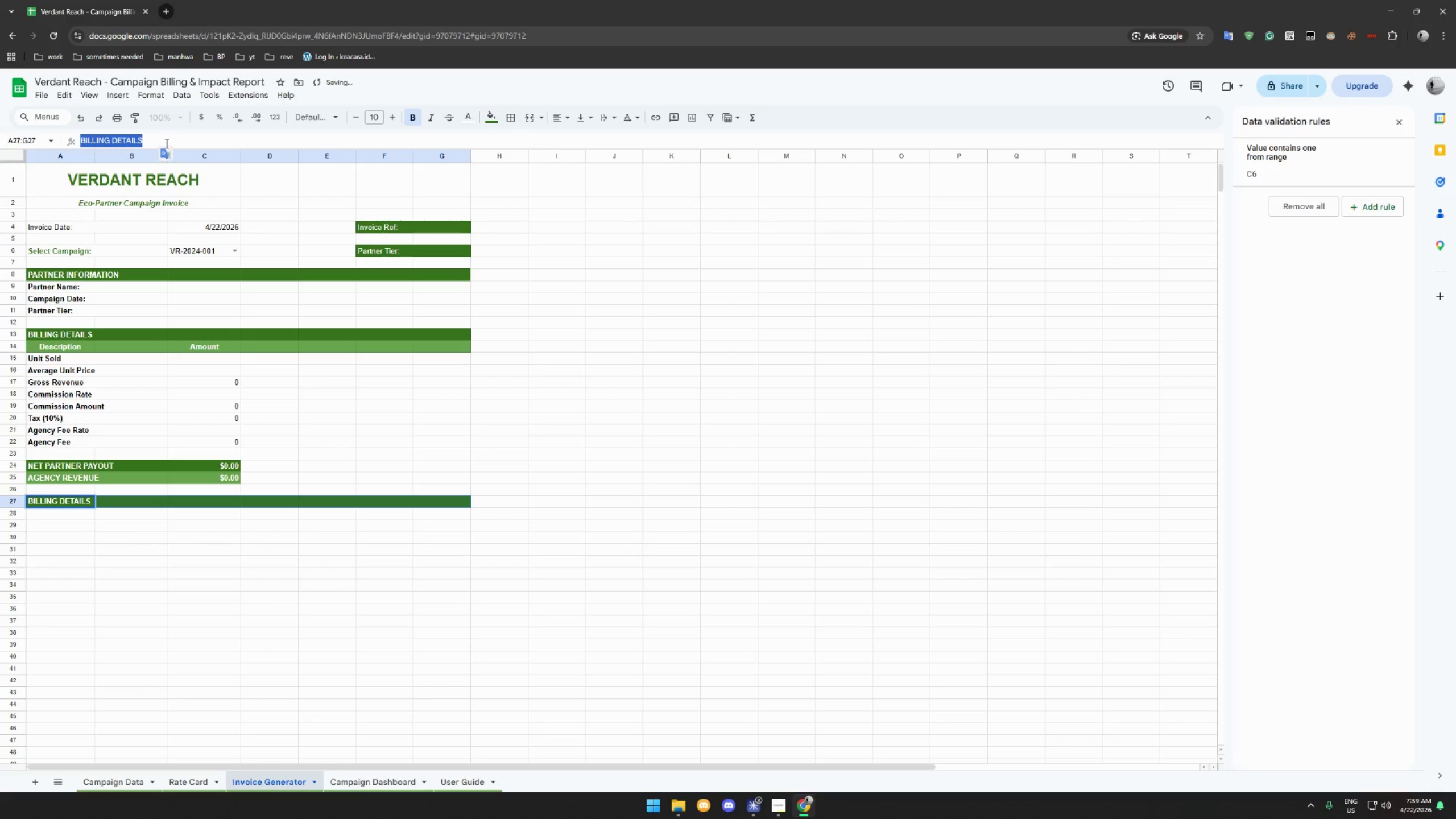 
type(SUSTAINABILITY IMPACT)
 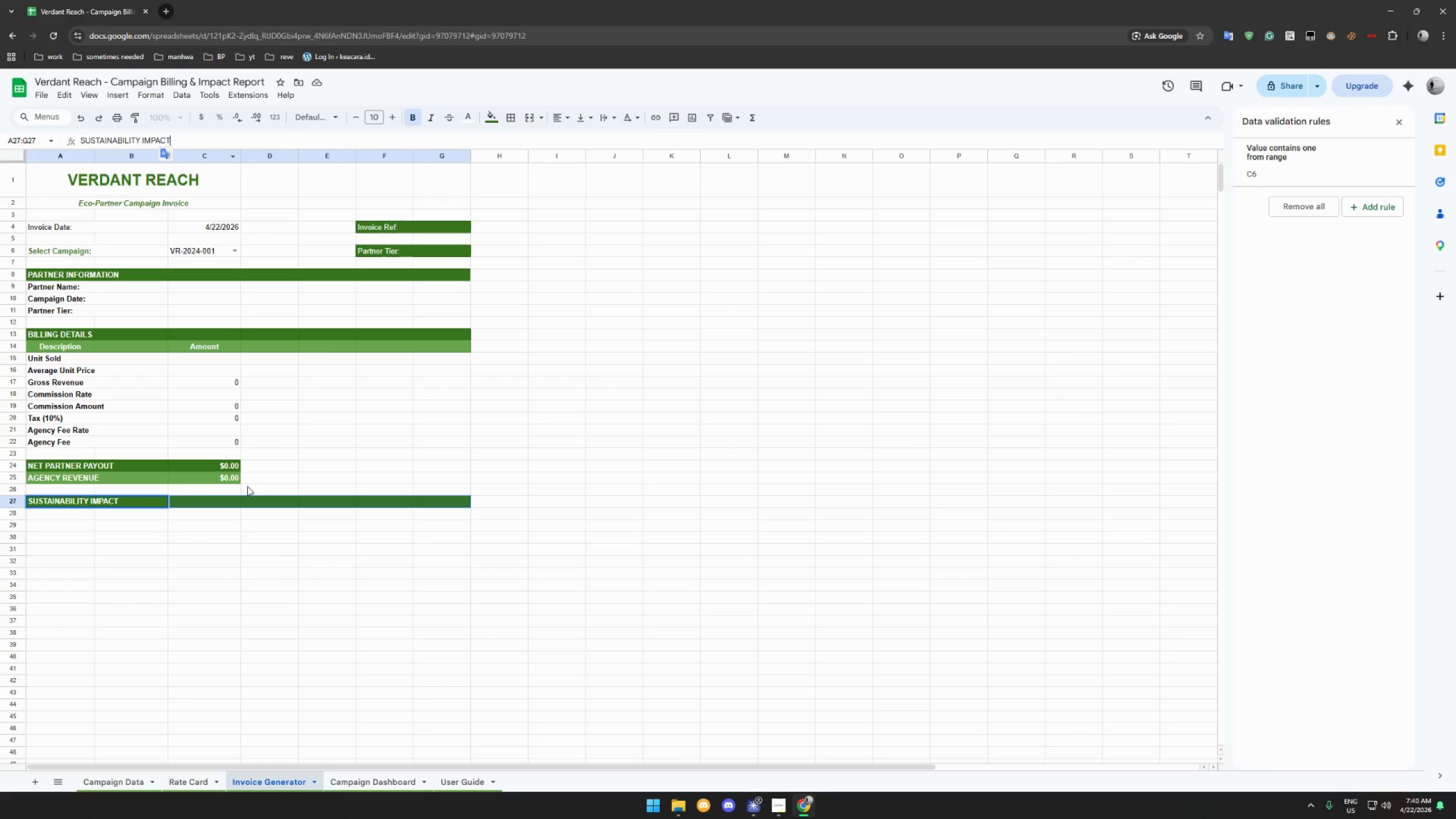 
left_click([219, 502])
 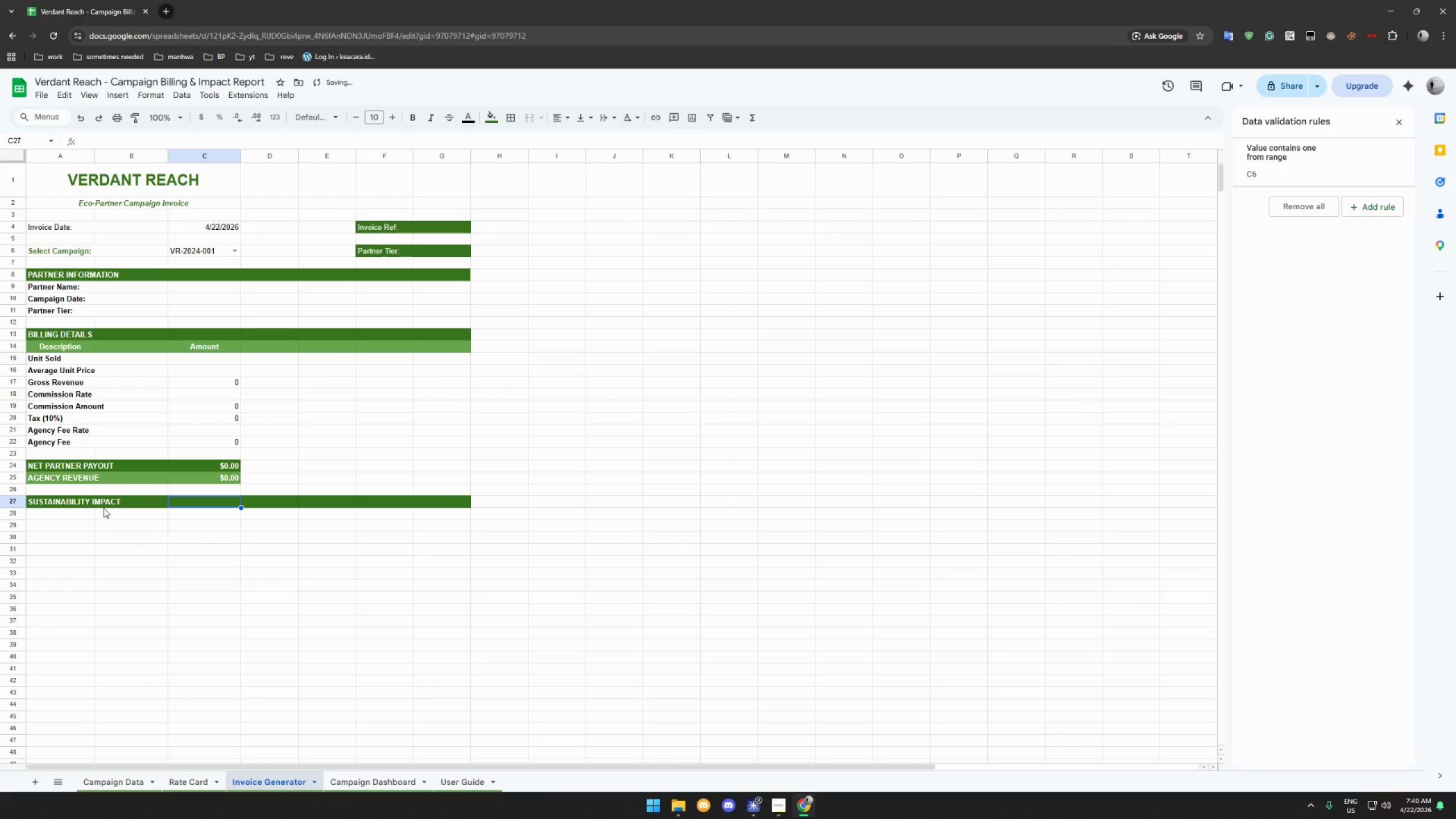 
left_click([76, 511])
 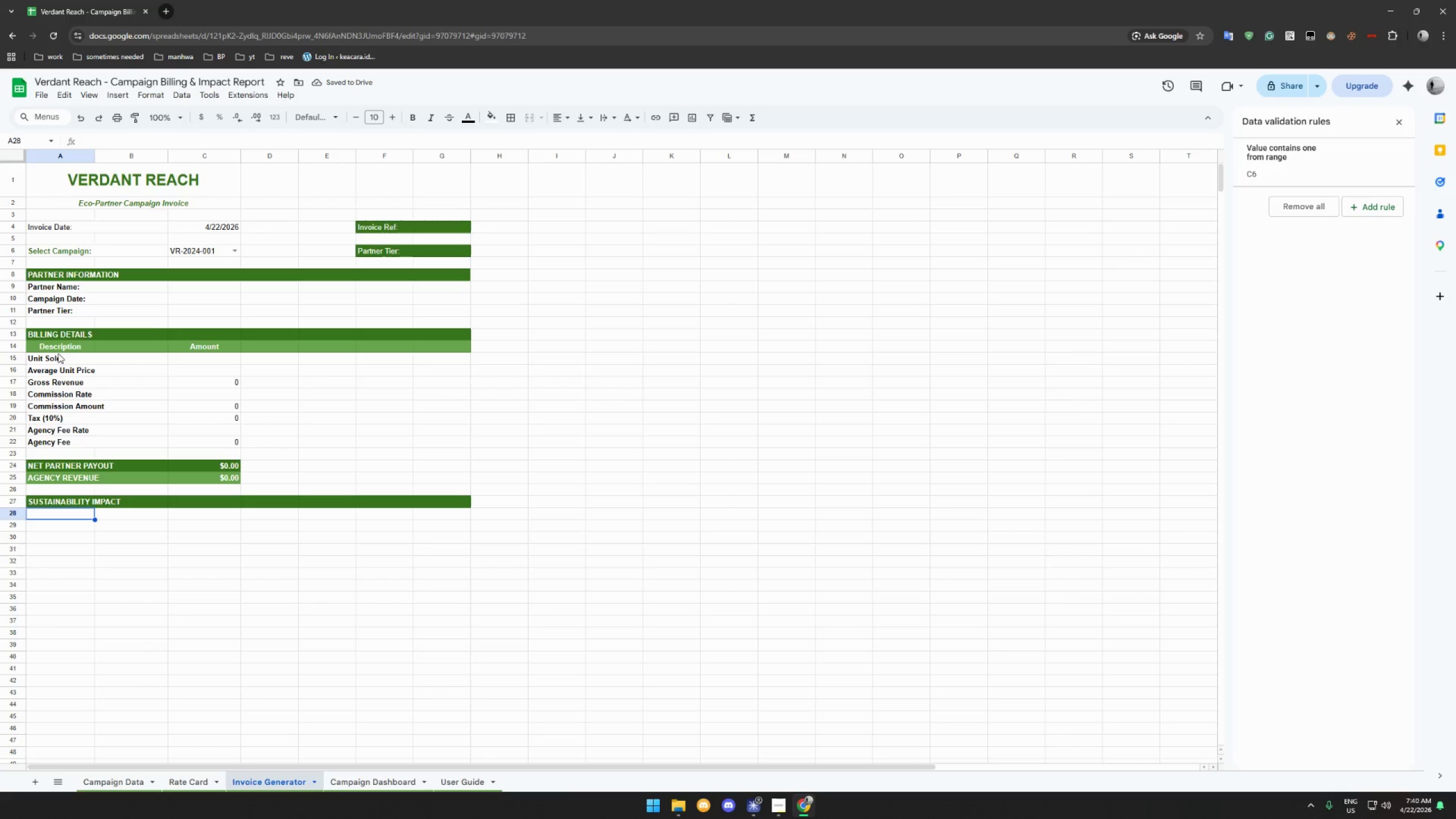 
left_click_drag(start_coordinate=[44, 345], to_coordinate=[448, 348])
 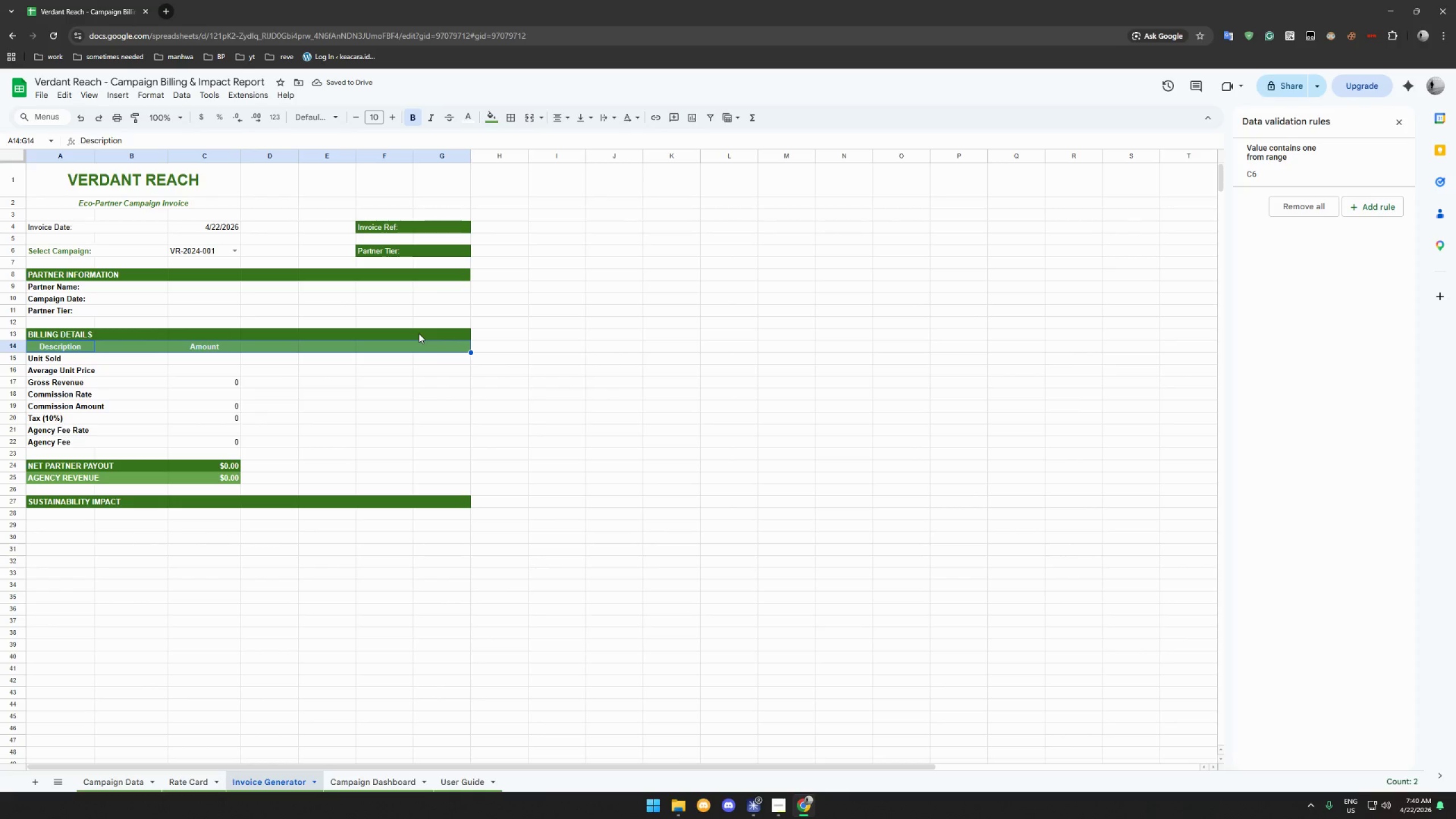 
key(Control+C)
 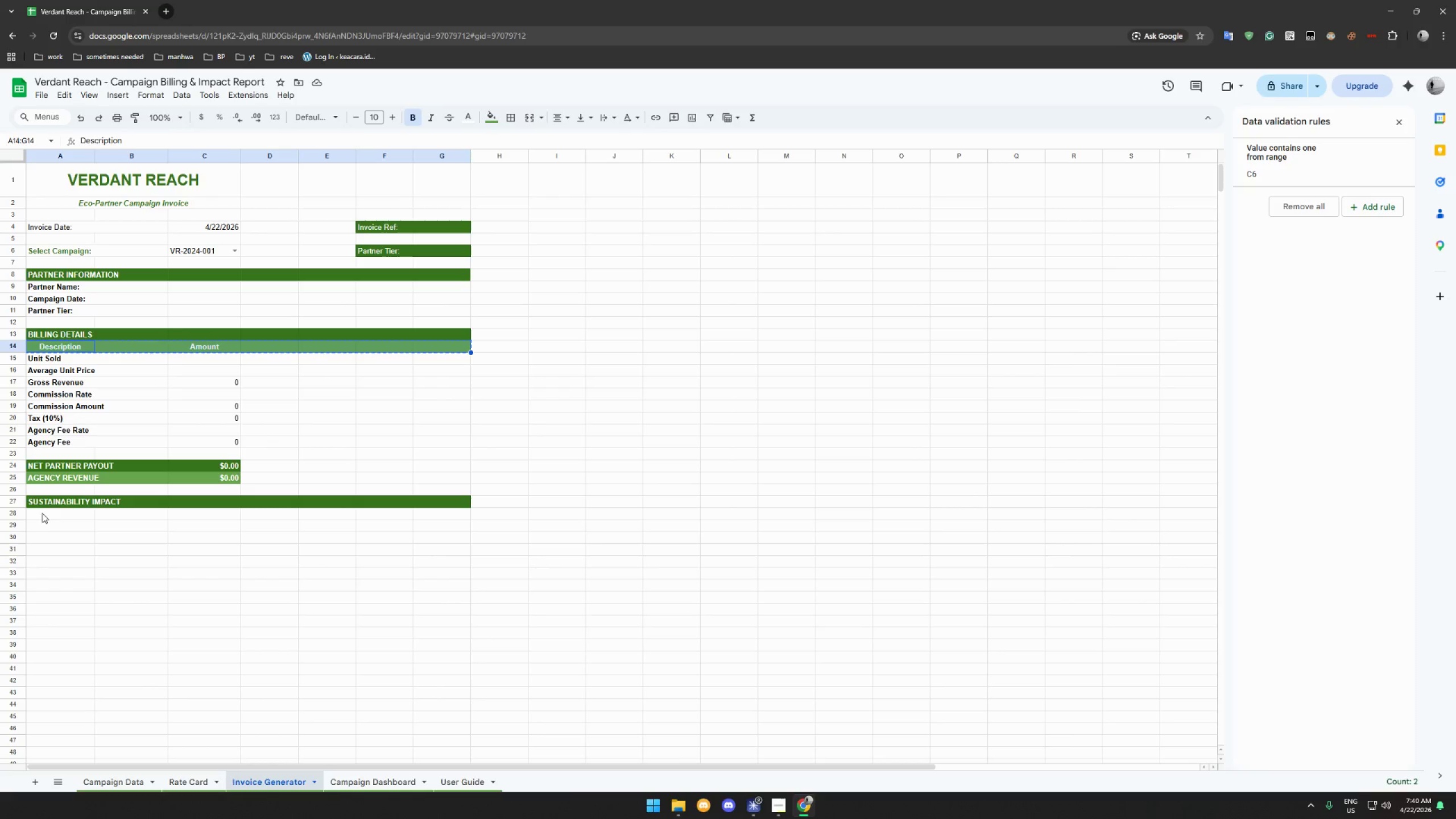 
left_click([42, 512])
 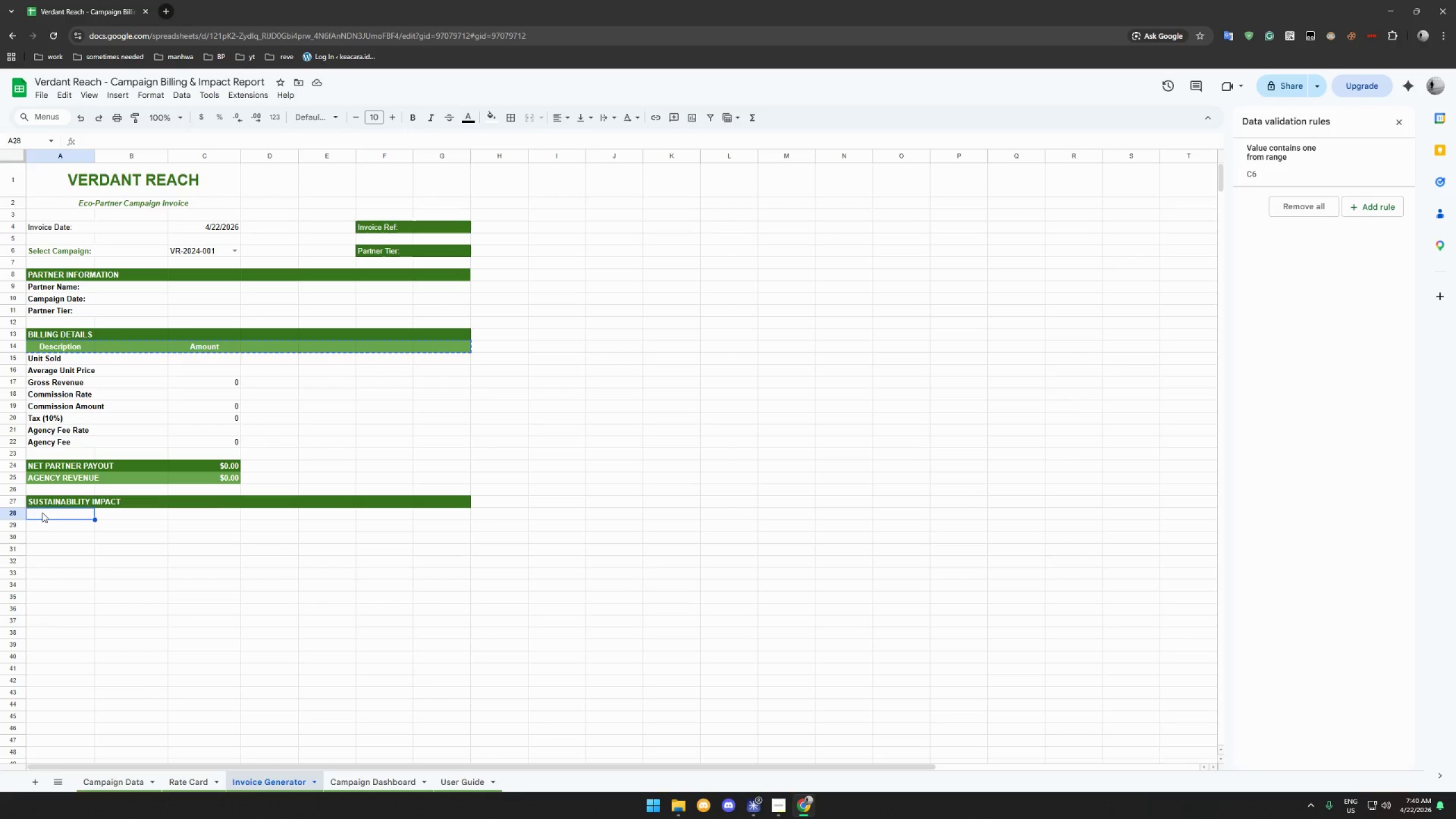 
key(Control+V)
 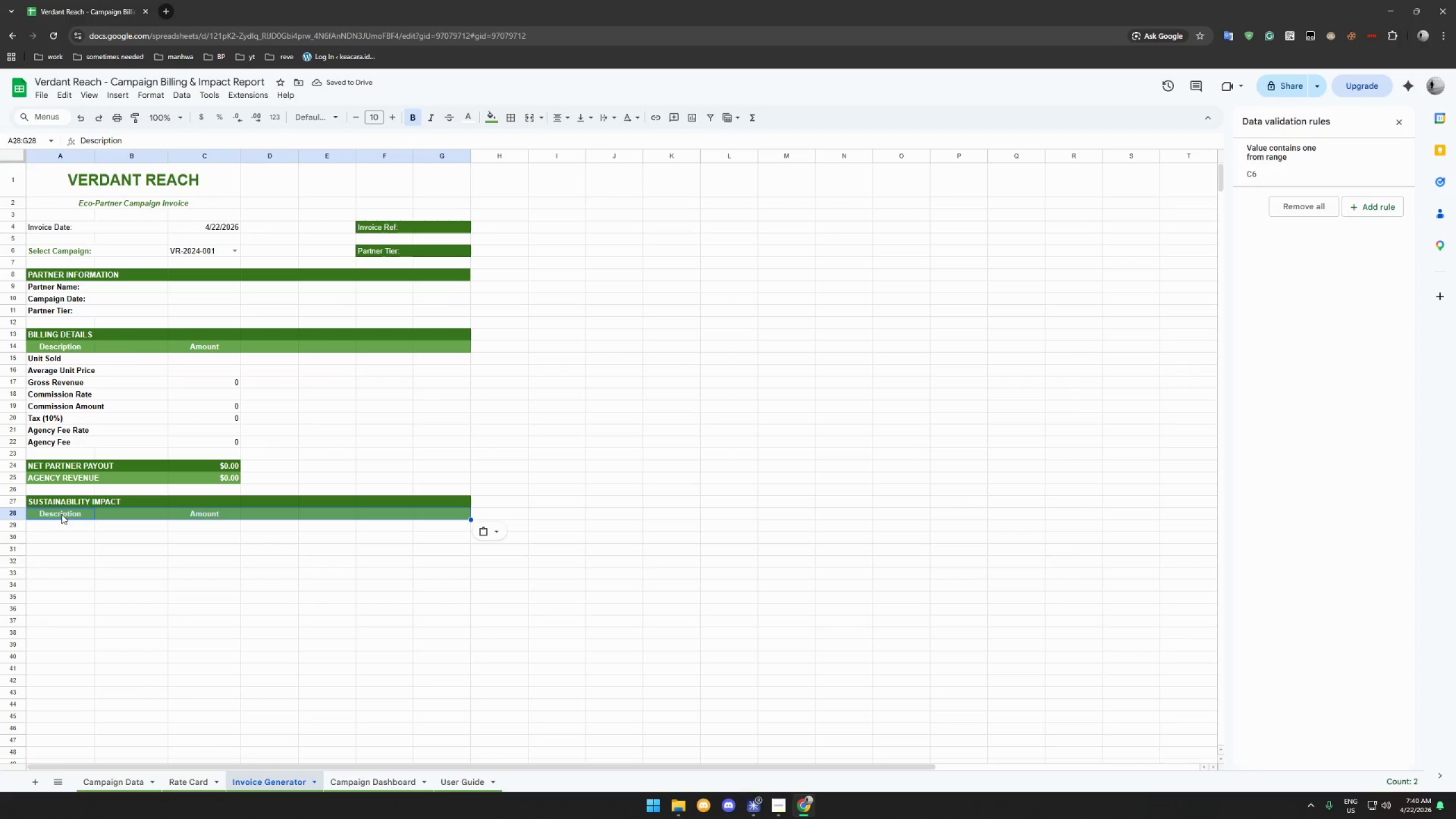 
left_click([74, 512])
 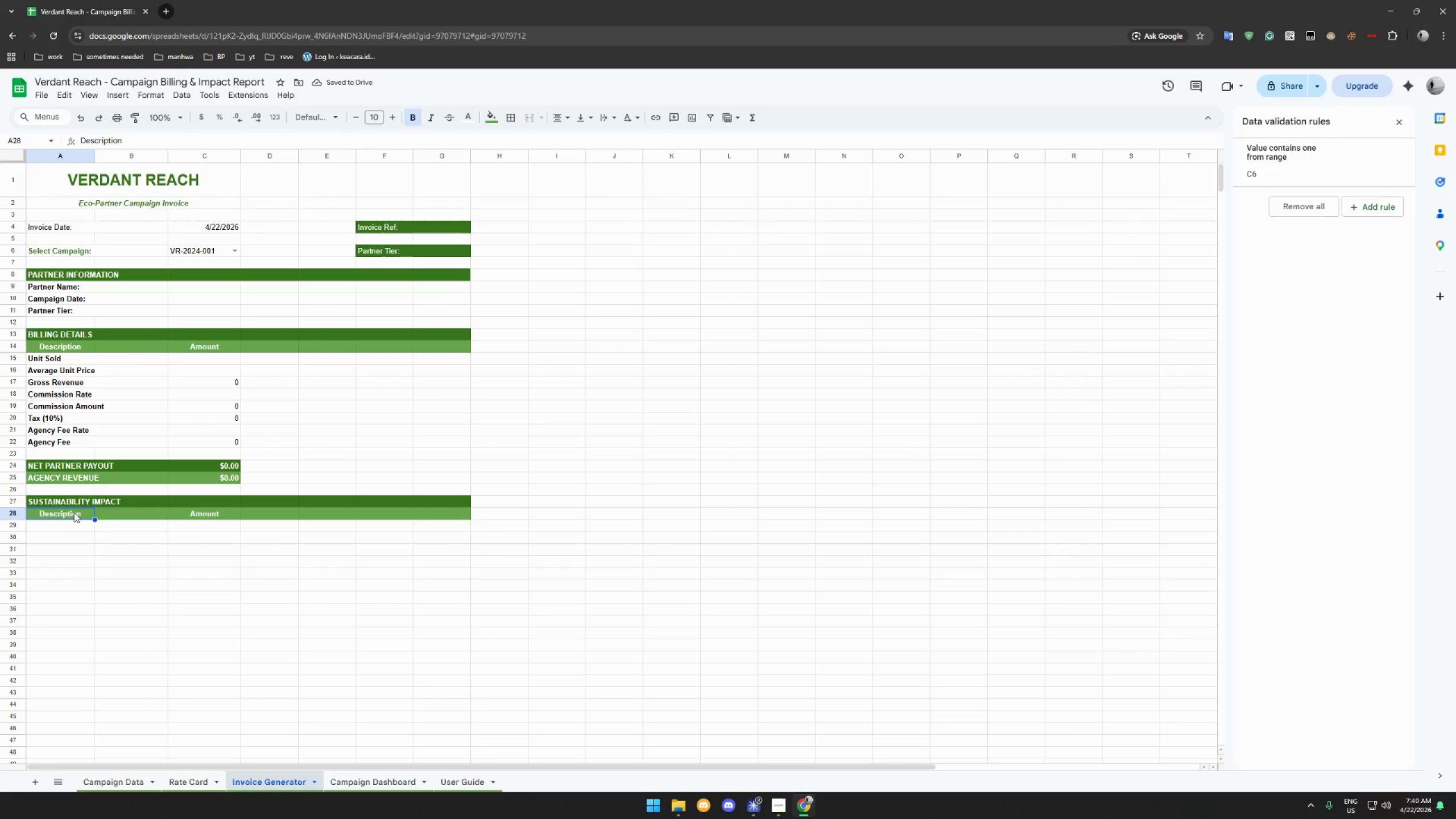 
type(Metric)
 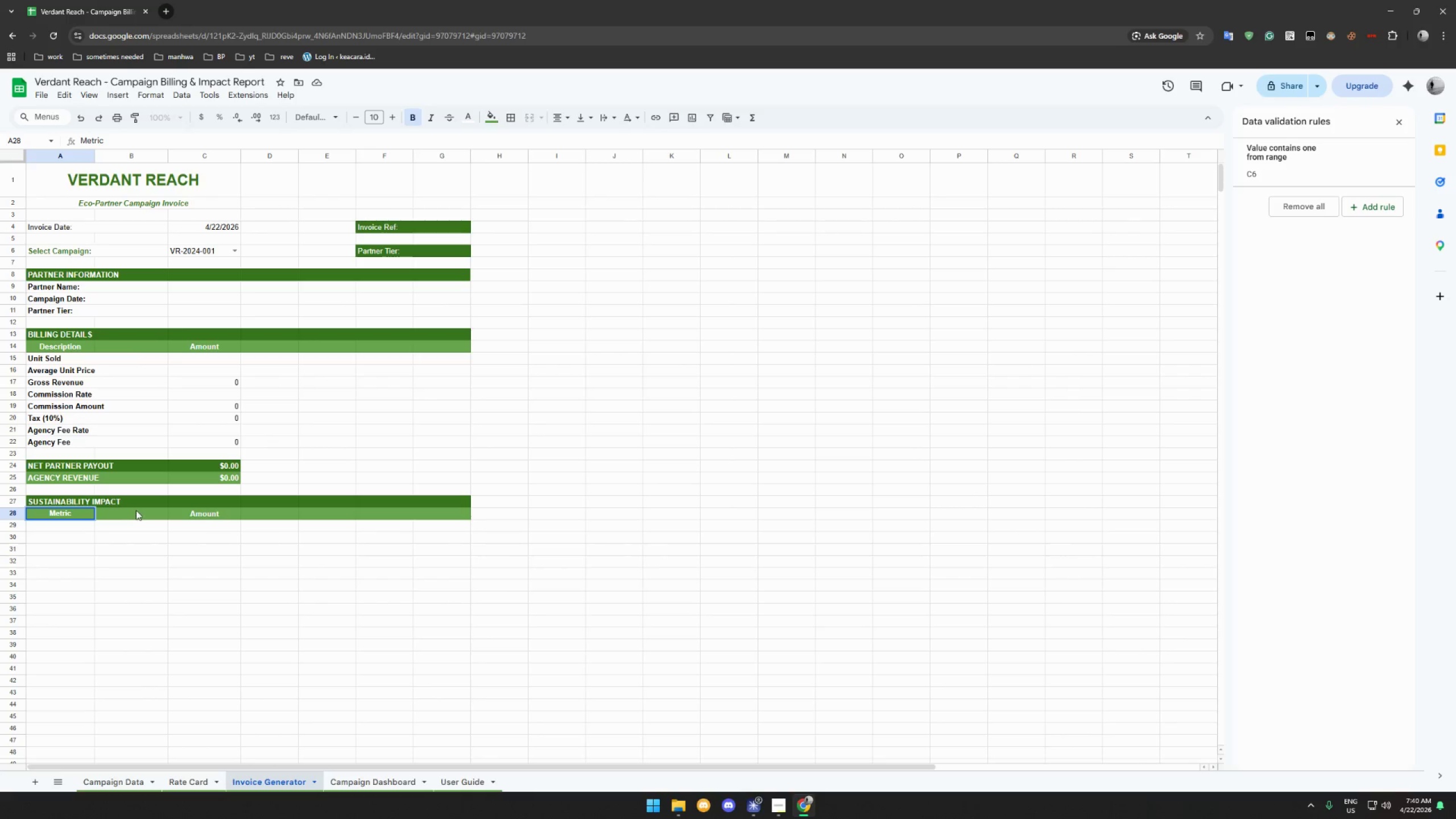 
left_click([136, 510])
 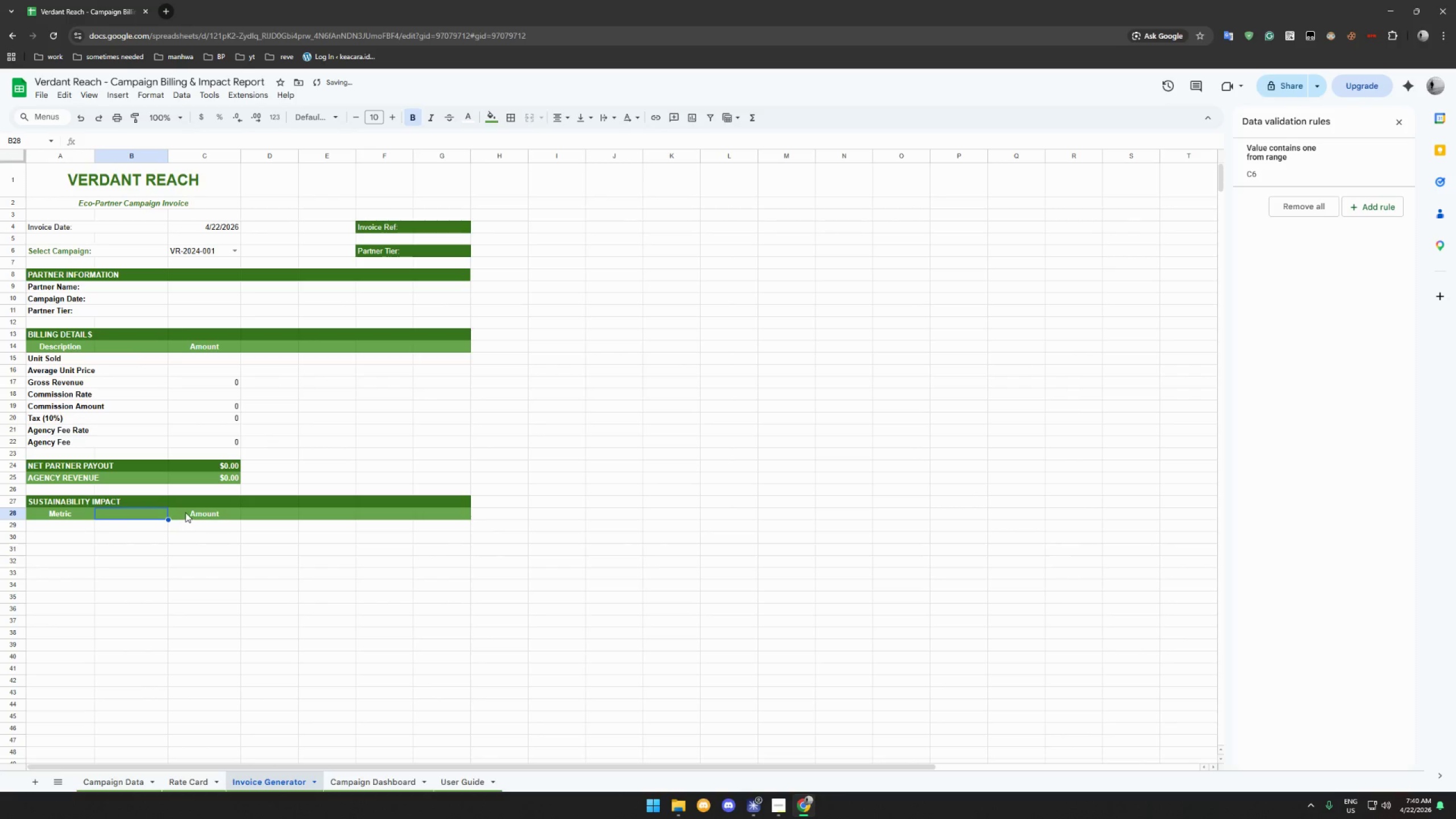 
left_click([193, 512])
 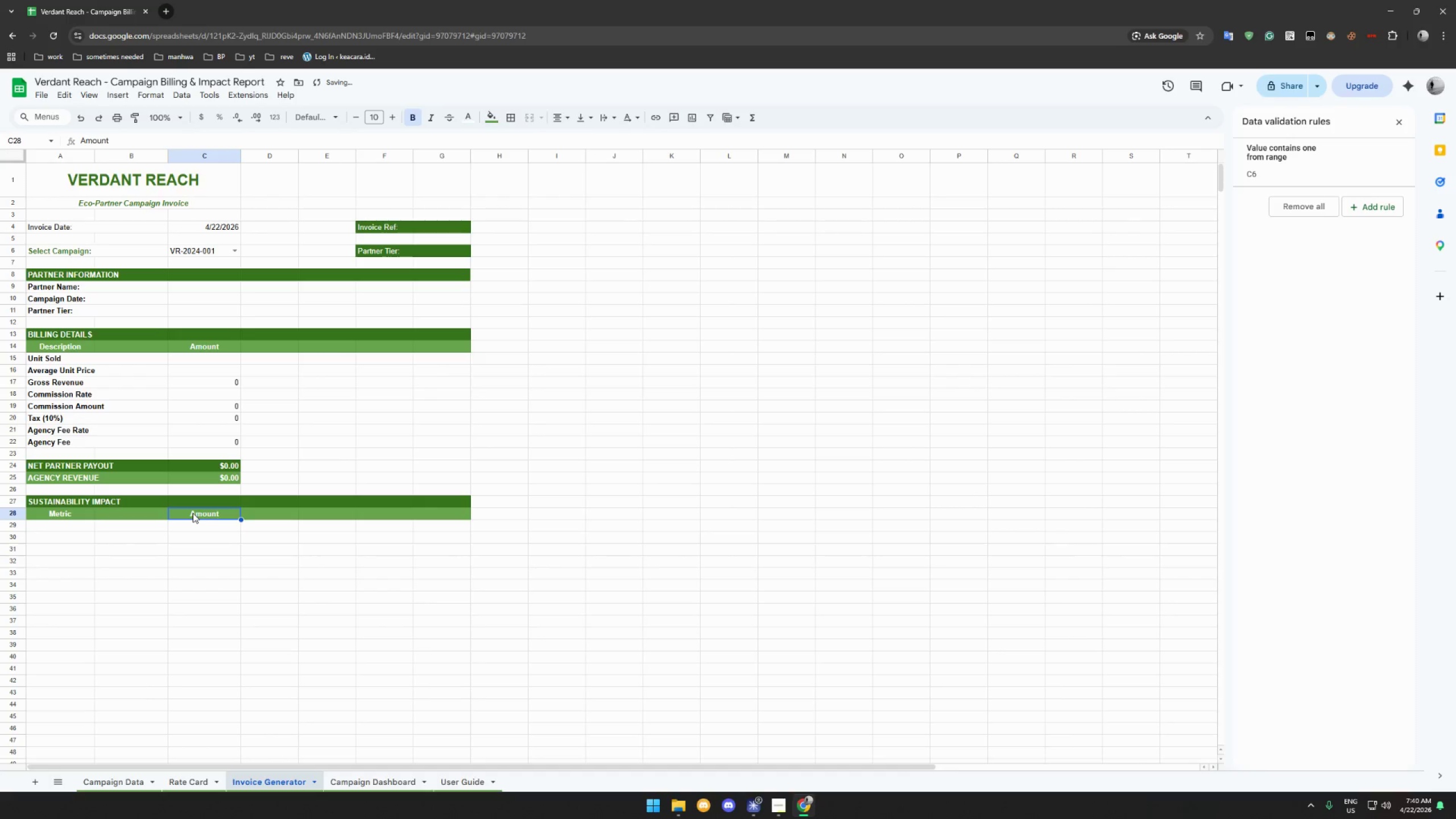 
type(Value)
 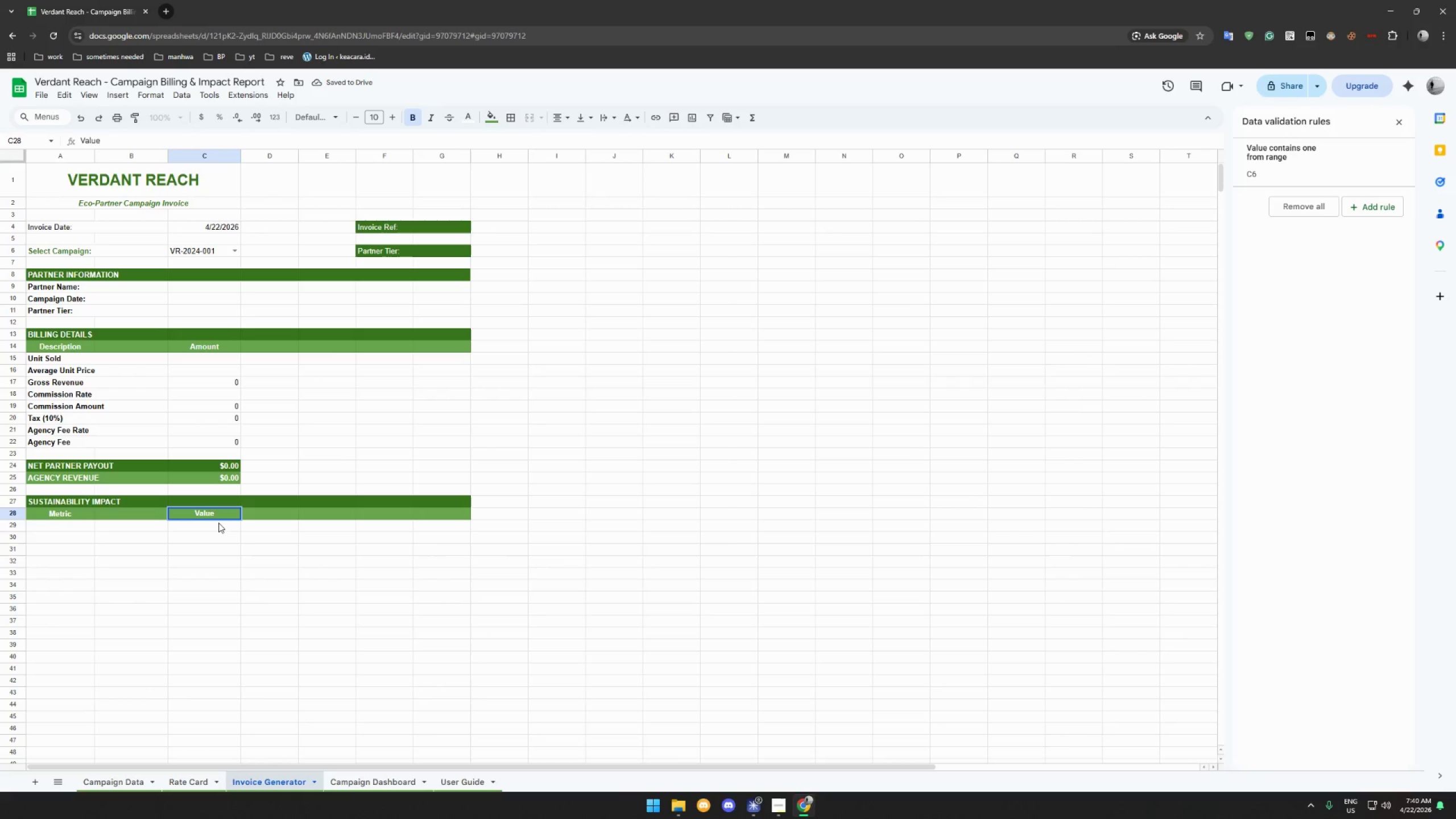 
left_click([218, 523])
 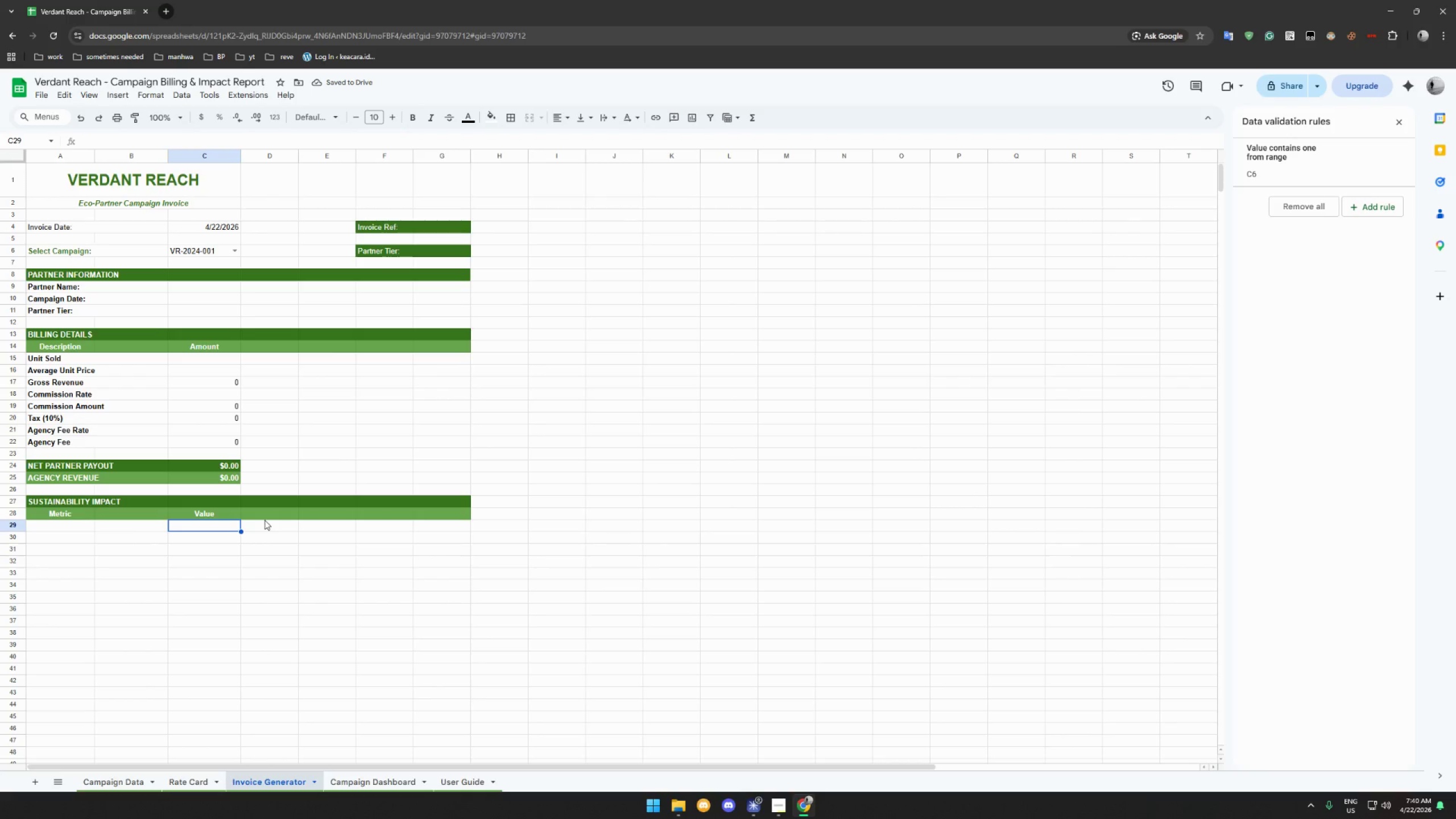 
wait(6.76)
 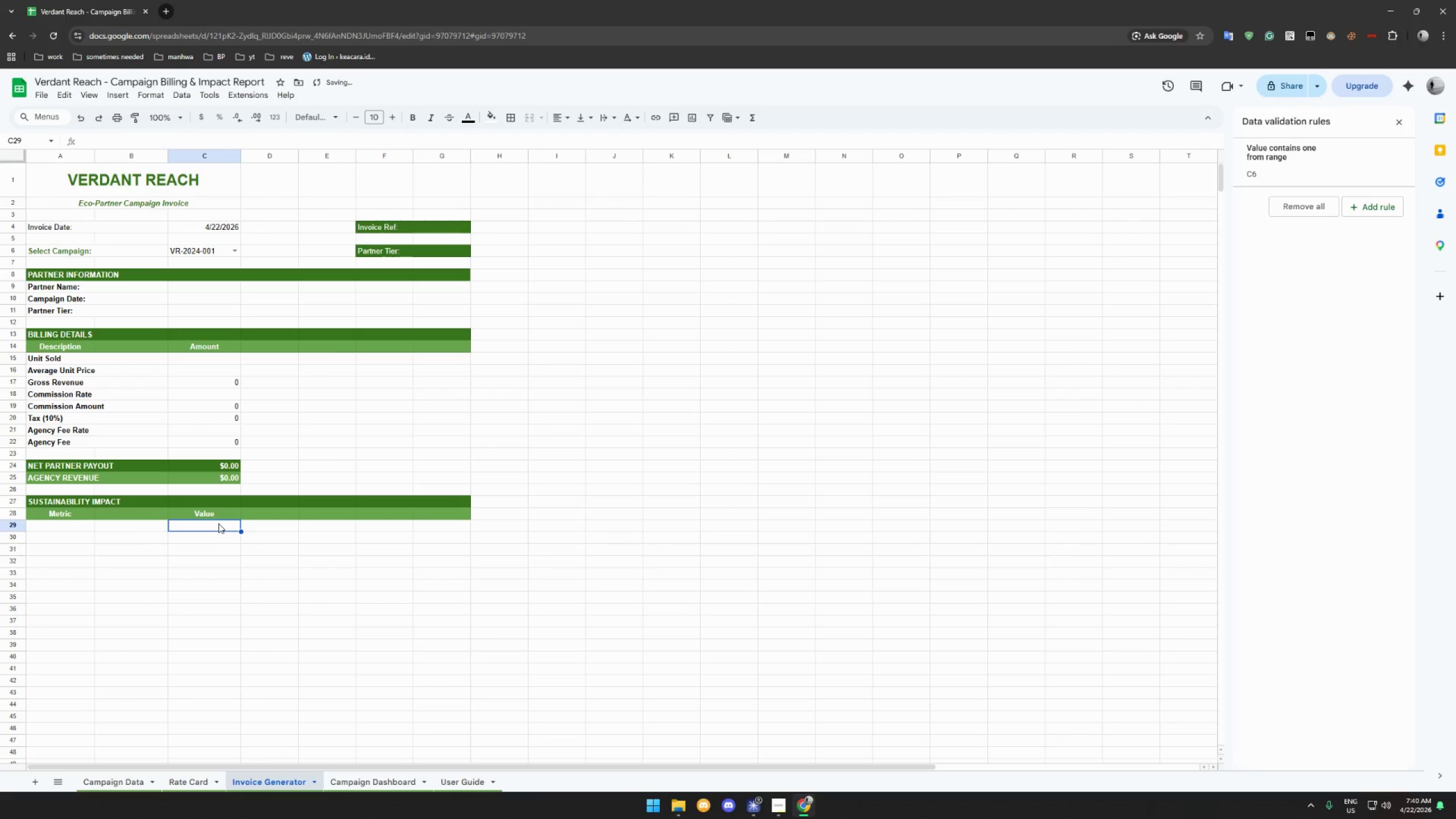 
left_click([267, 515])
 